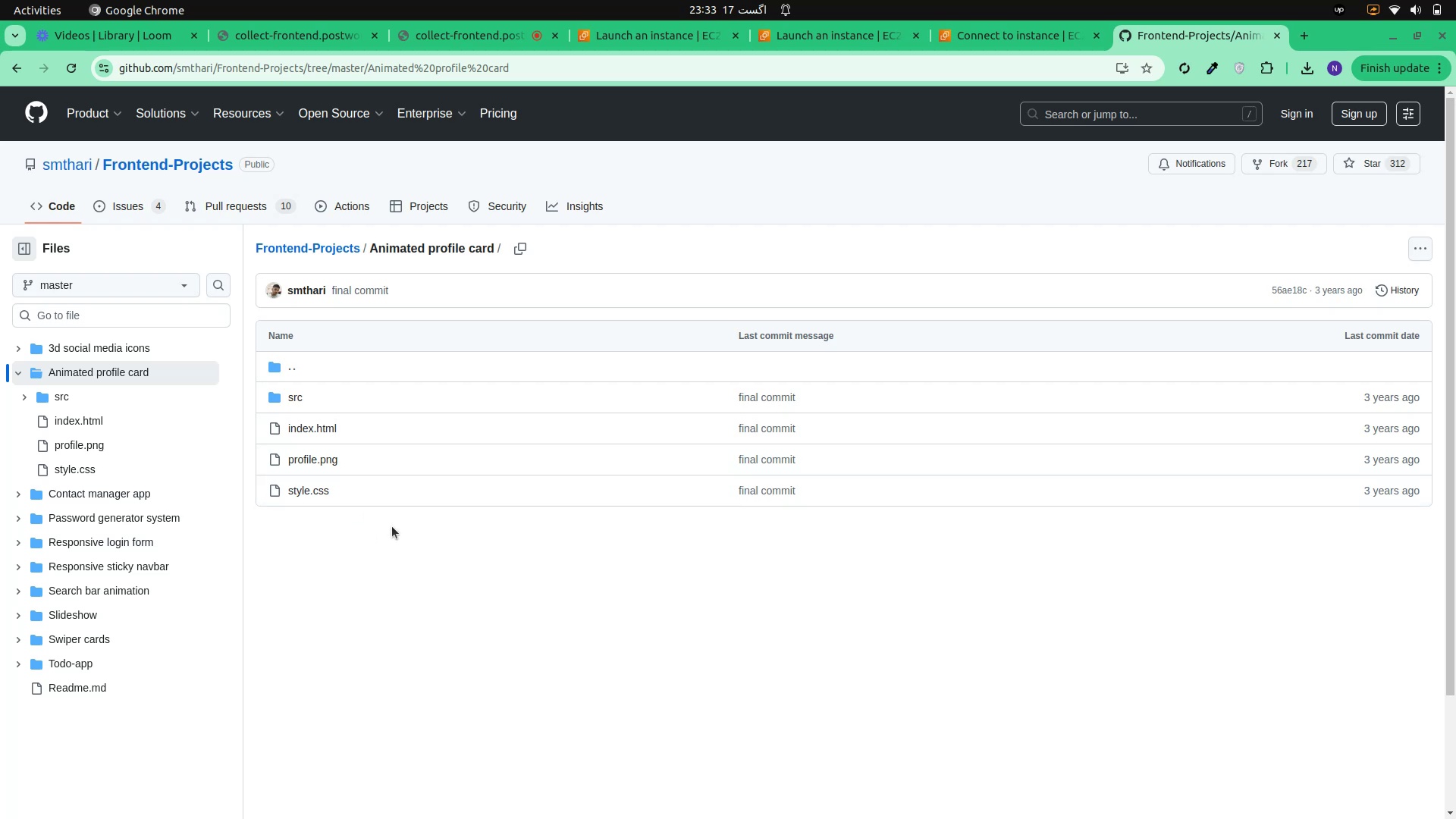 
wait(6.04)
 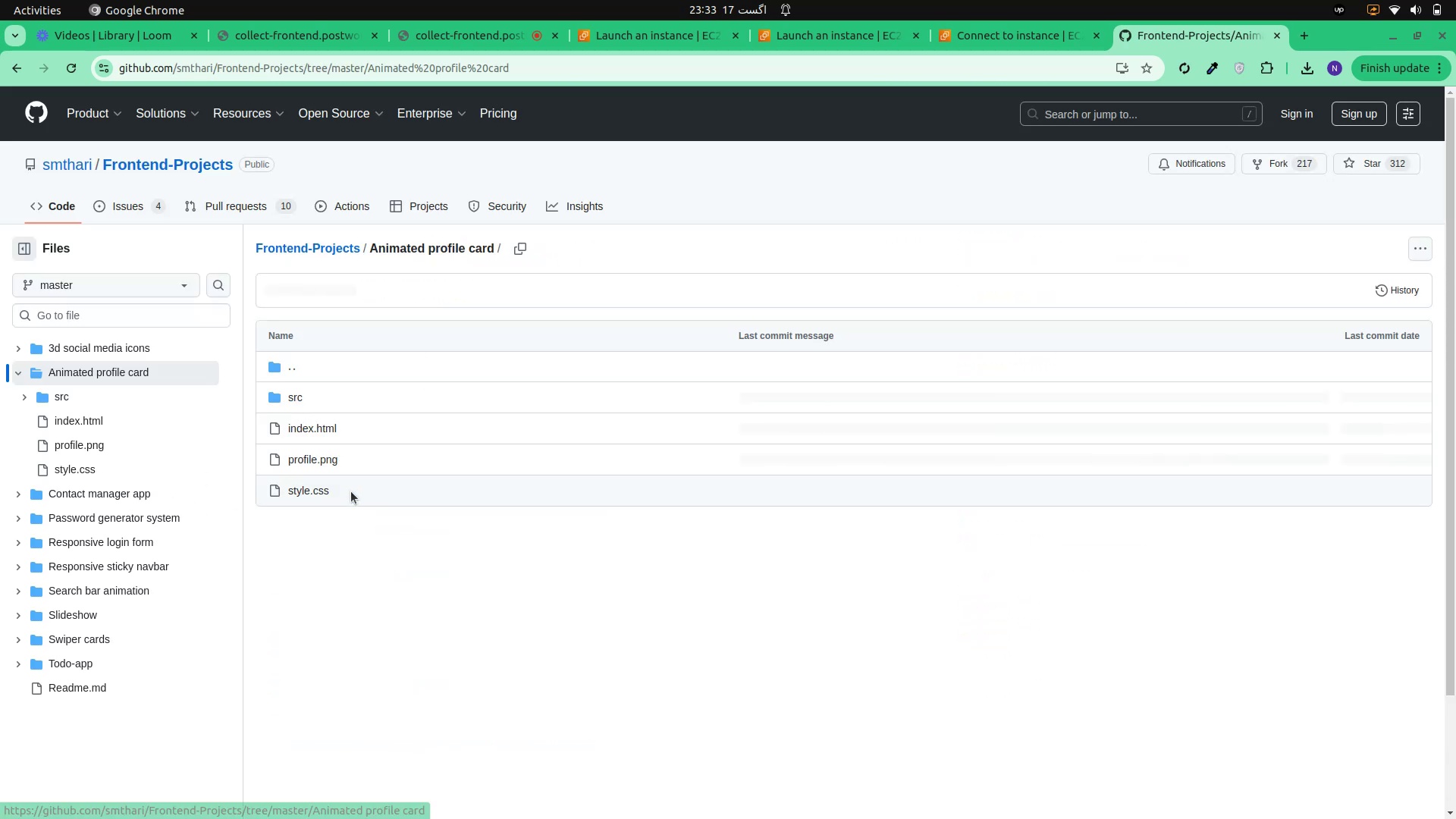 
scroll: coordinate [407, 527], scroll_direction: down, amount: 3.0
 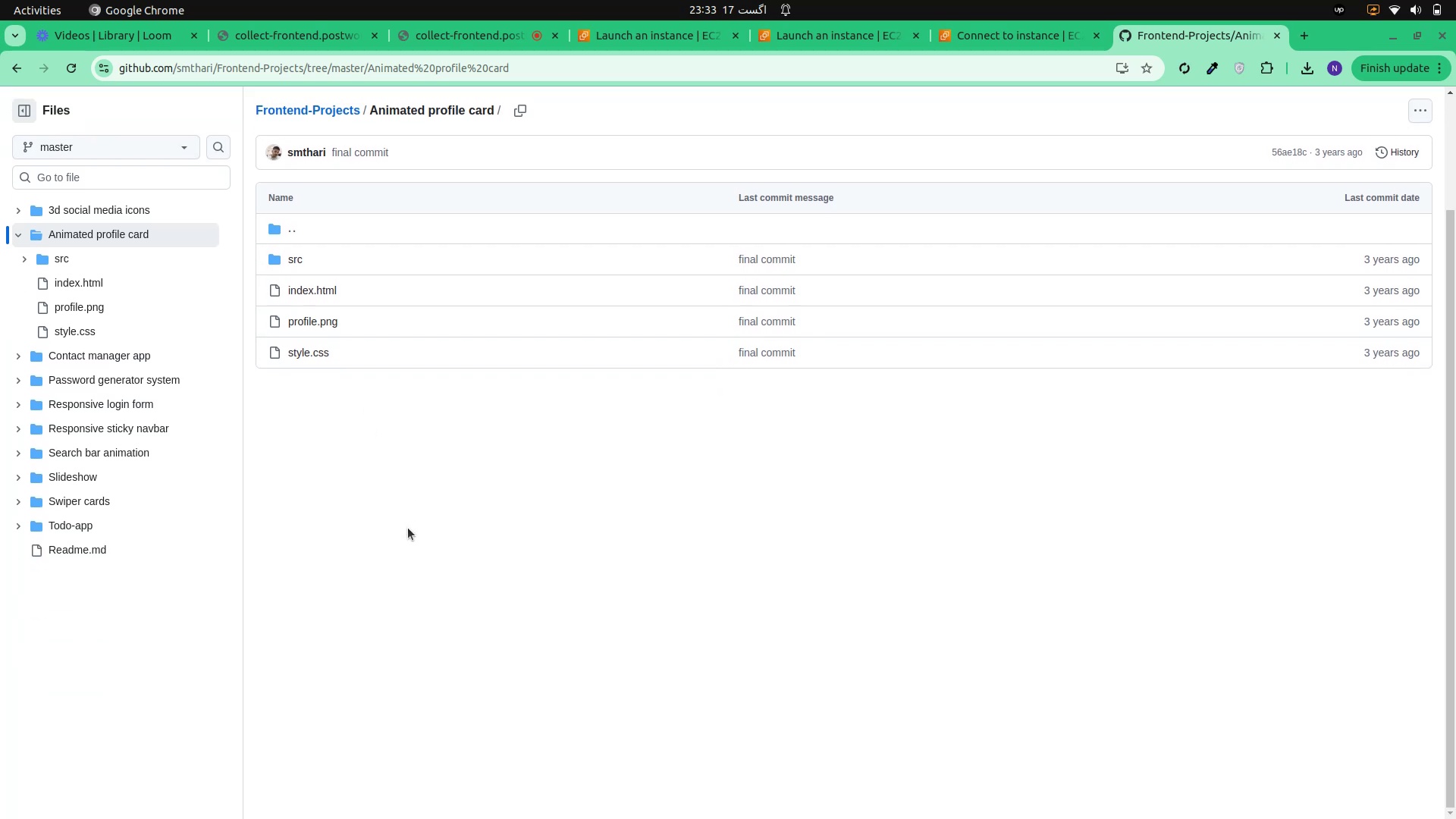 
scroll: coordinate [407, 527], scroll_direction: up, amount: 3.0
 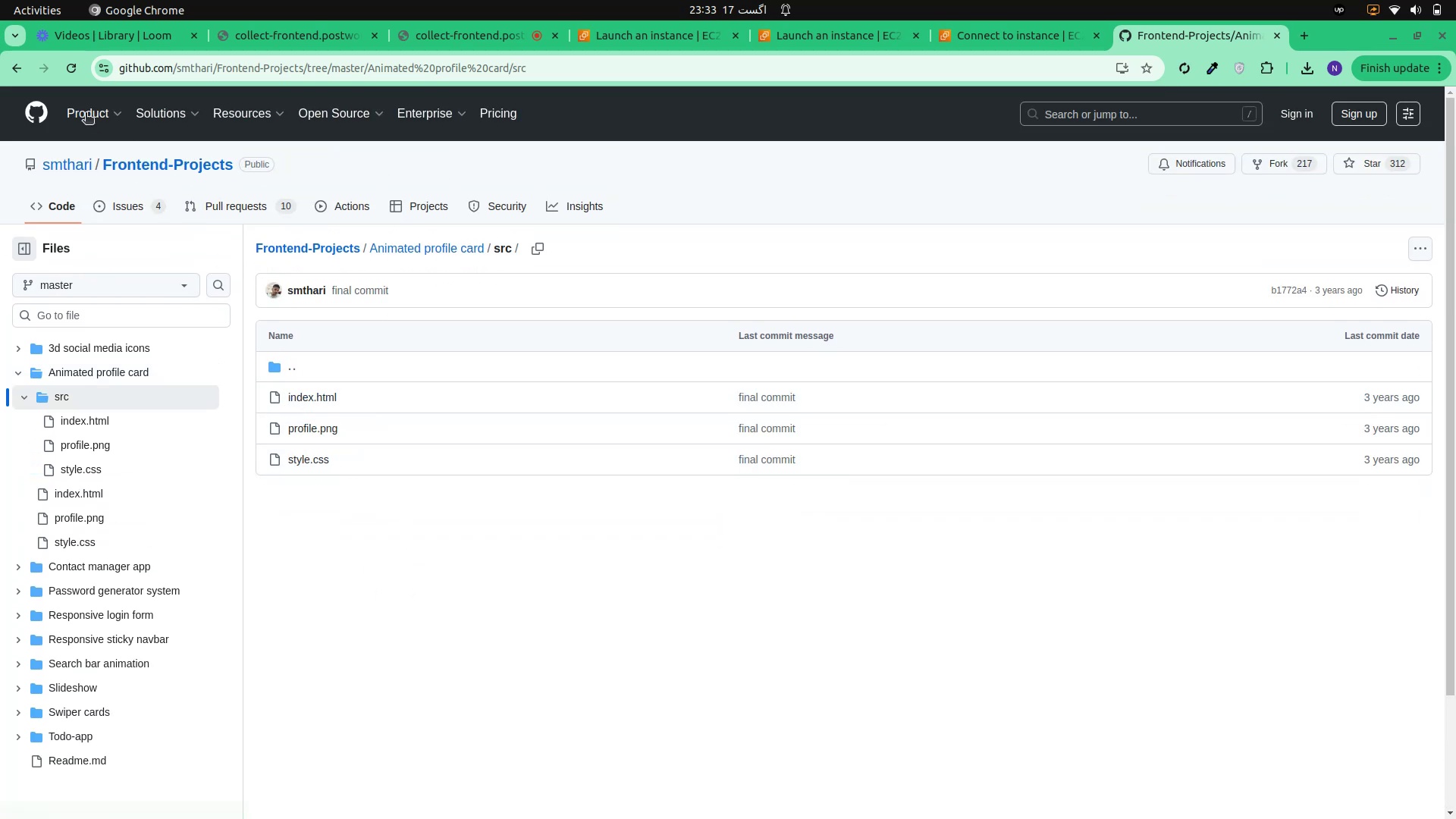 
wait(5.28)
 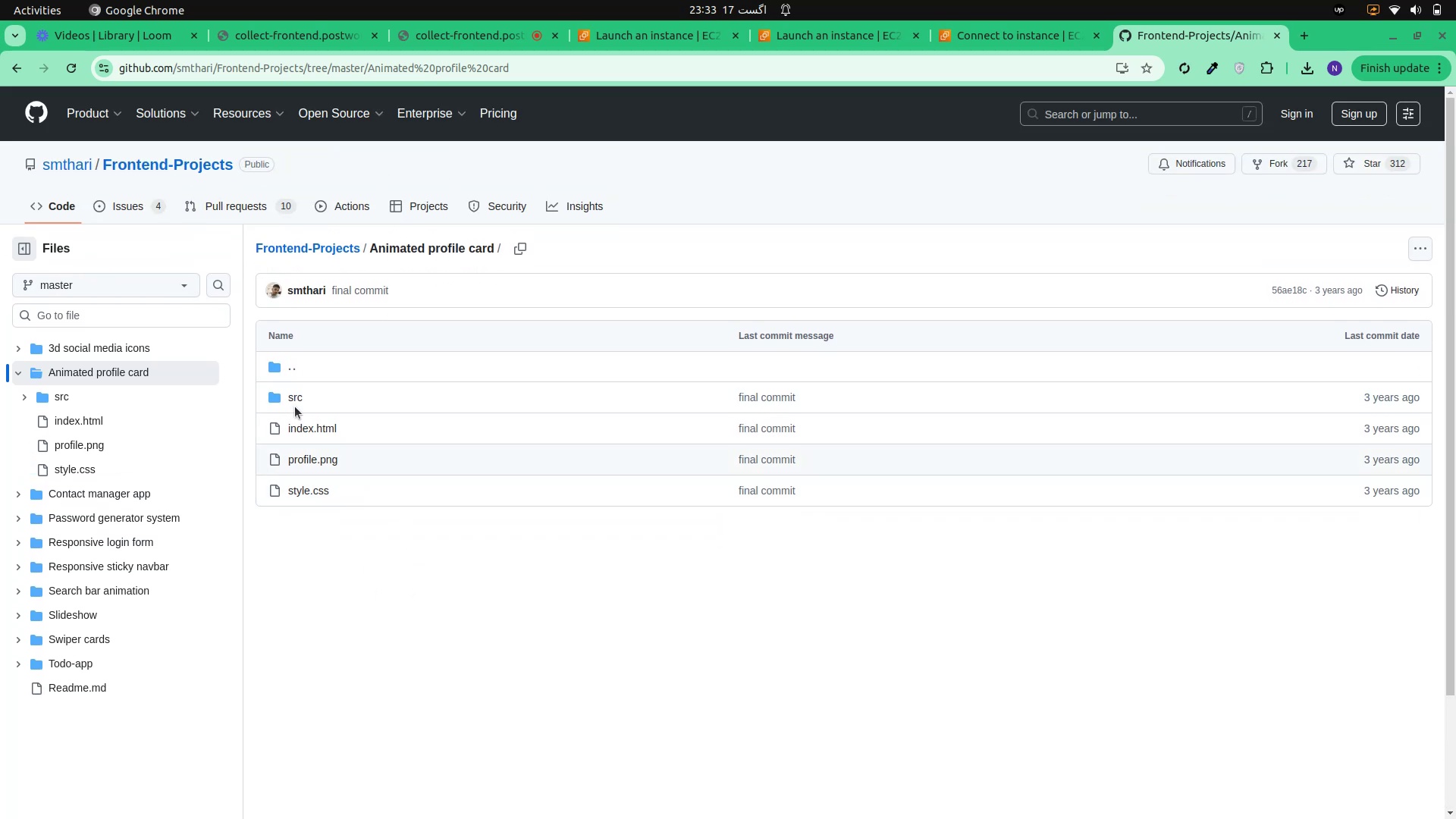 
left_click([17, 69])
 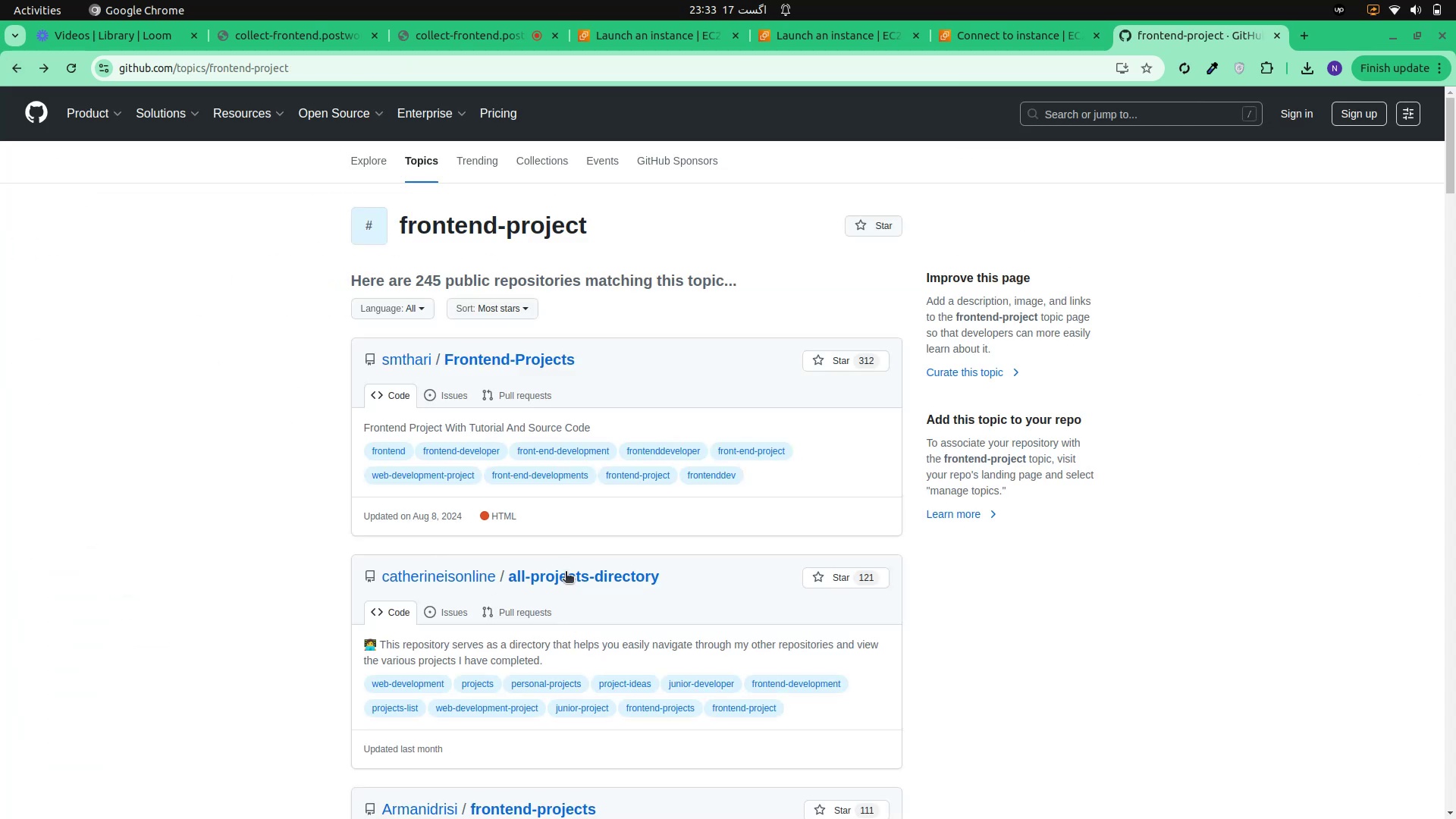 
scroll: coordinate [526, 583], scroll_direction: down, amount: 2.0
 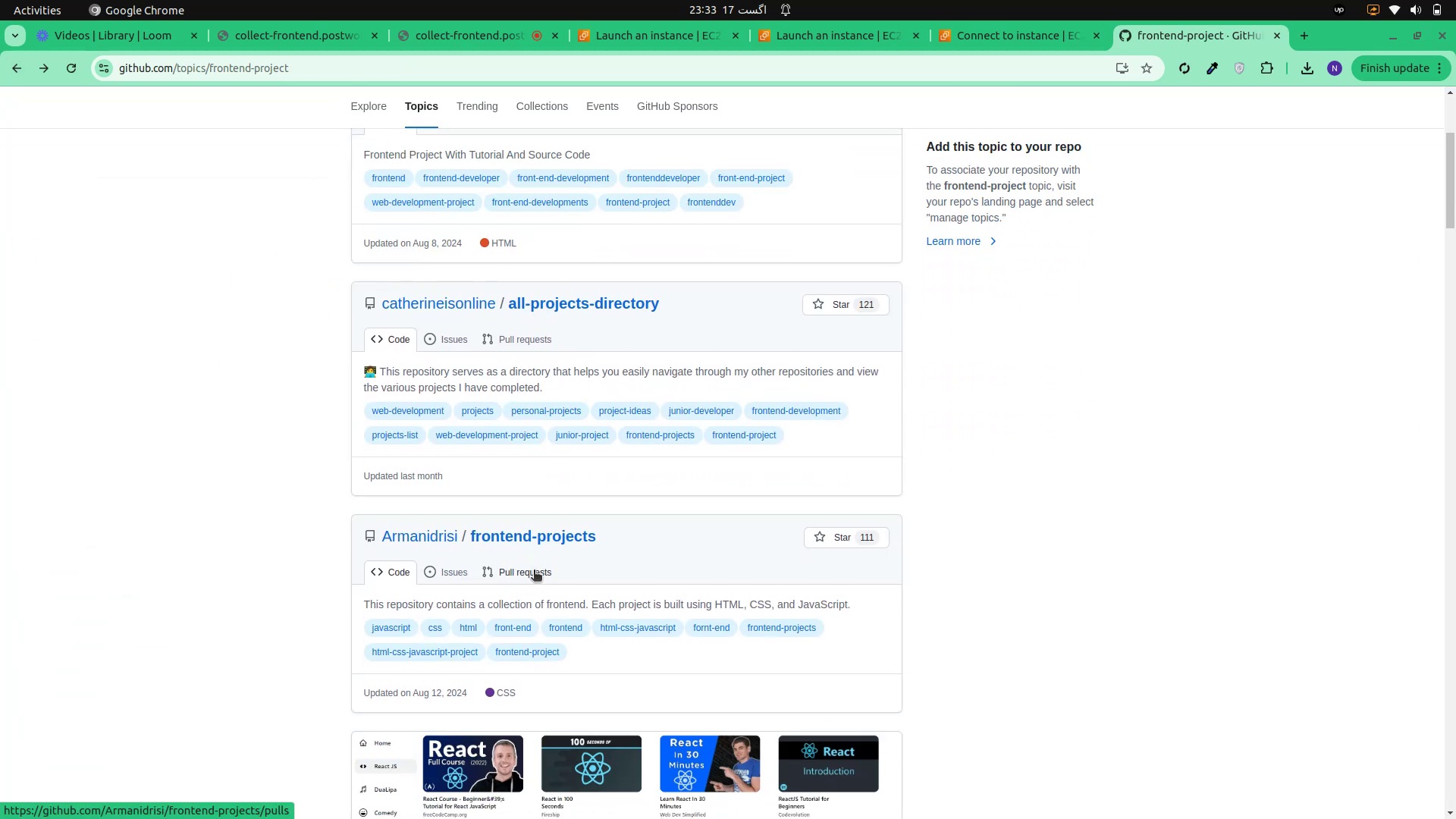 
mouse_move([516, 533])
 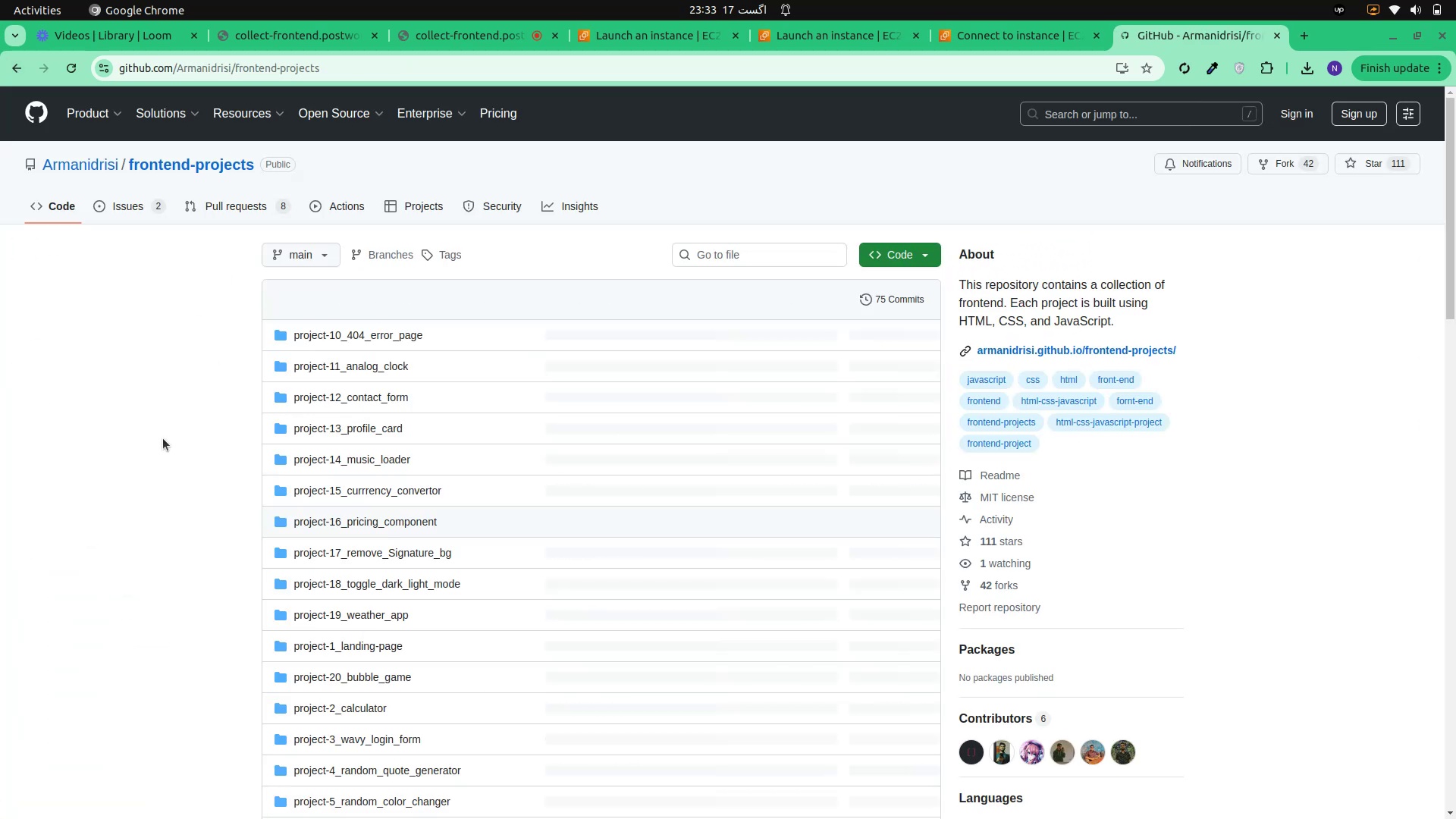 
scroll: coordinate [165, 438], scroll_direction: down, amount: 9.0
 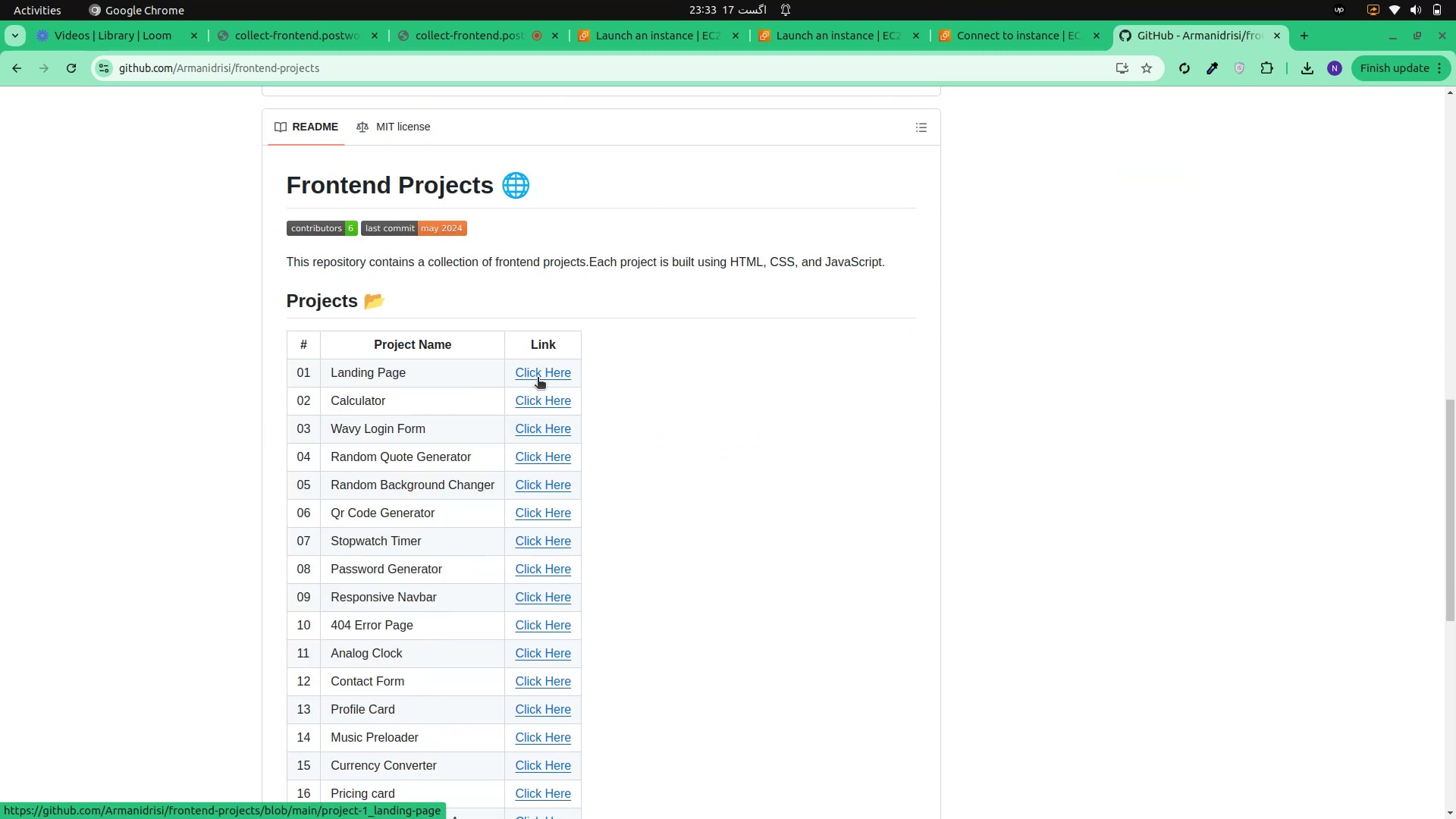 
left_click([529, 399])
 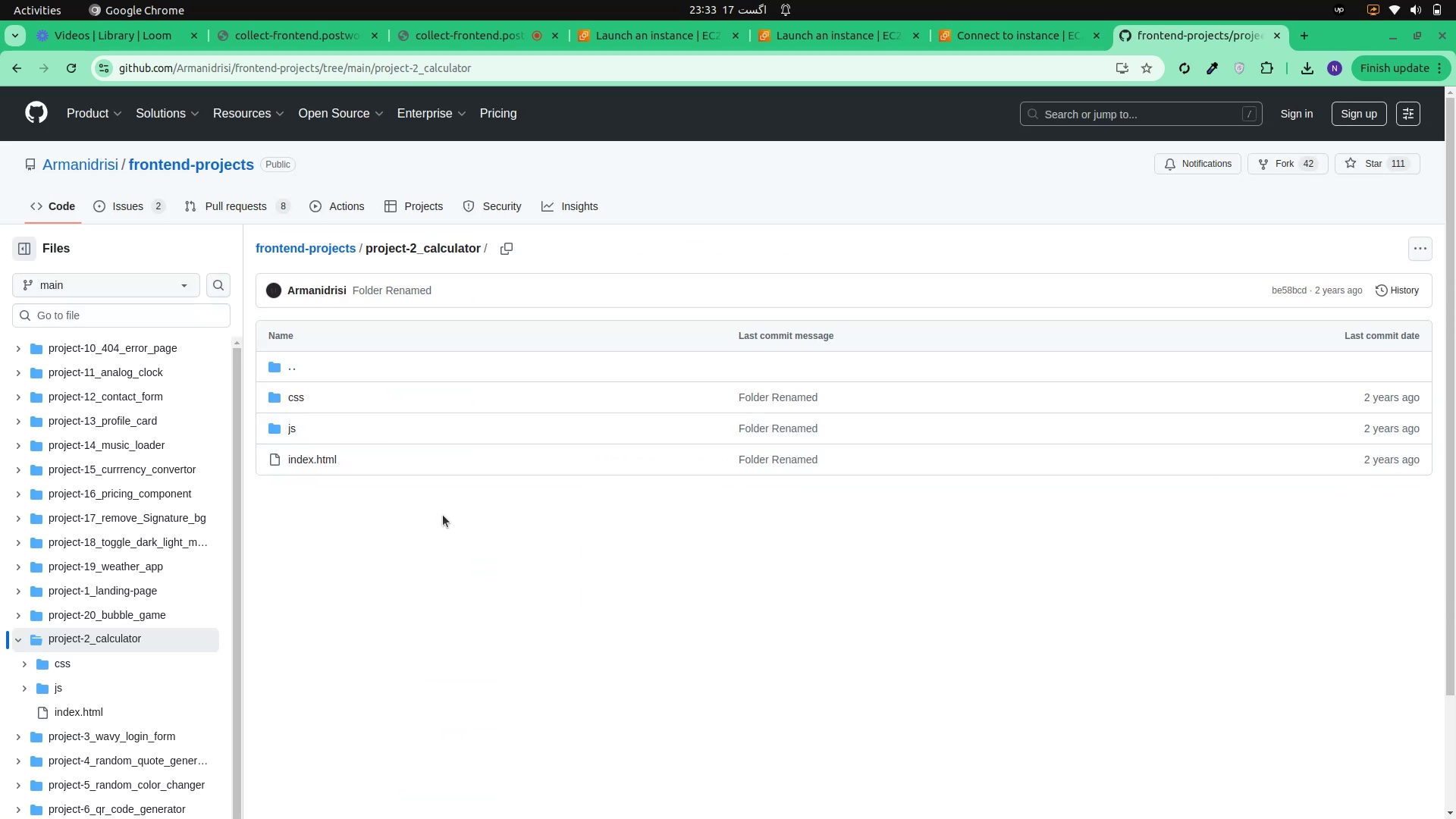 
left_click([16, 74])
 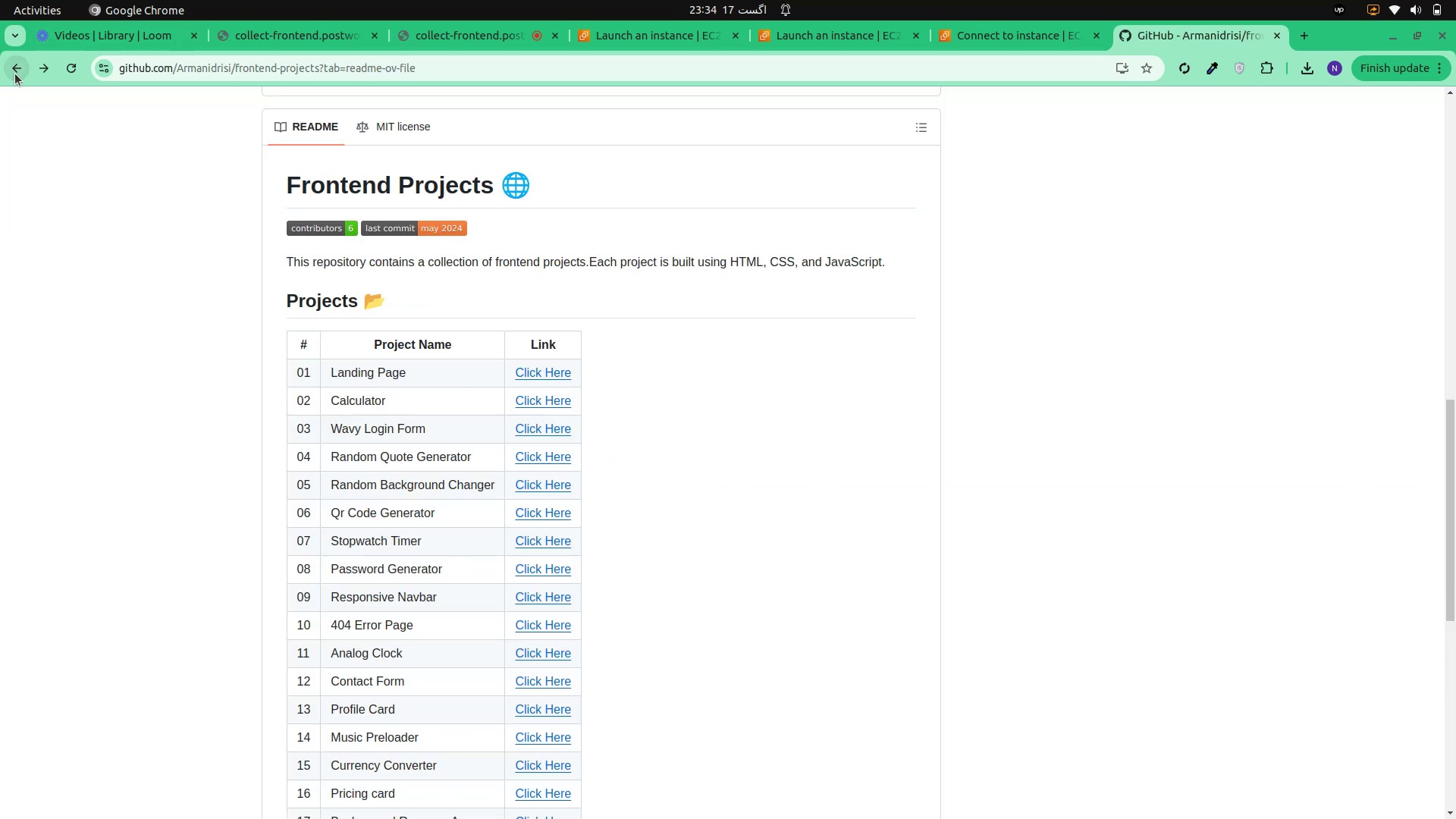 
left_click([15, 74])
 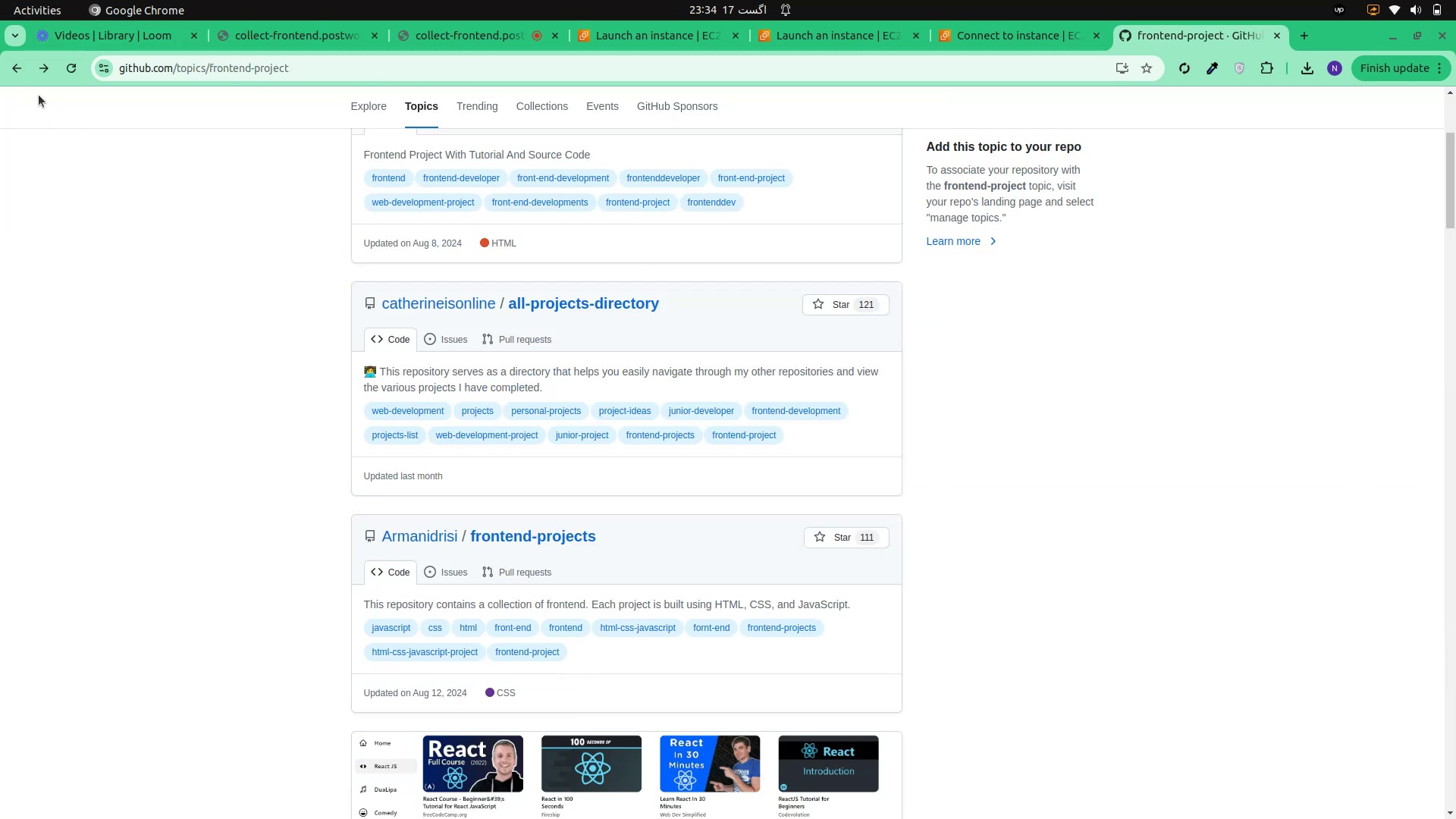 
left_click([14, 62])
 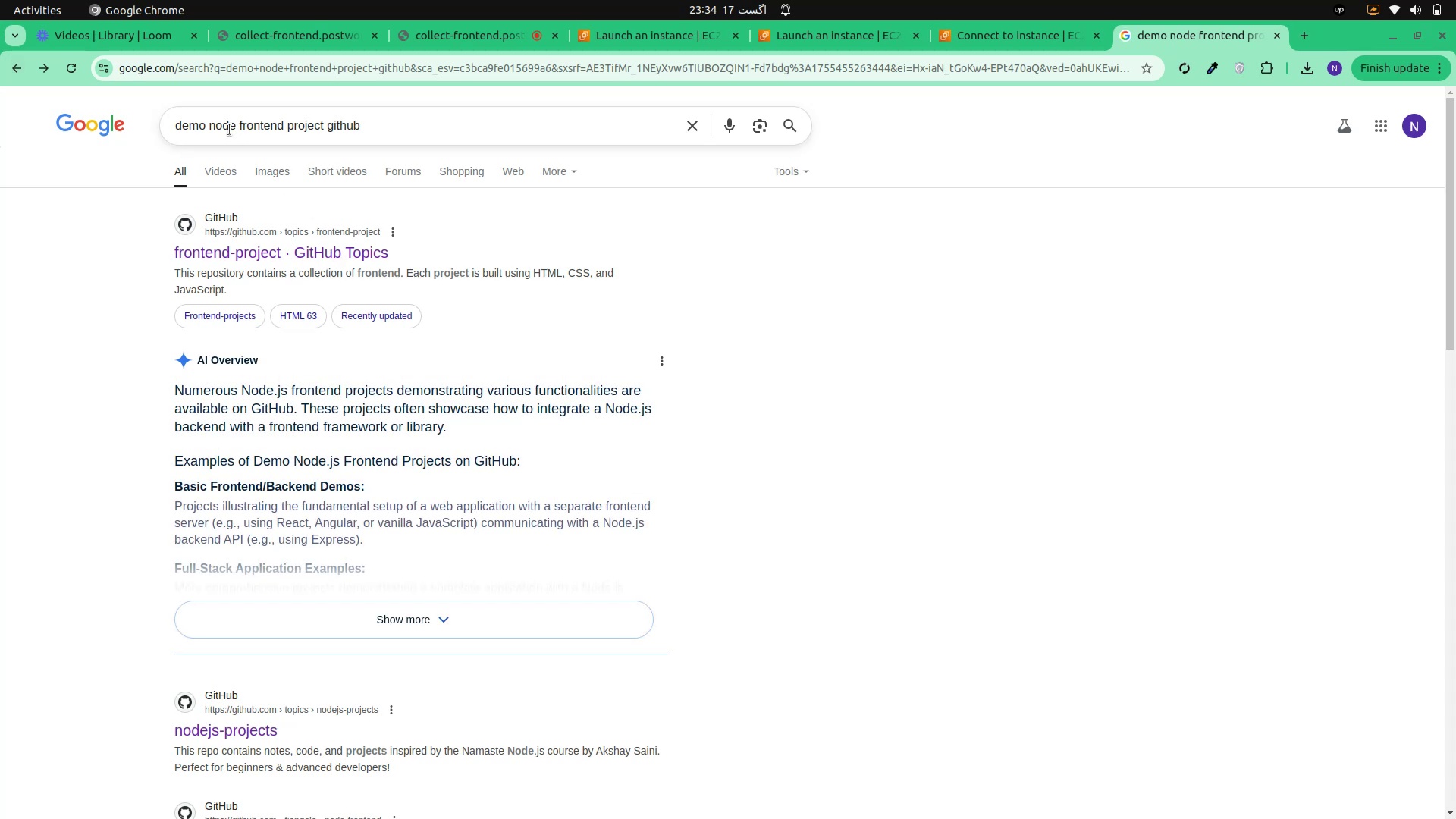 
double_click([180, 127])
 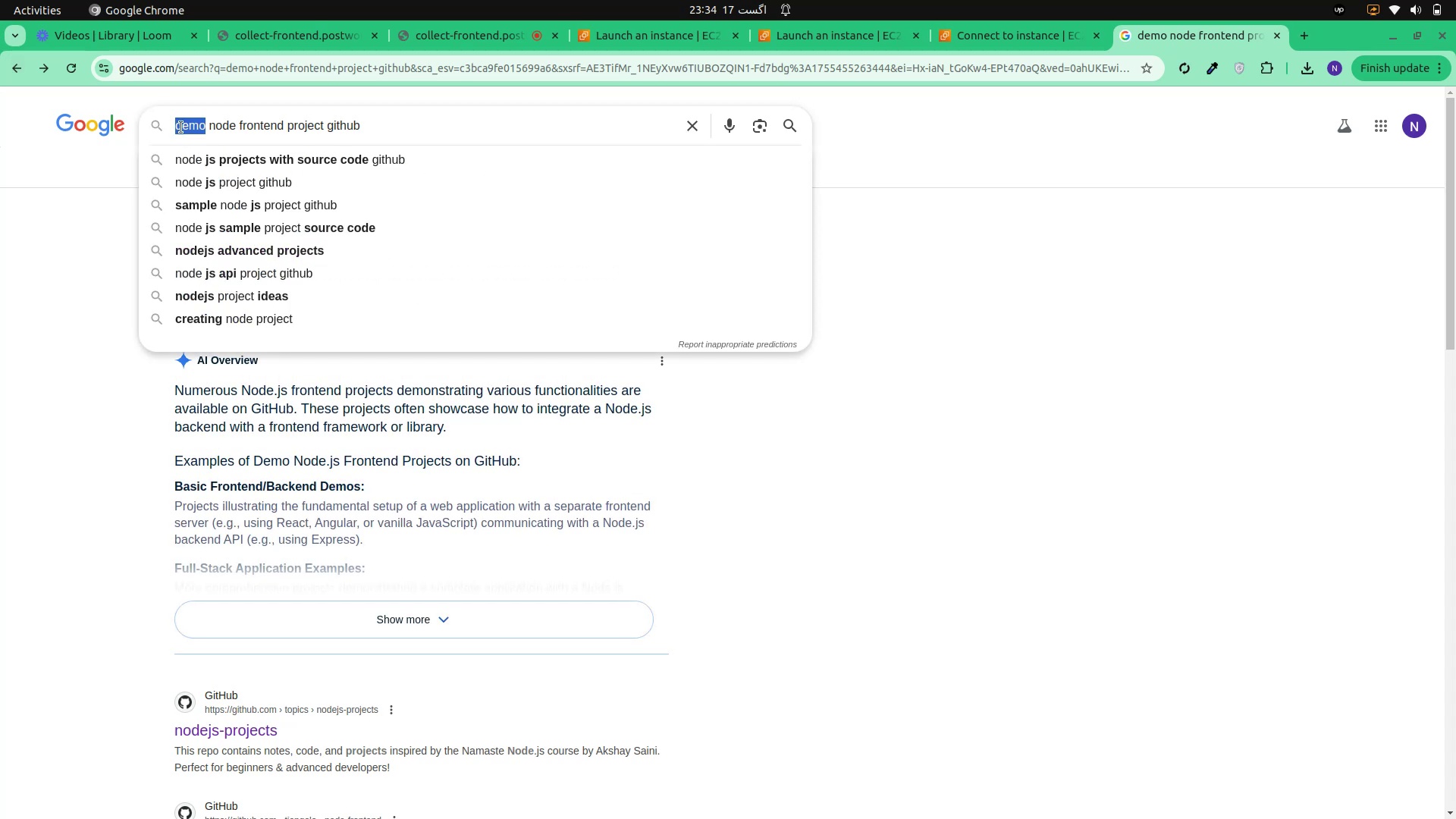 
key(Backspace)
 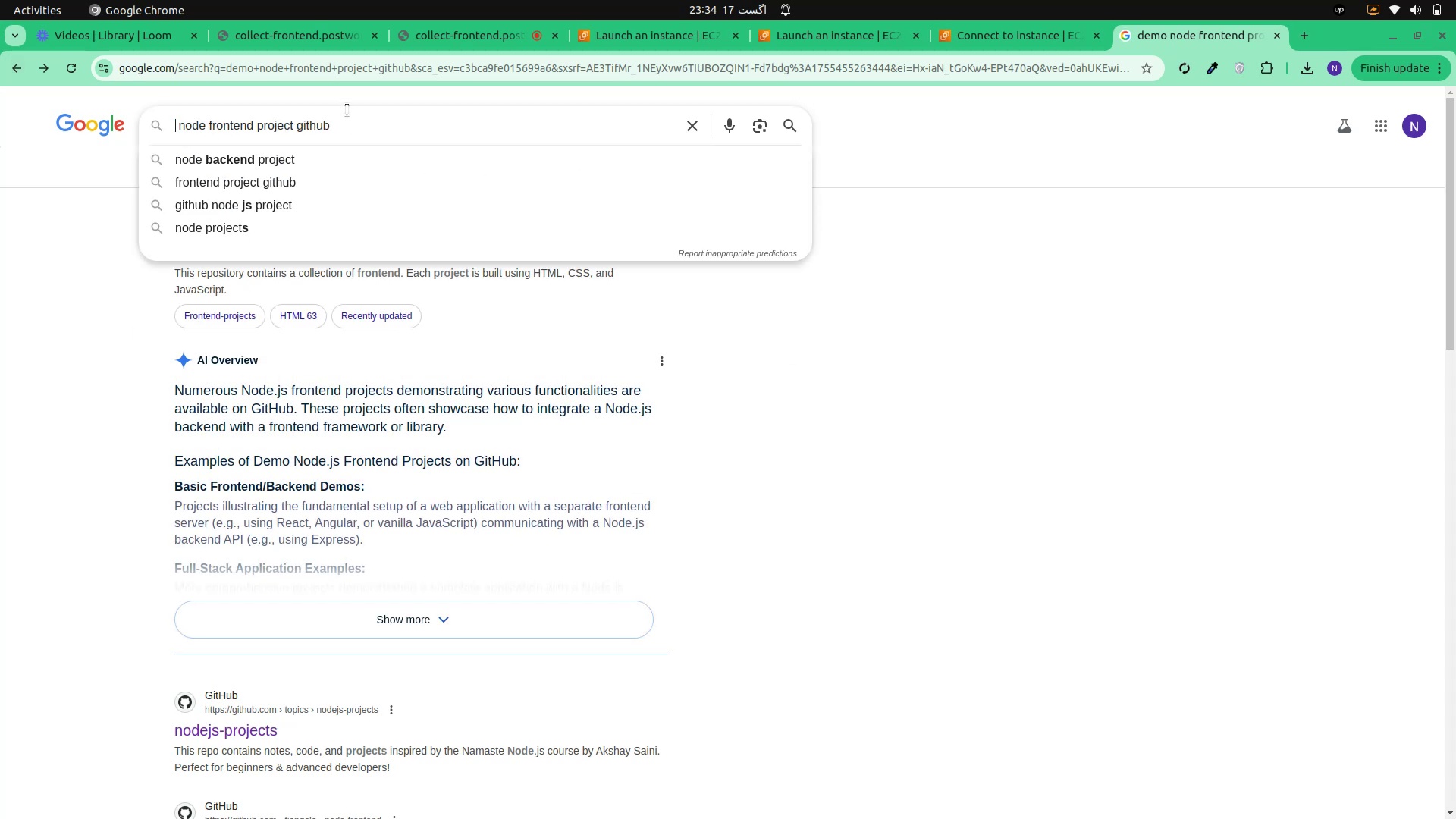 
left_click([351, 130])
 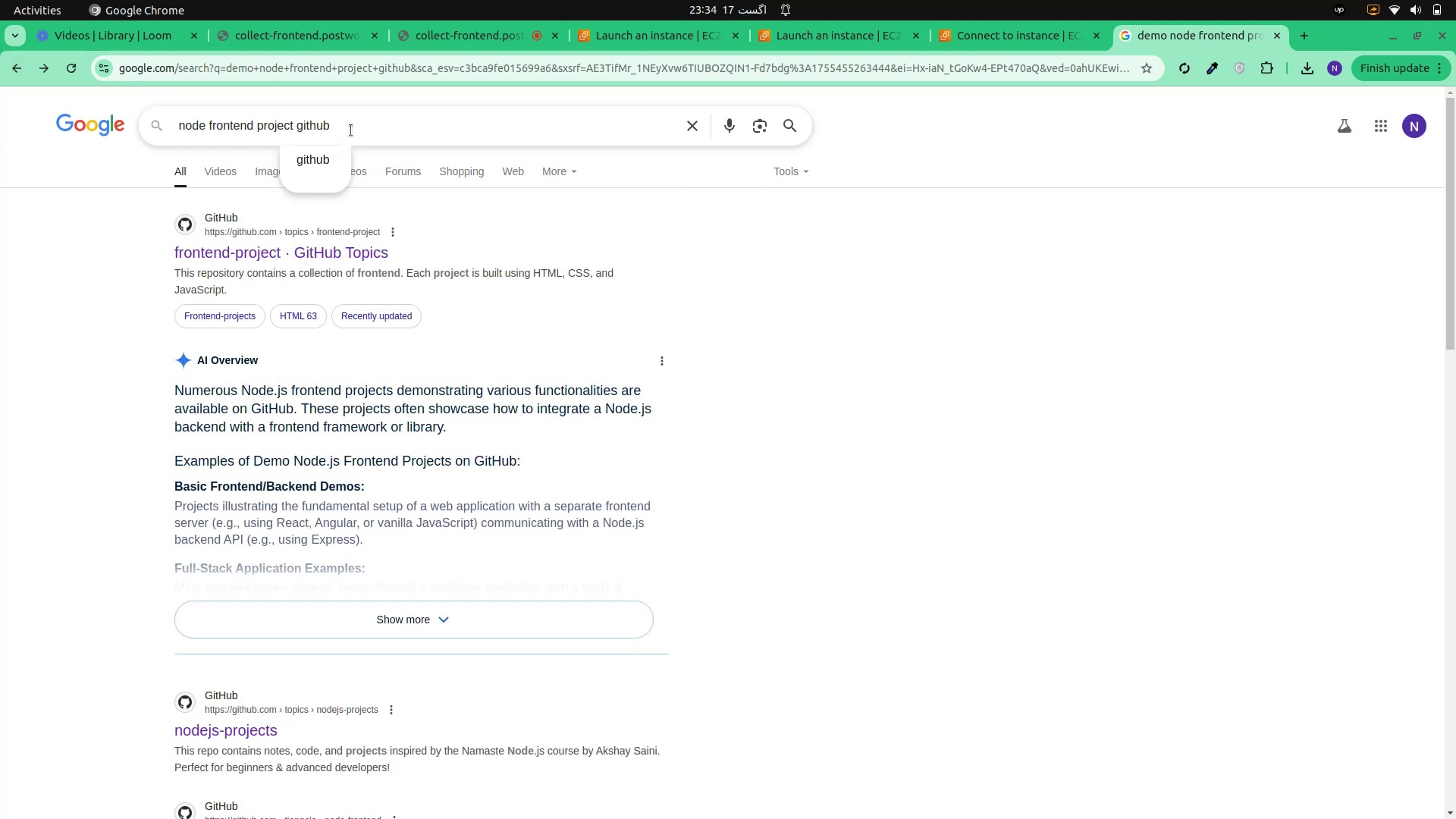 
key(Enter)
 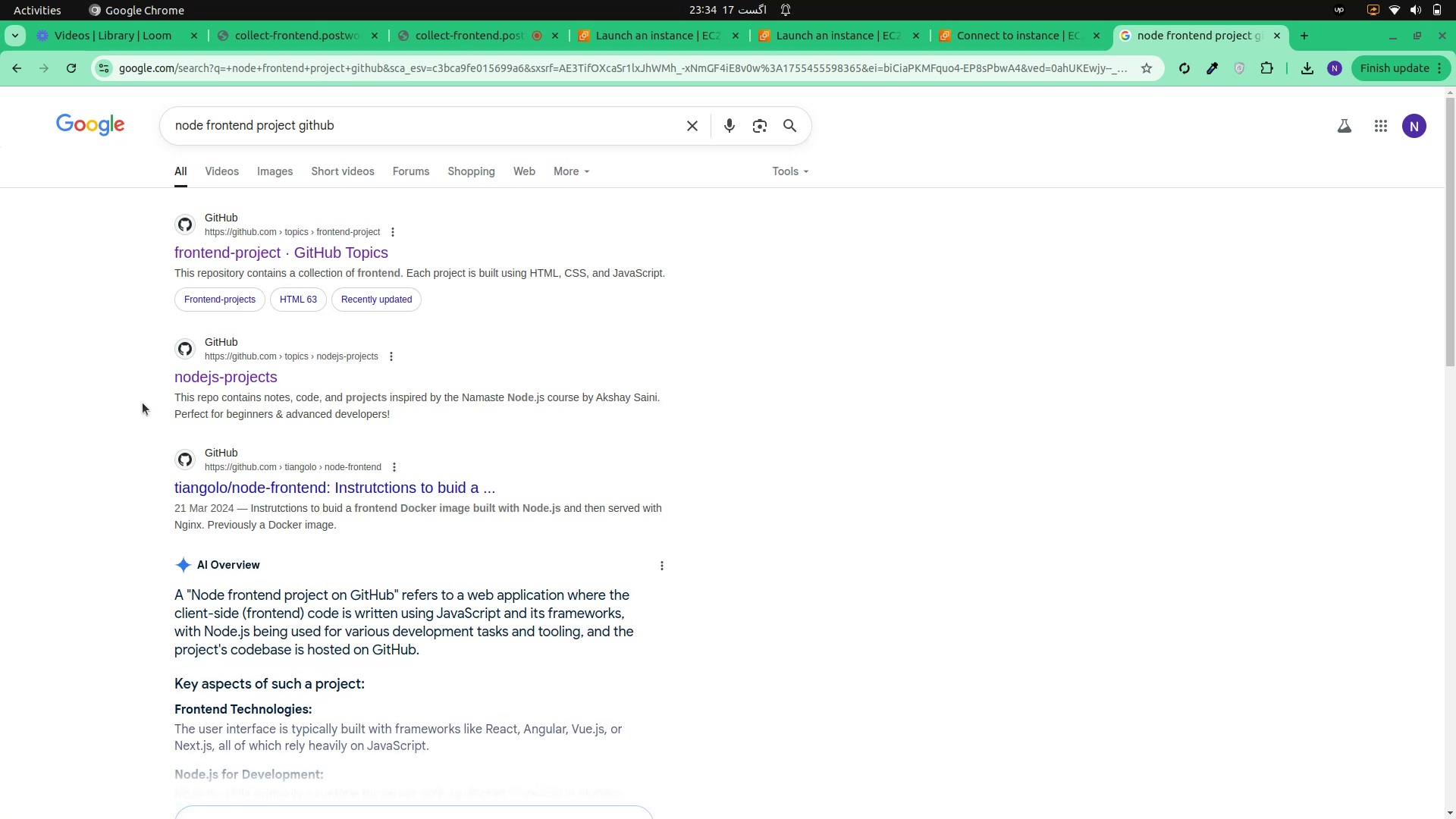 
wait(6.03)
 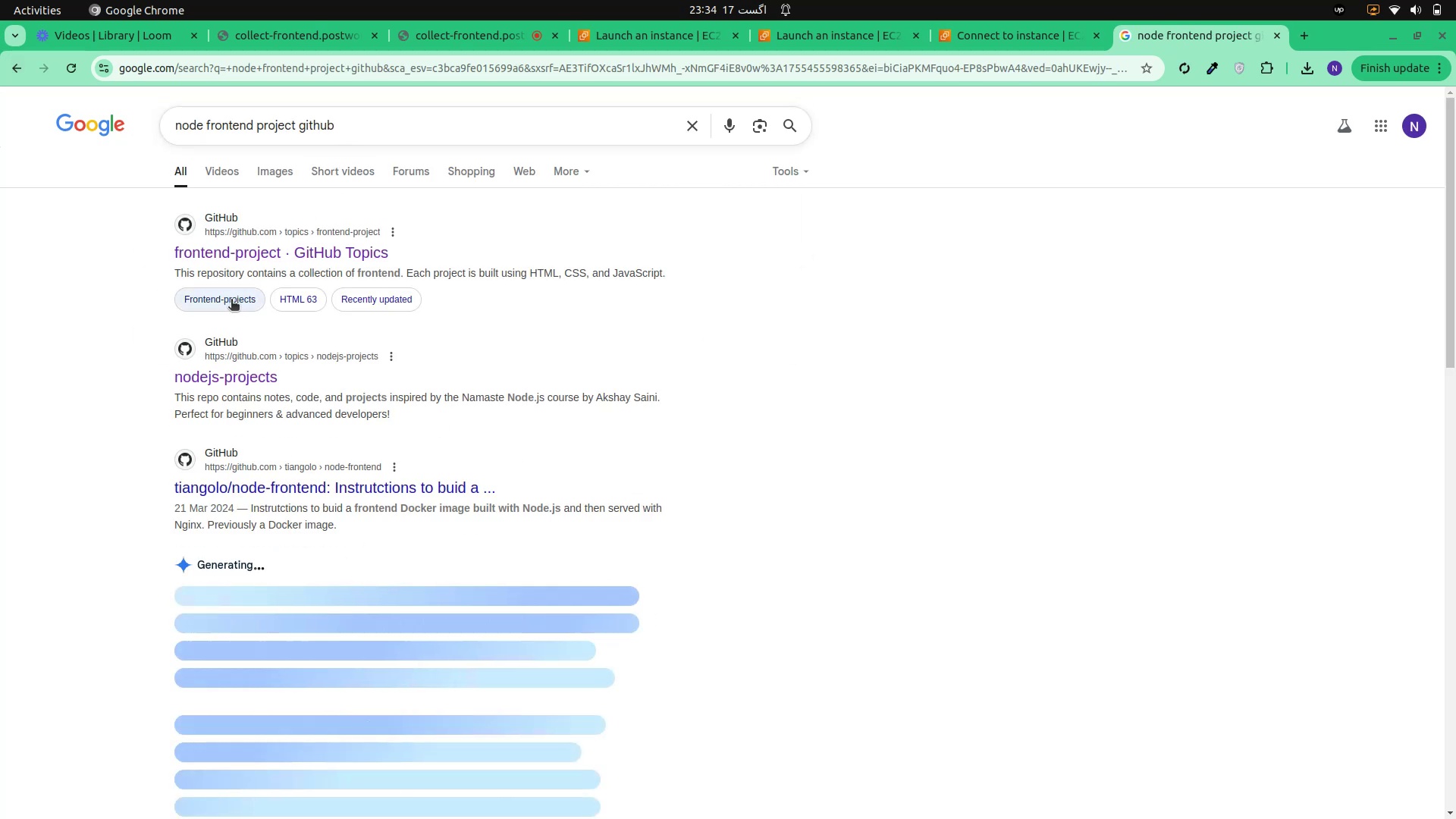 
scroll: coordinate [143, 403], scroll_direction: down, amount: 3.0
 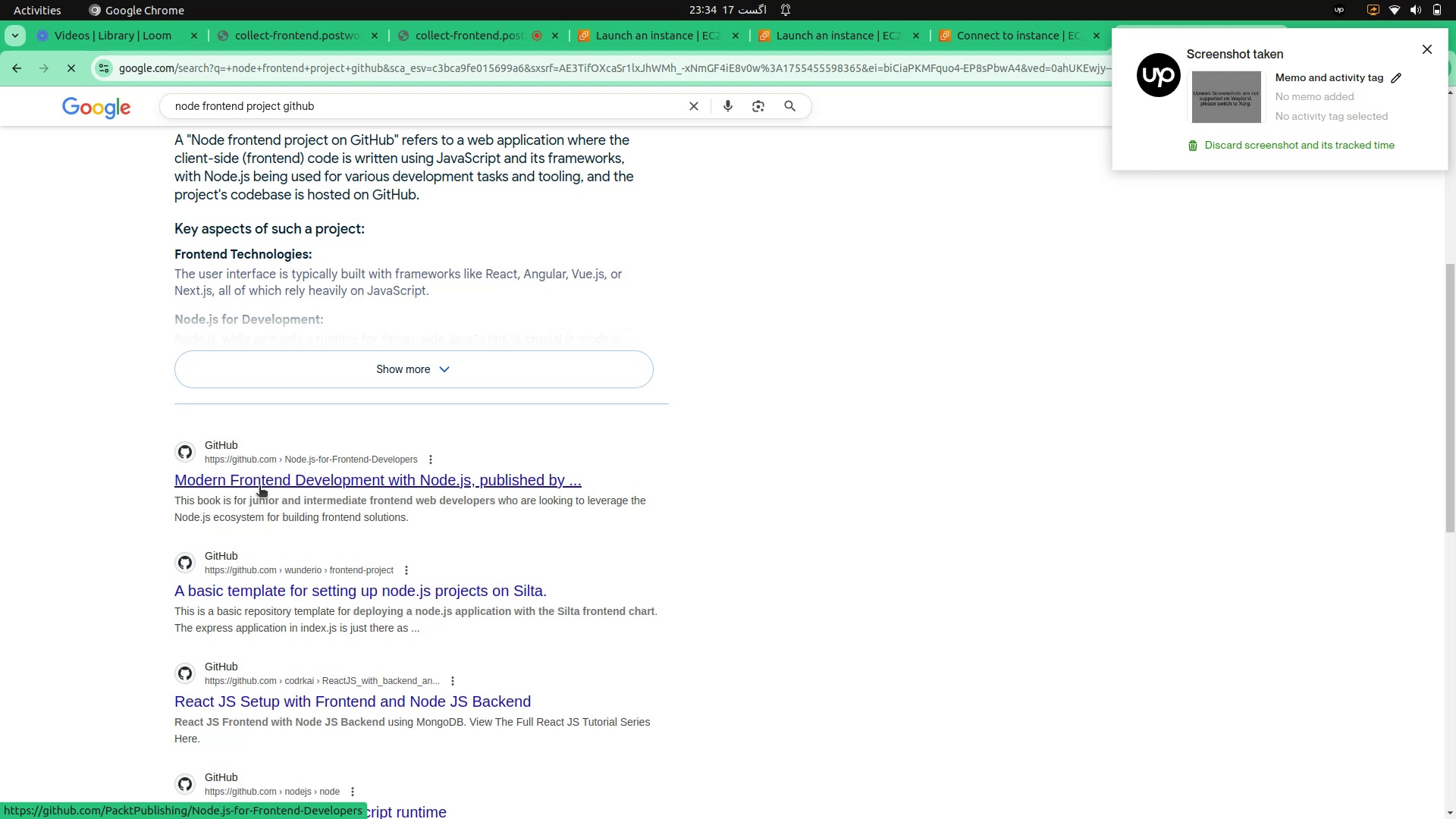 
wait(6.79)
 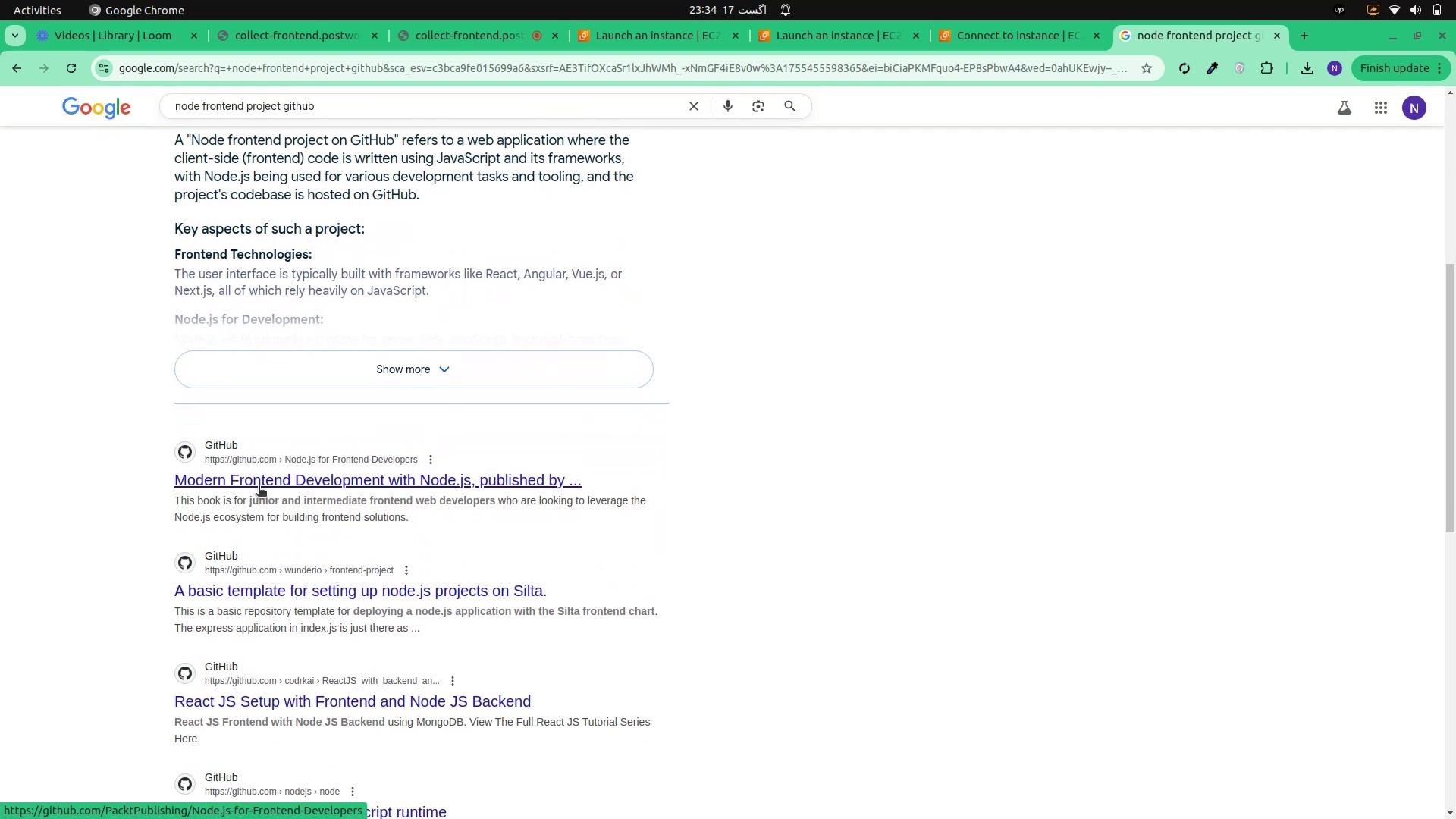 
scroll: coordinate [237, 460], scroll_direction: down, amount: 7.0
 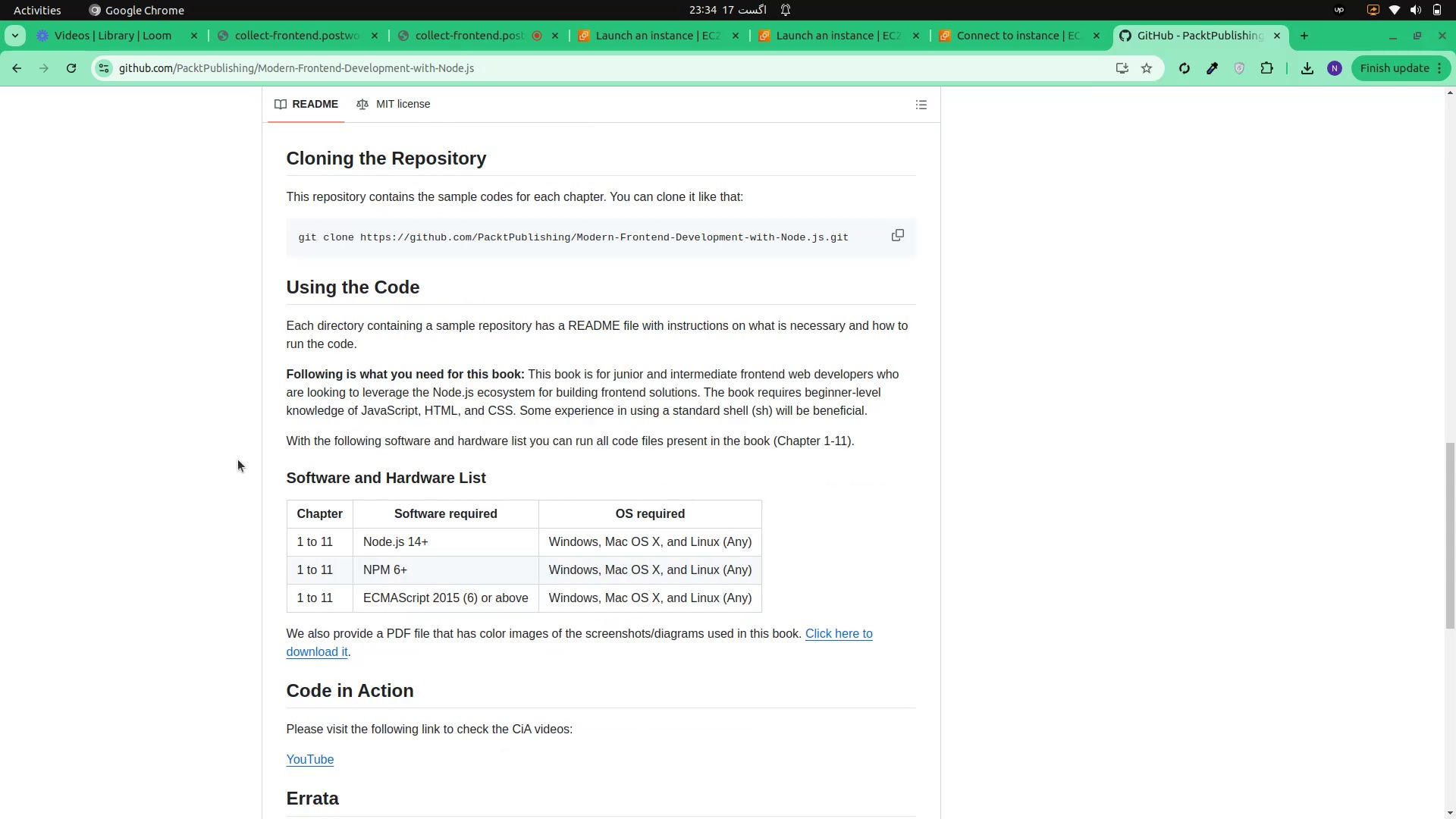 
wait(11.13)
 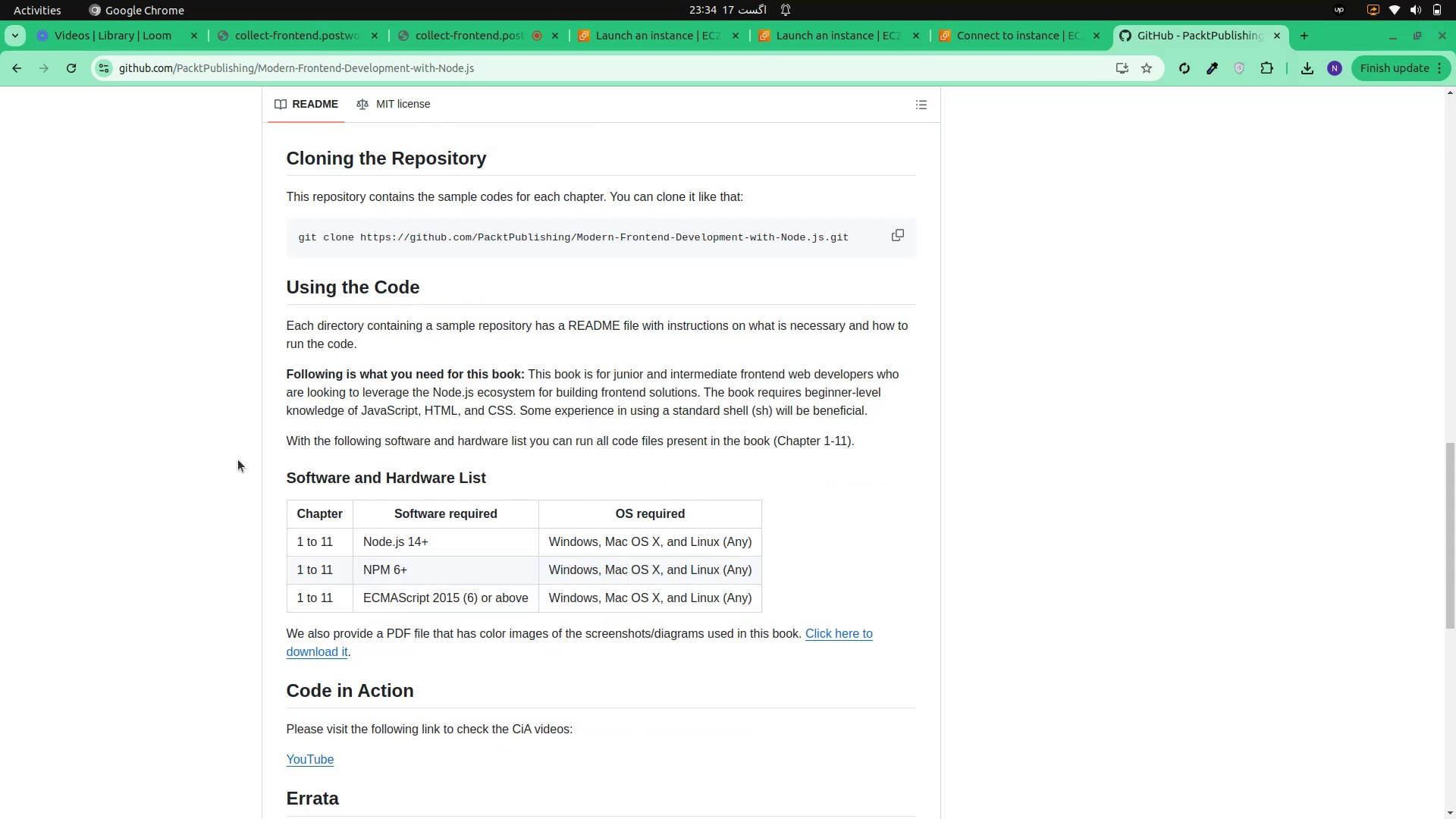 
scroll: coordinate [532, 556], scroll_direction: down, amount: 6.0
 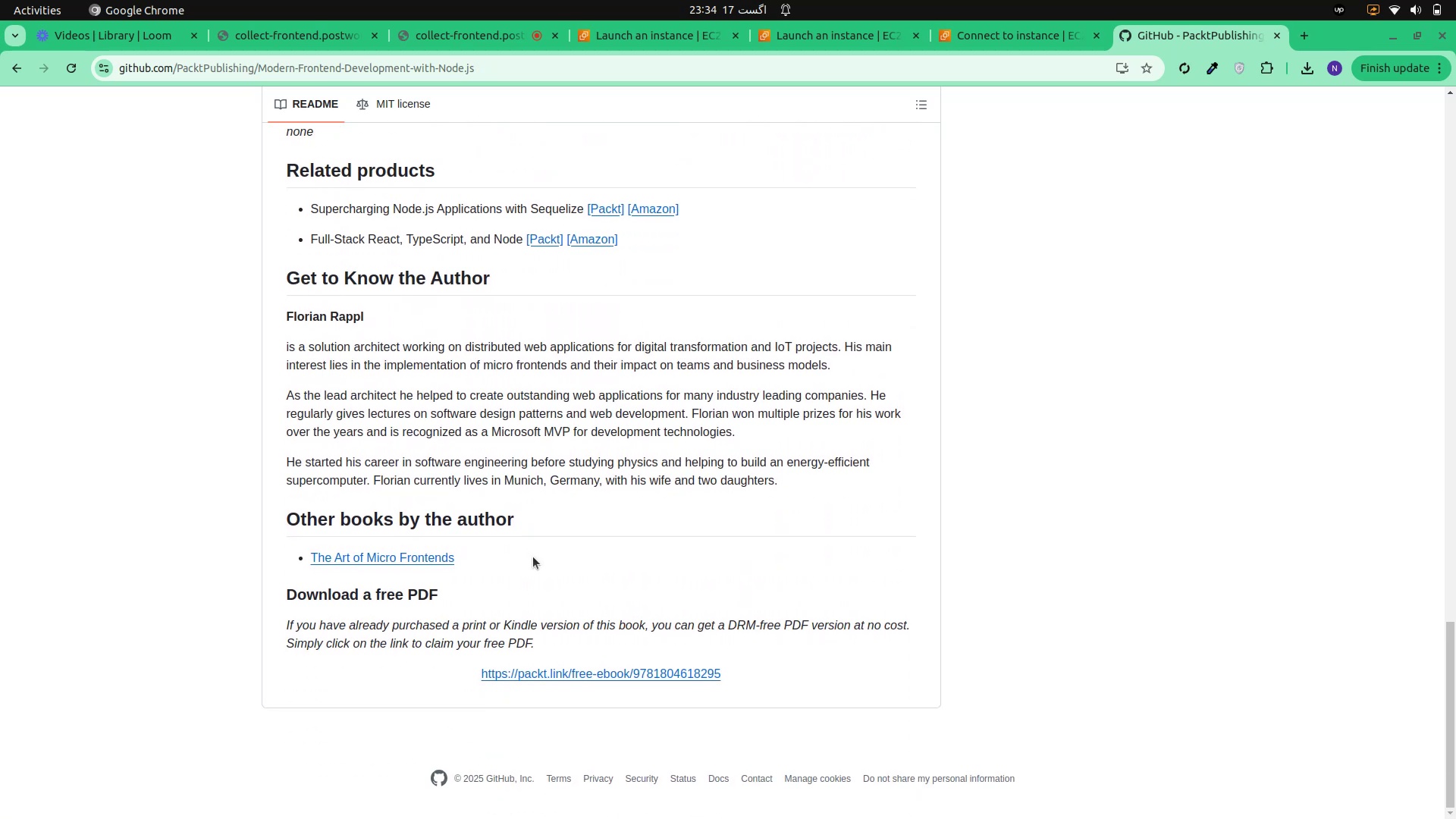 
scroll: coordinate [532, 554], scroll_direction: up, amount: 20.0
 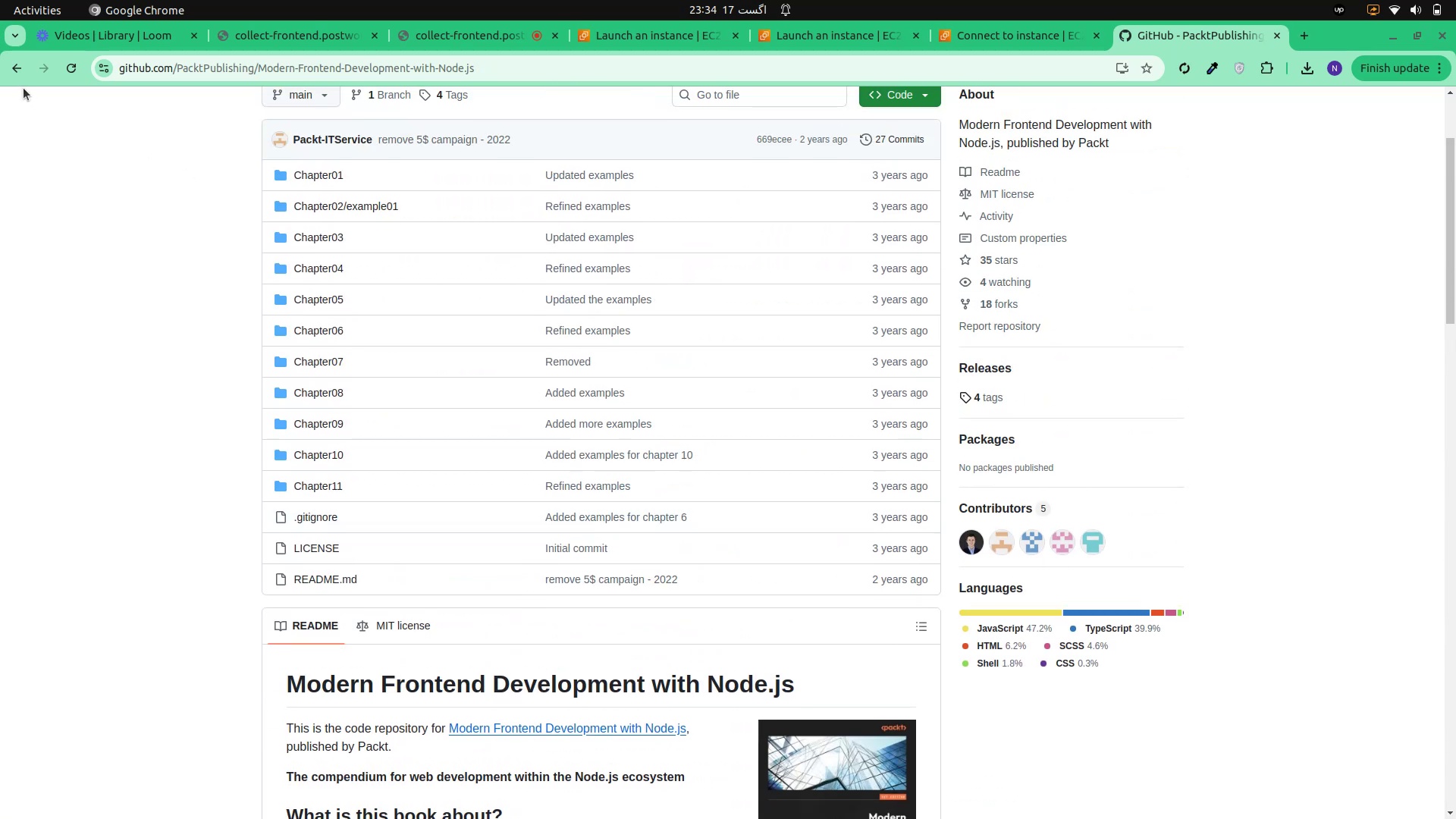 
left_click([15, 74])
 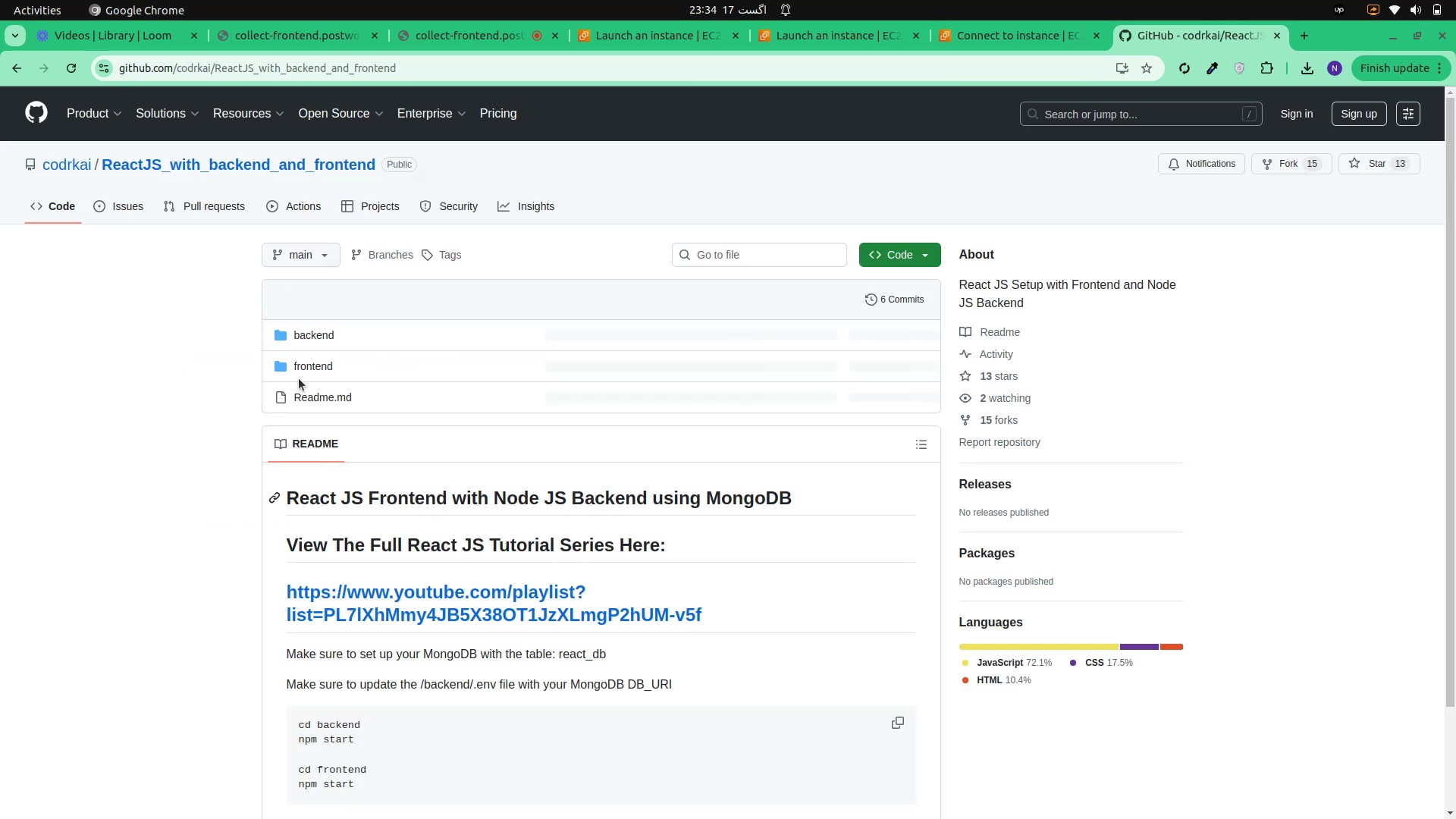 
wait(7.86)
 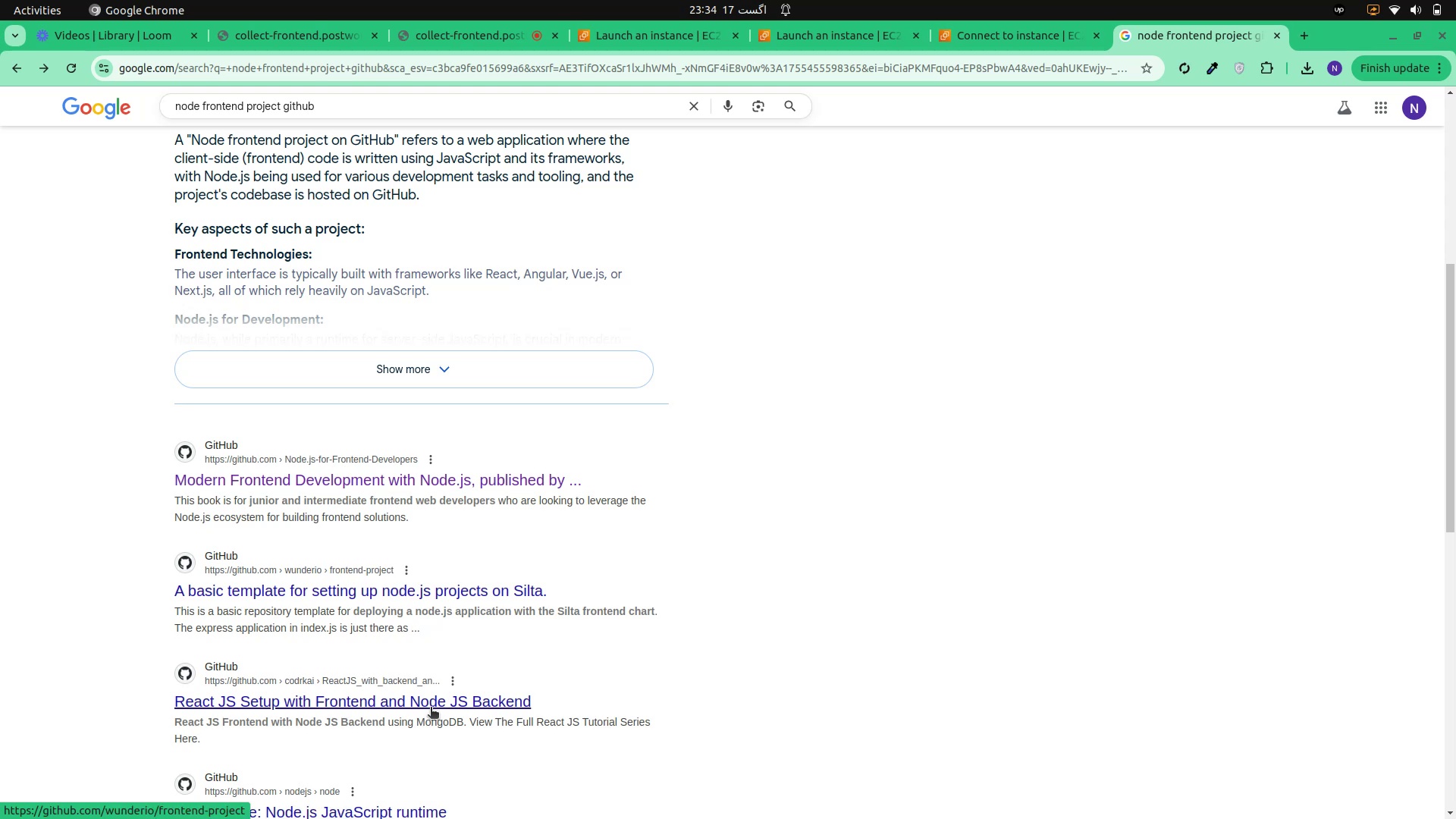 
scroll: coordinate [222, 538], scroll_direction: up, amount: 1.0
 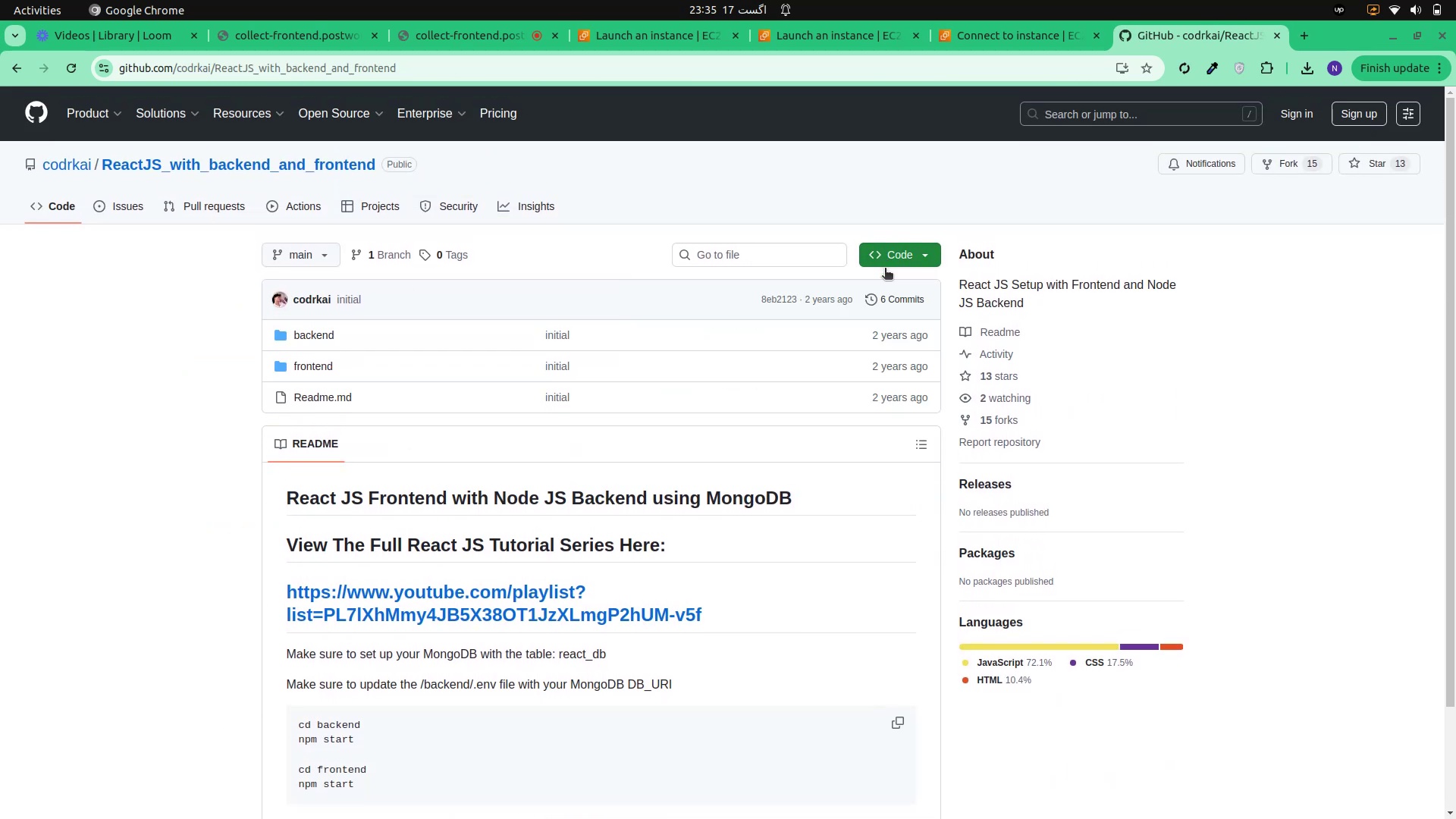 
left_click([914, 367])
 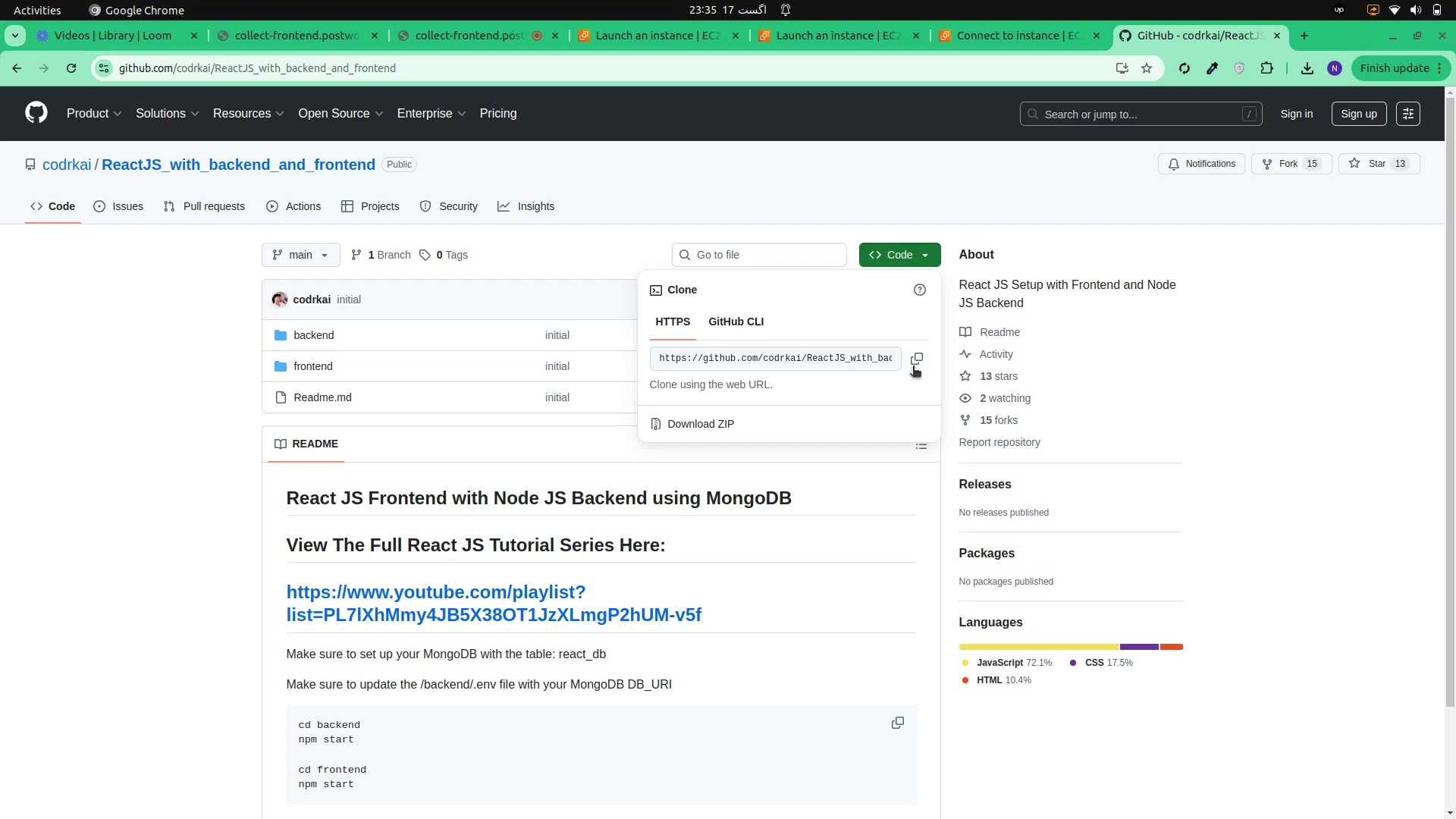 
key(Alt+AltLeft)
 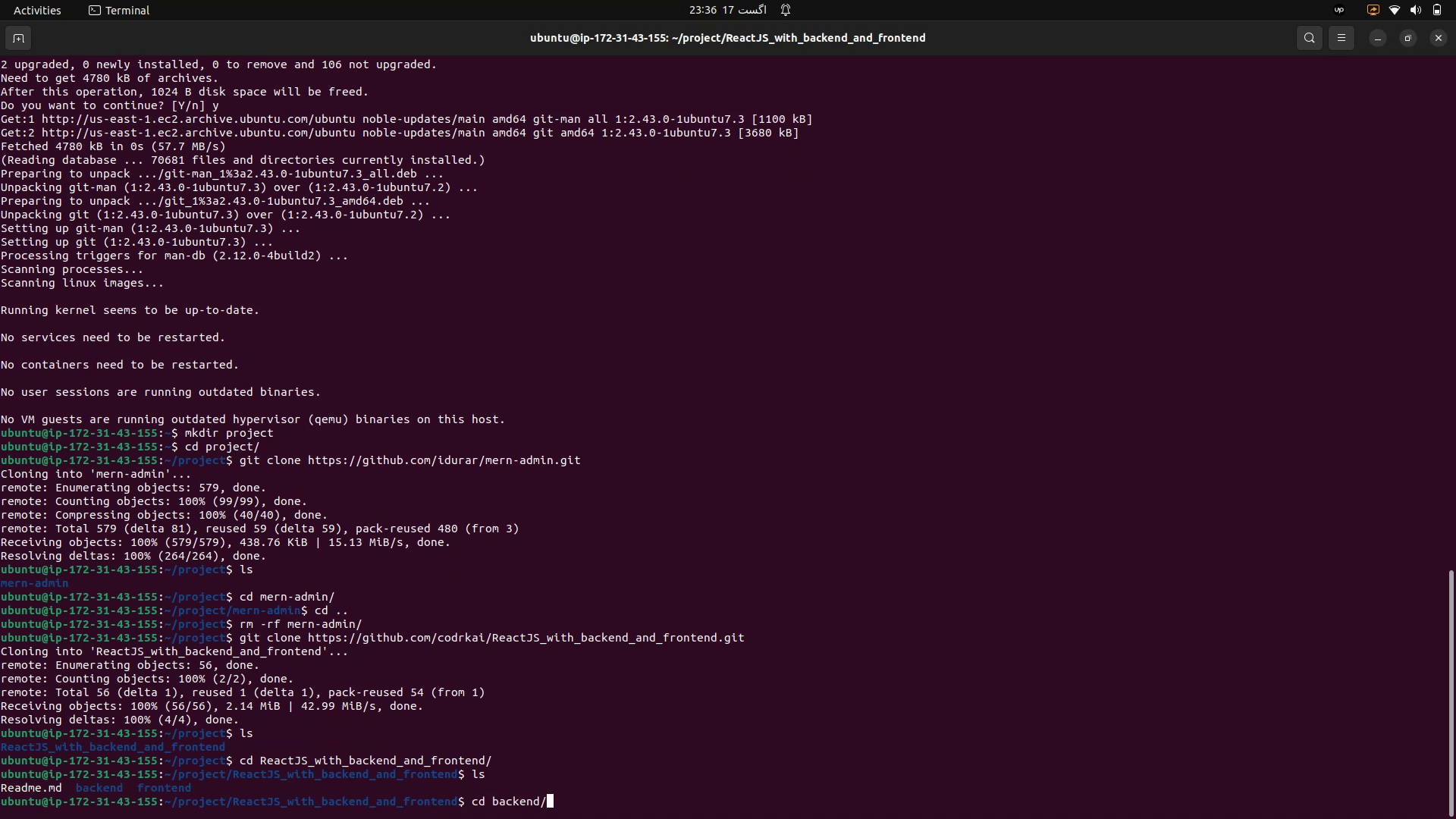 
wait(121.13)
 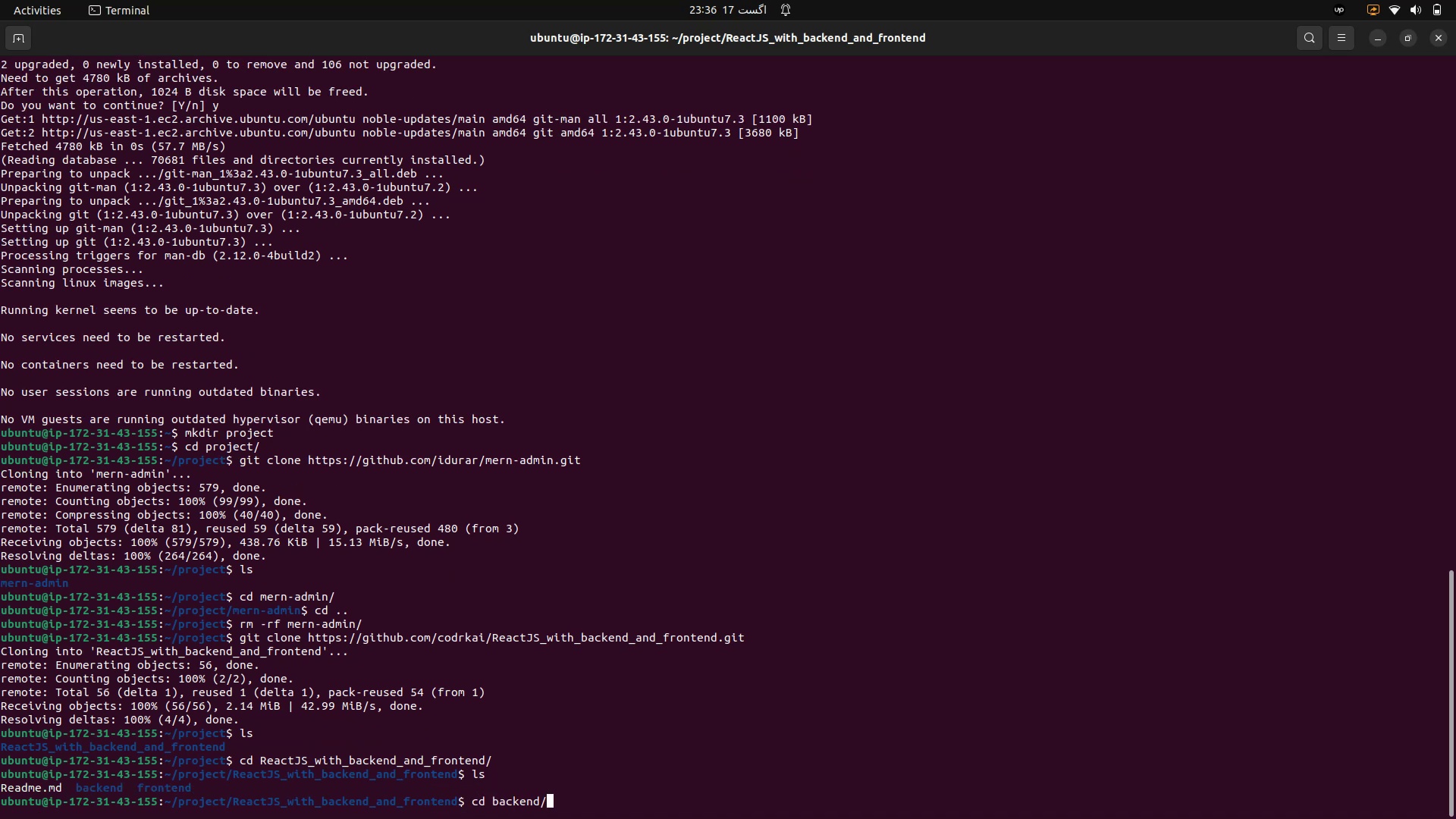 
hold_key(key=AltLeft, duration=0.4)
 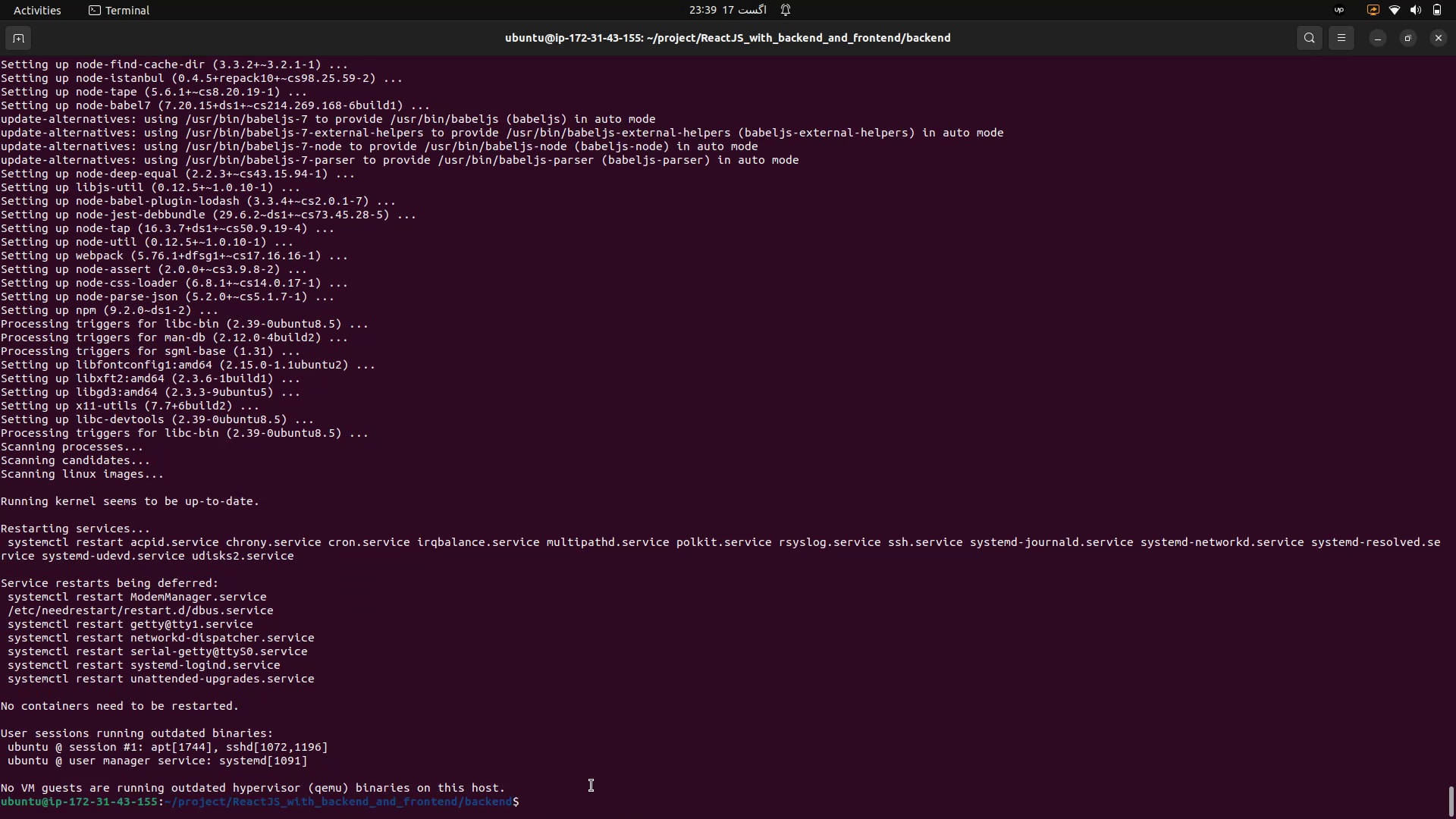 
wait(135.48)
 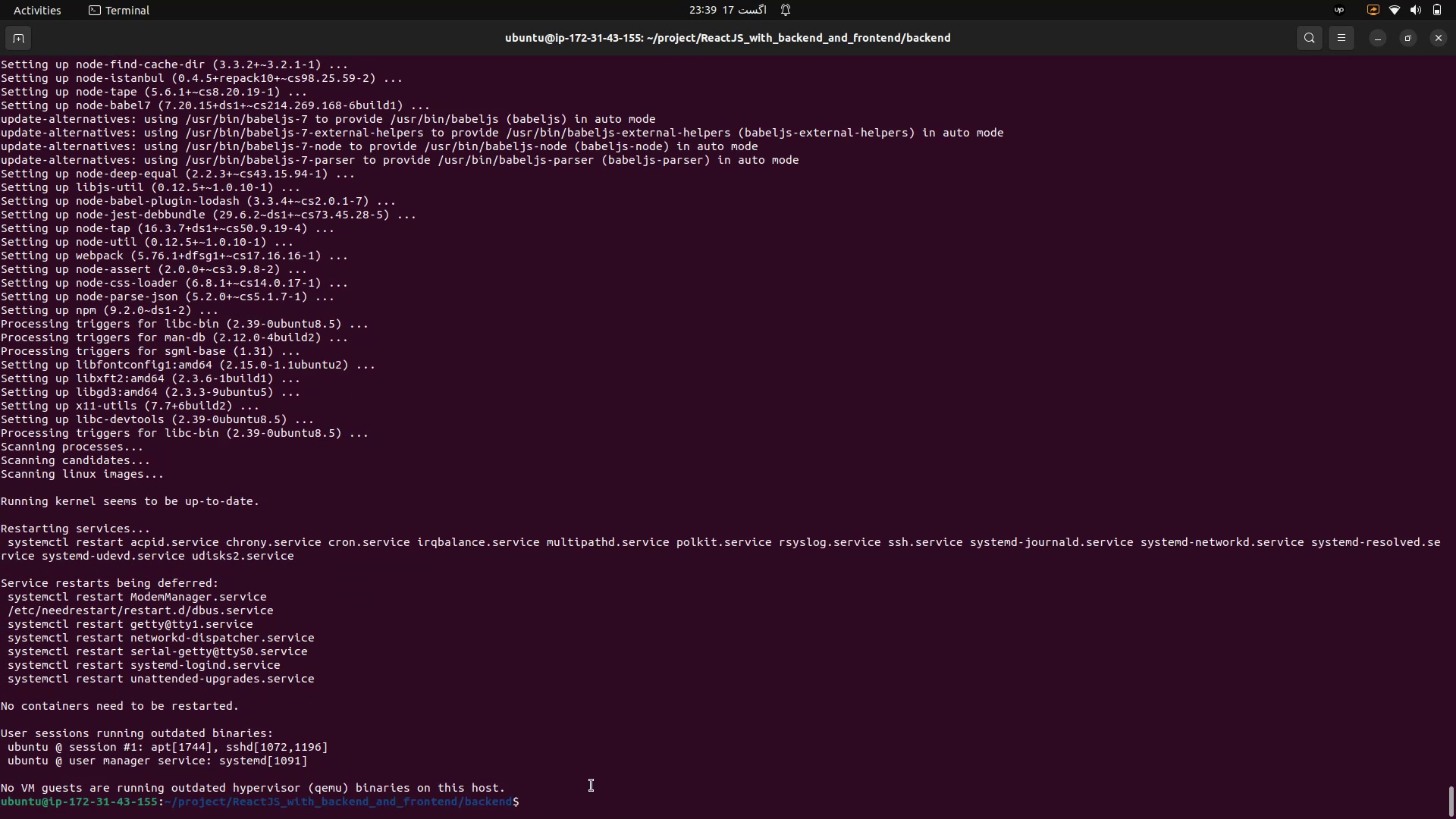 
key(Control+C)
 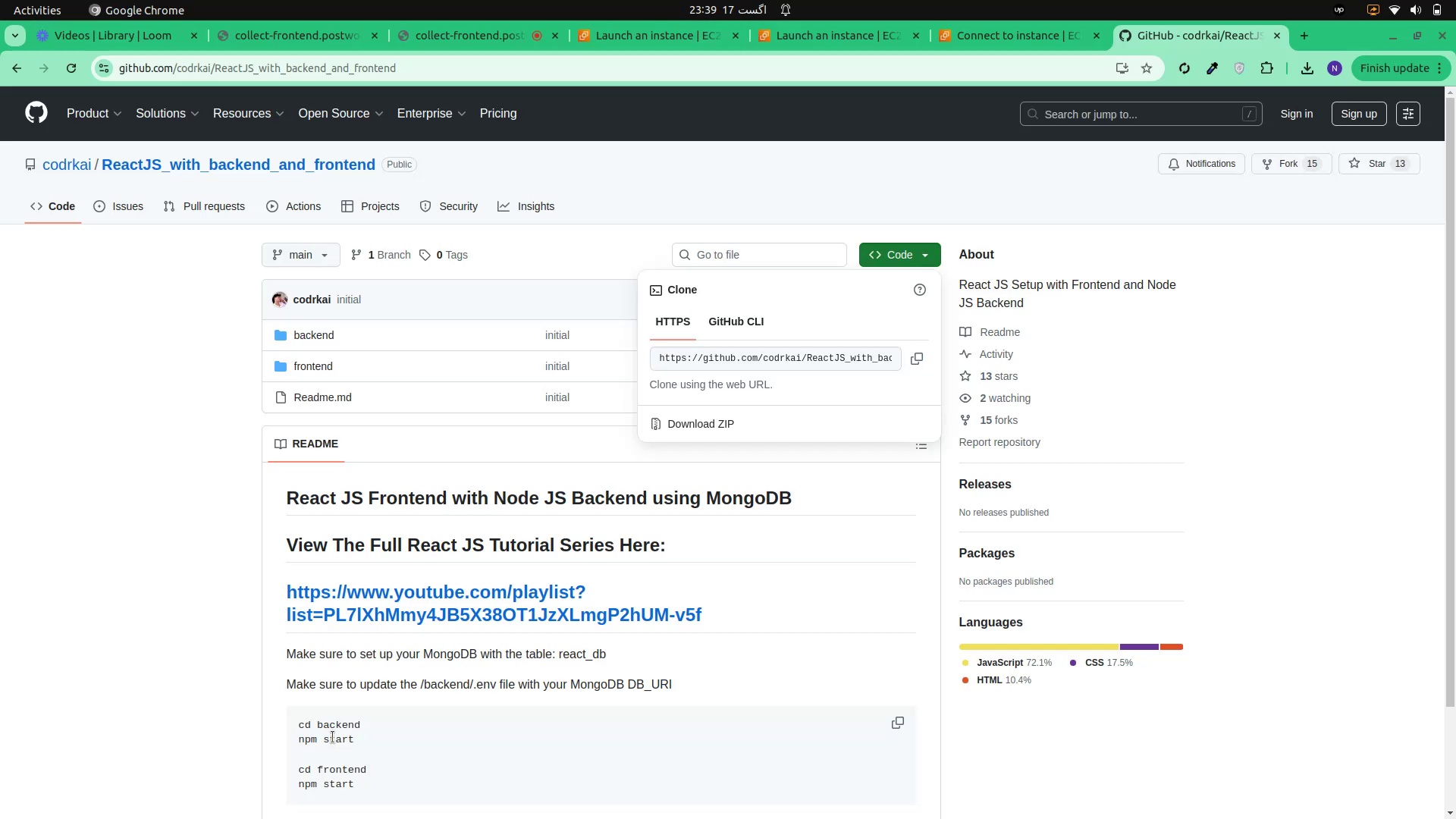 
key(Alt+Control+AltLeft)
 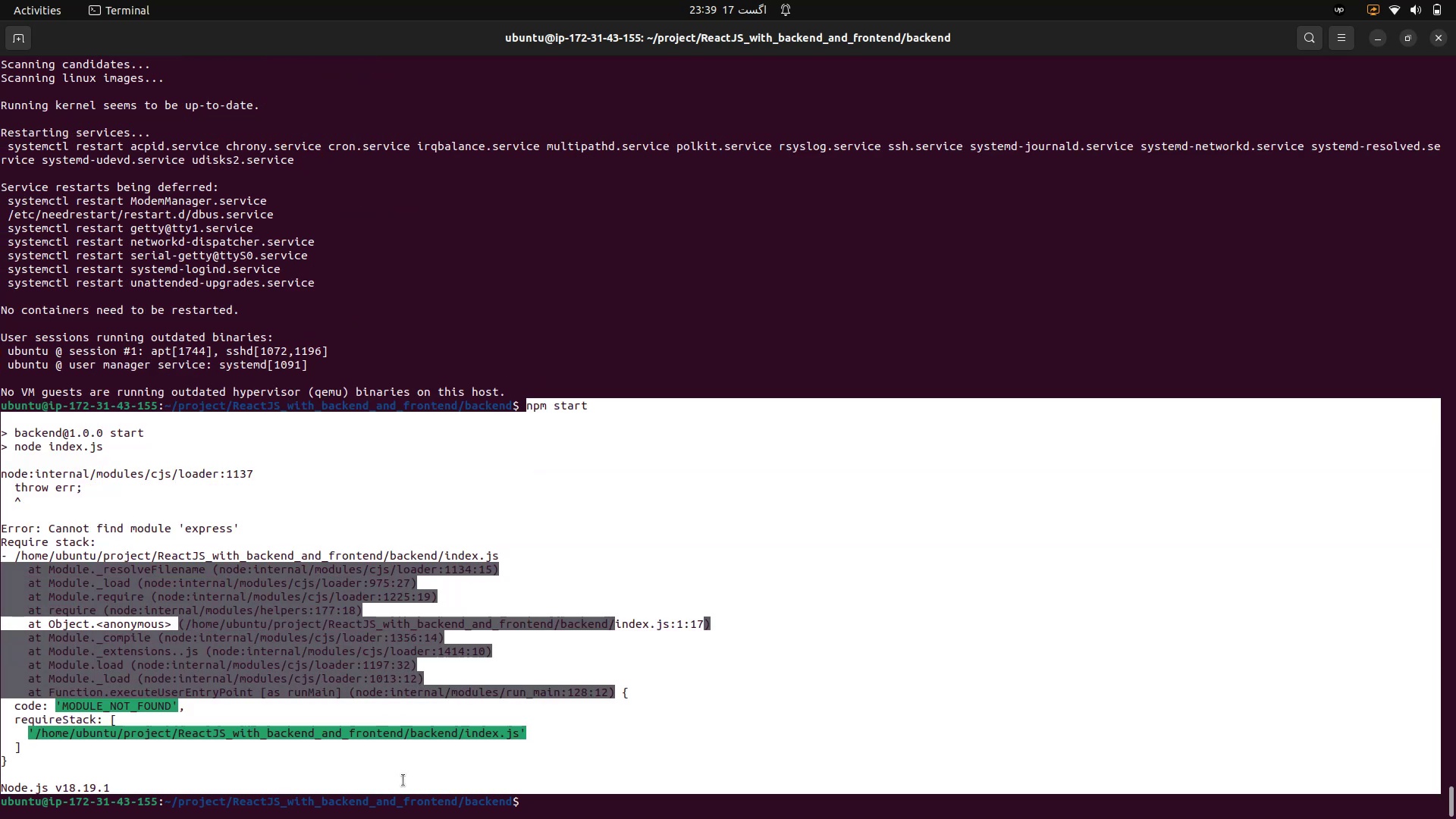 
wait(25.0)
 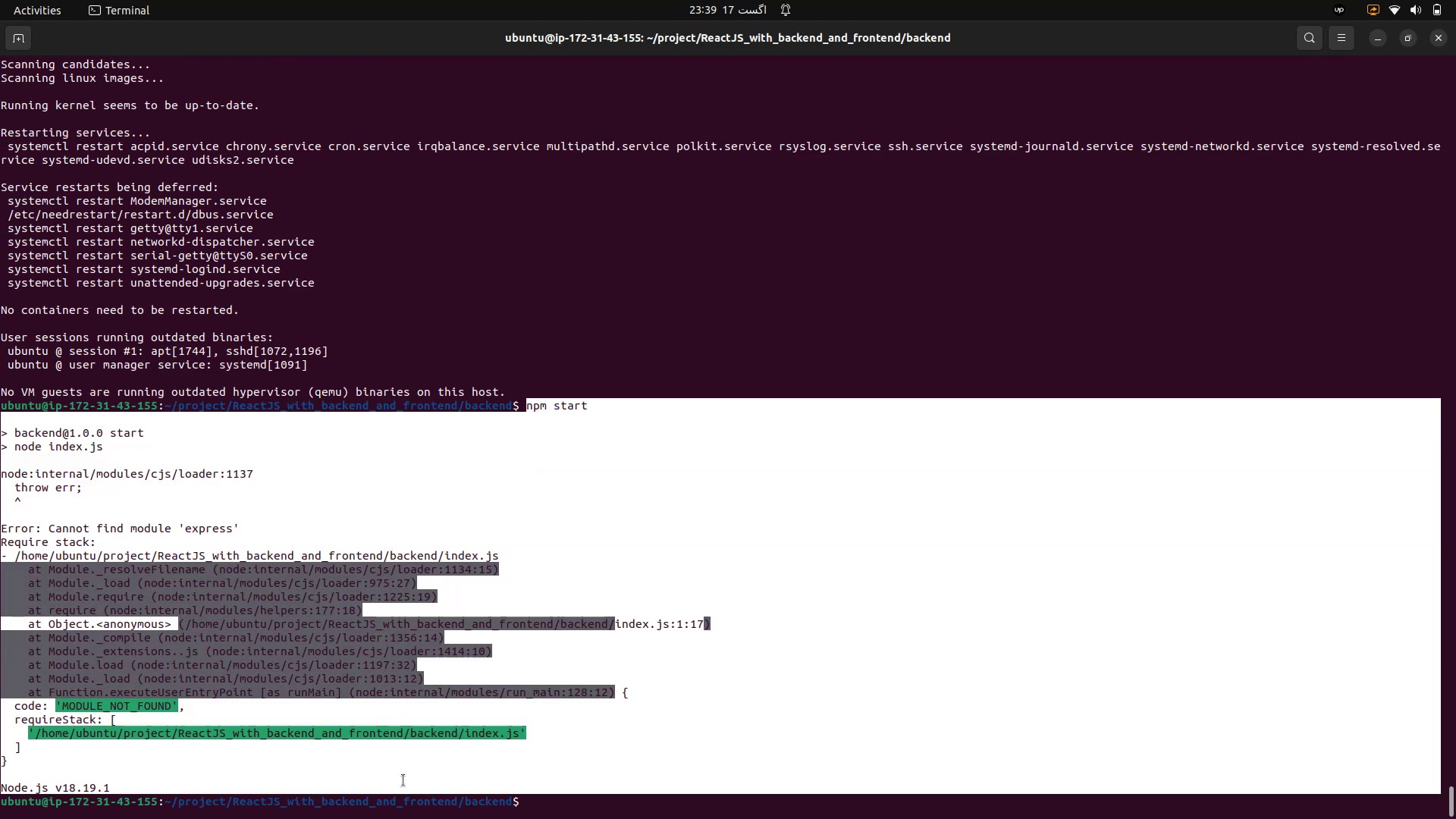 
left_click([1309, 34])
 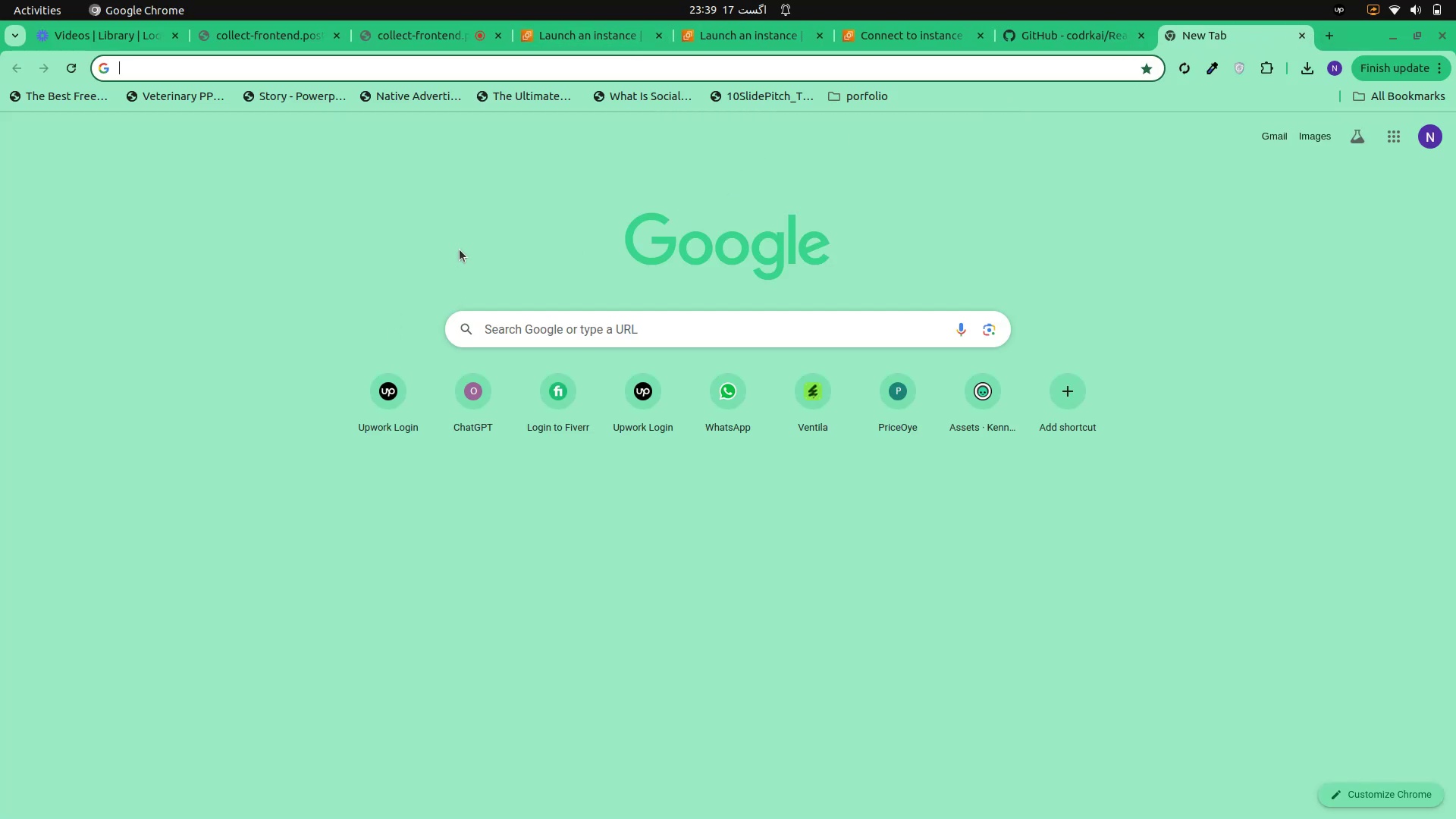 
type(gi)
 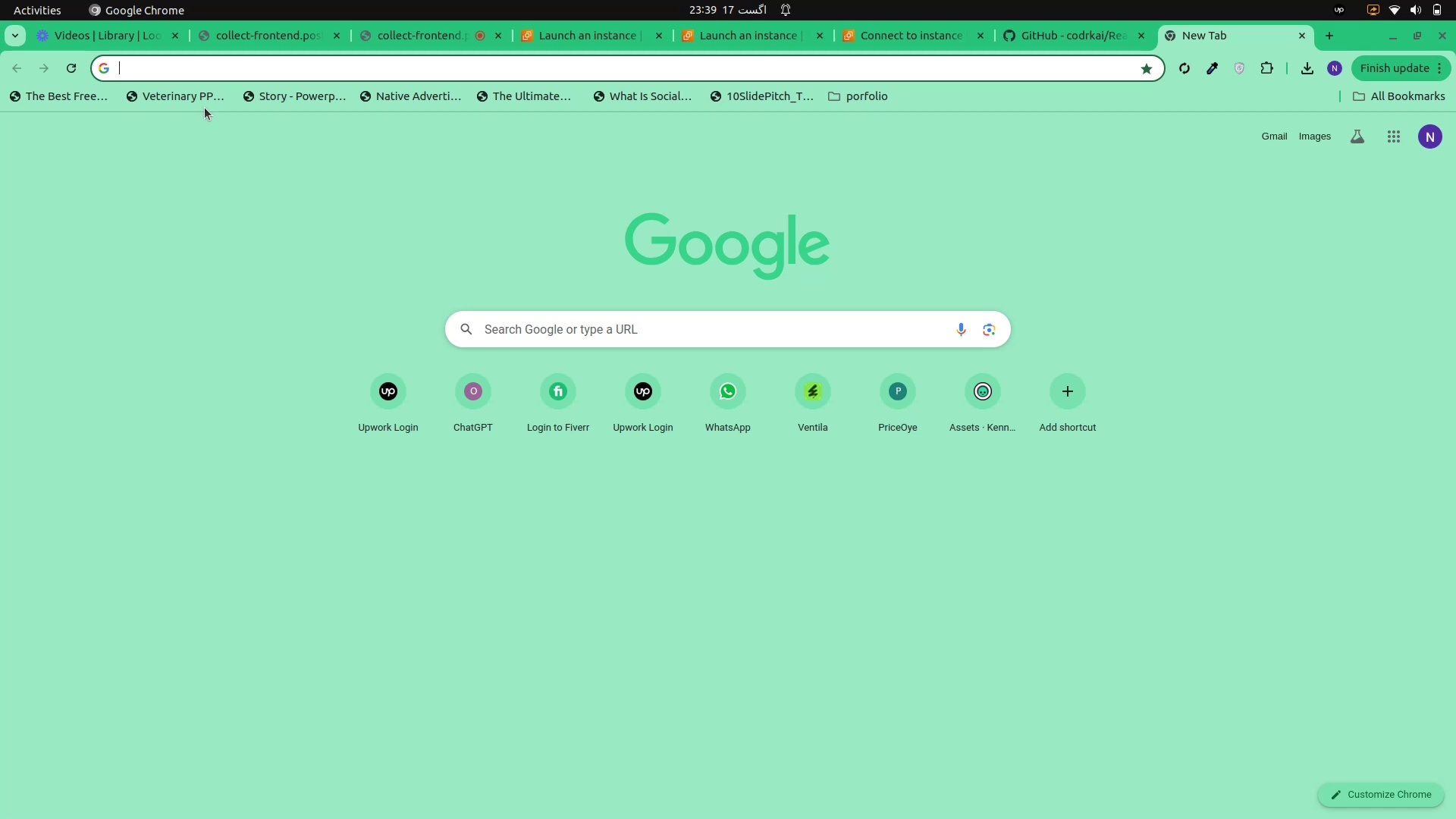 
wait(11.84)
 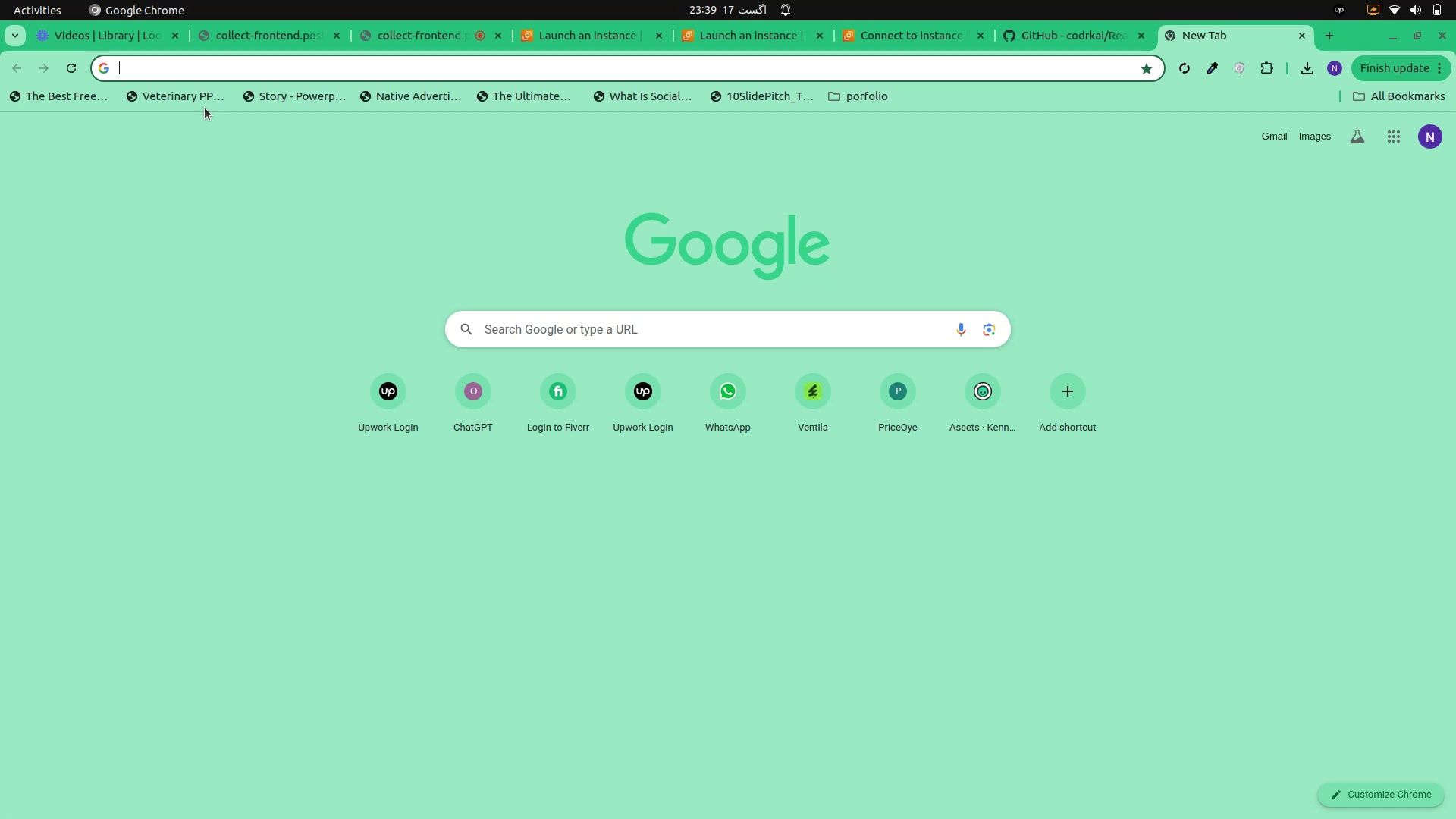 
key(T)
 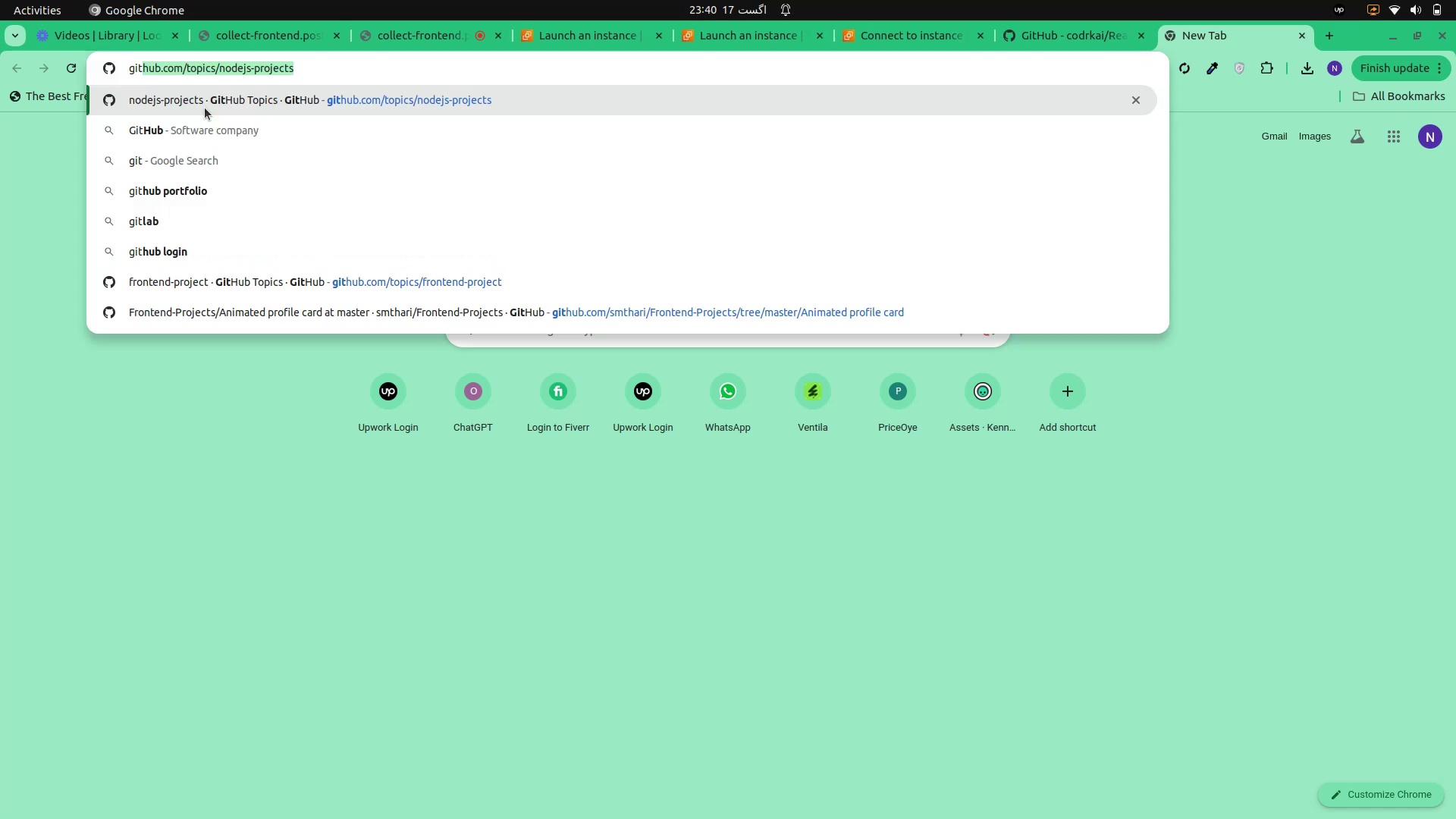 
hold_key(key=Backspace, duration=0.81)
 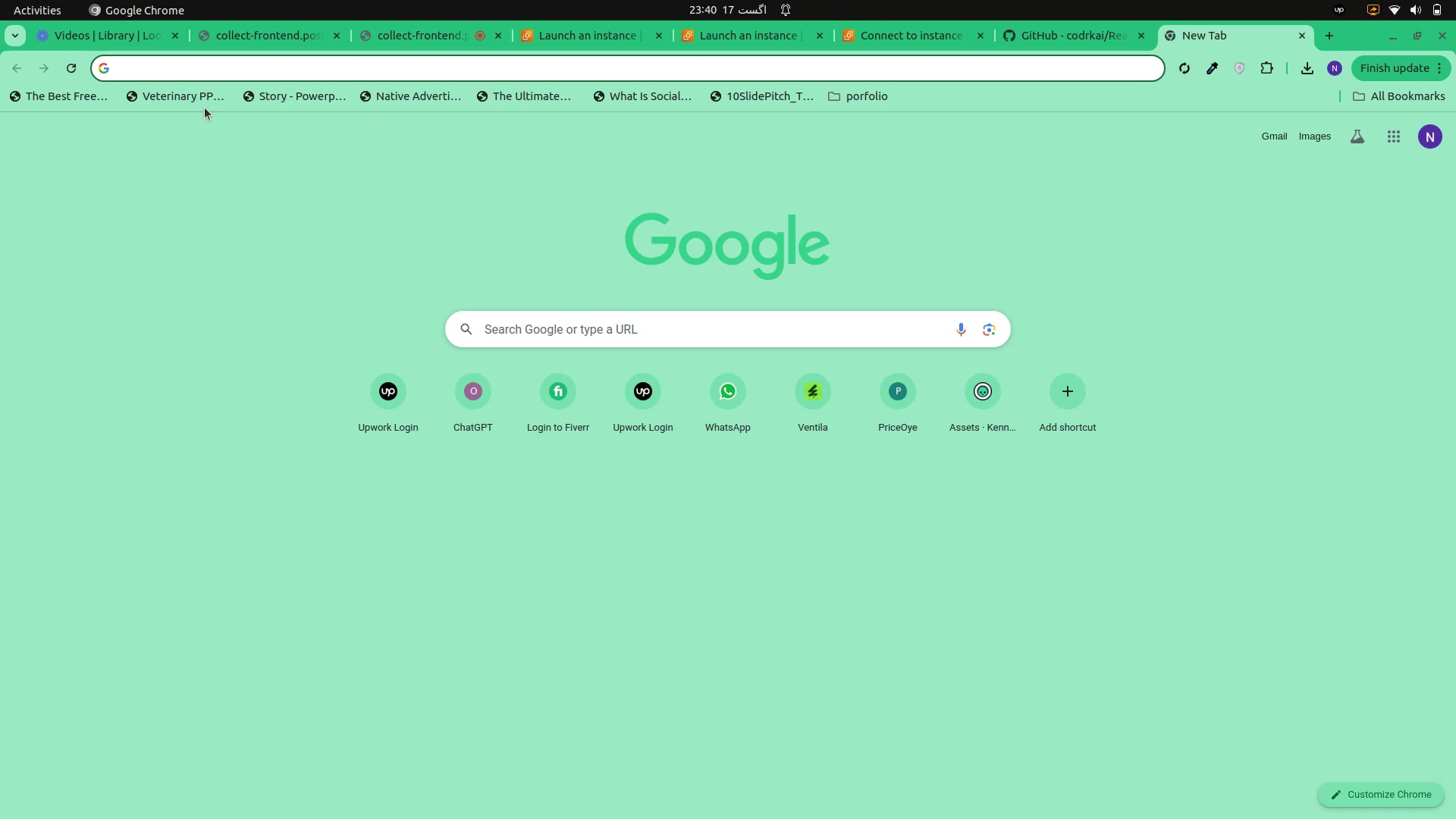 
type(ch)
 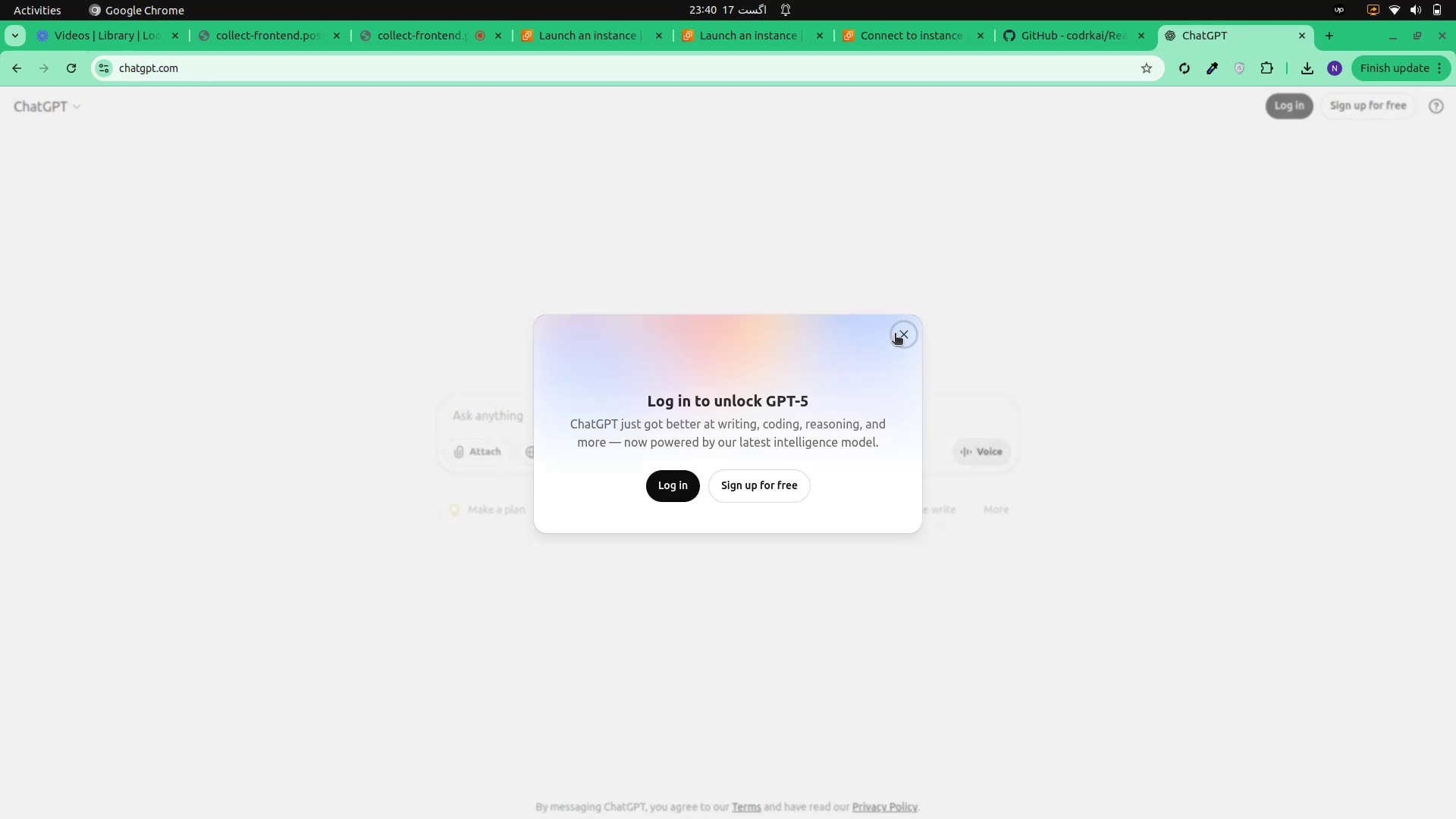 
wait(6.69)
 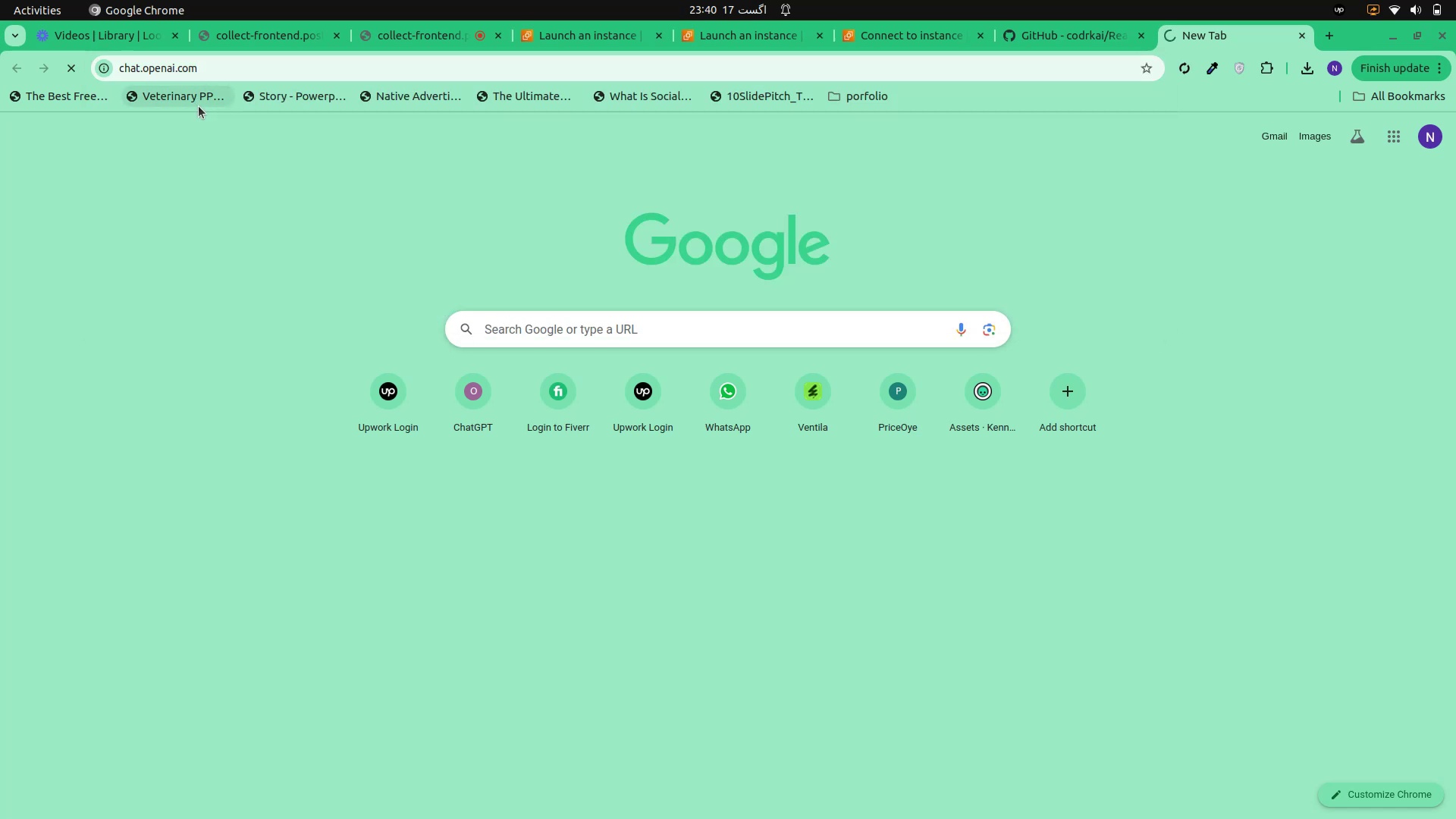 
key(Control+V)
 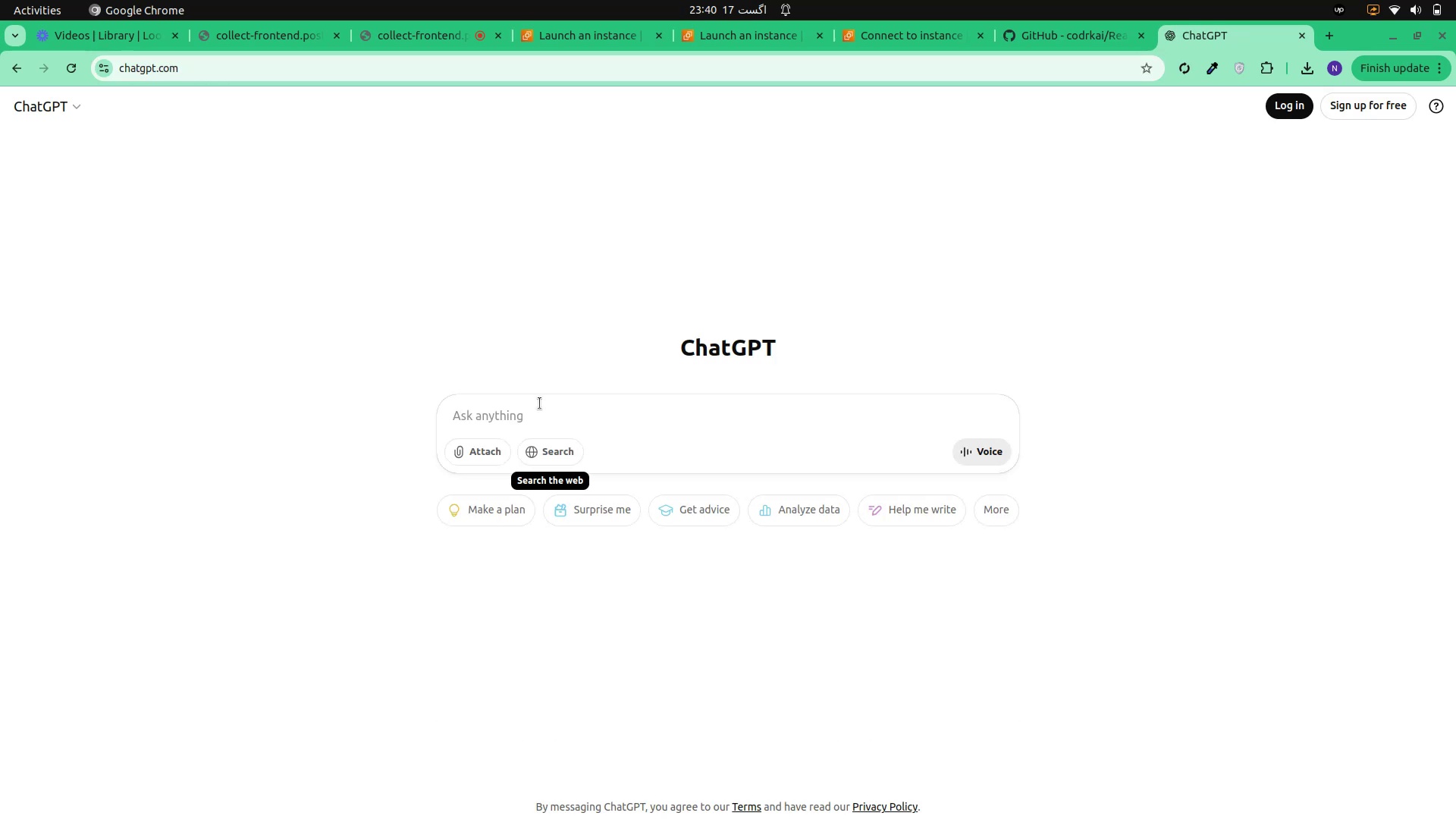 
key(Enter)
 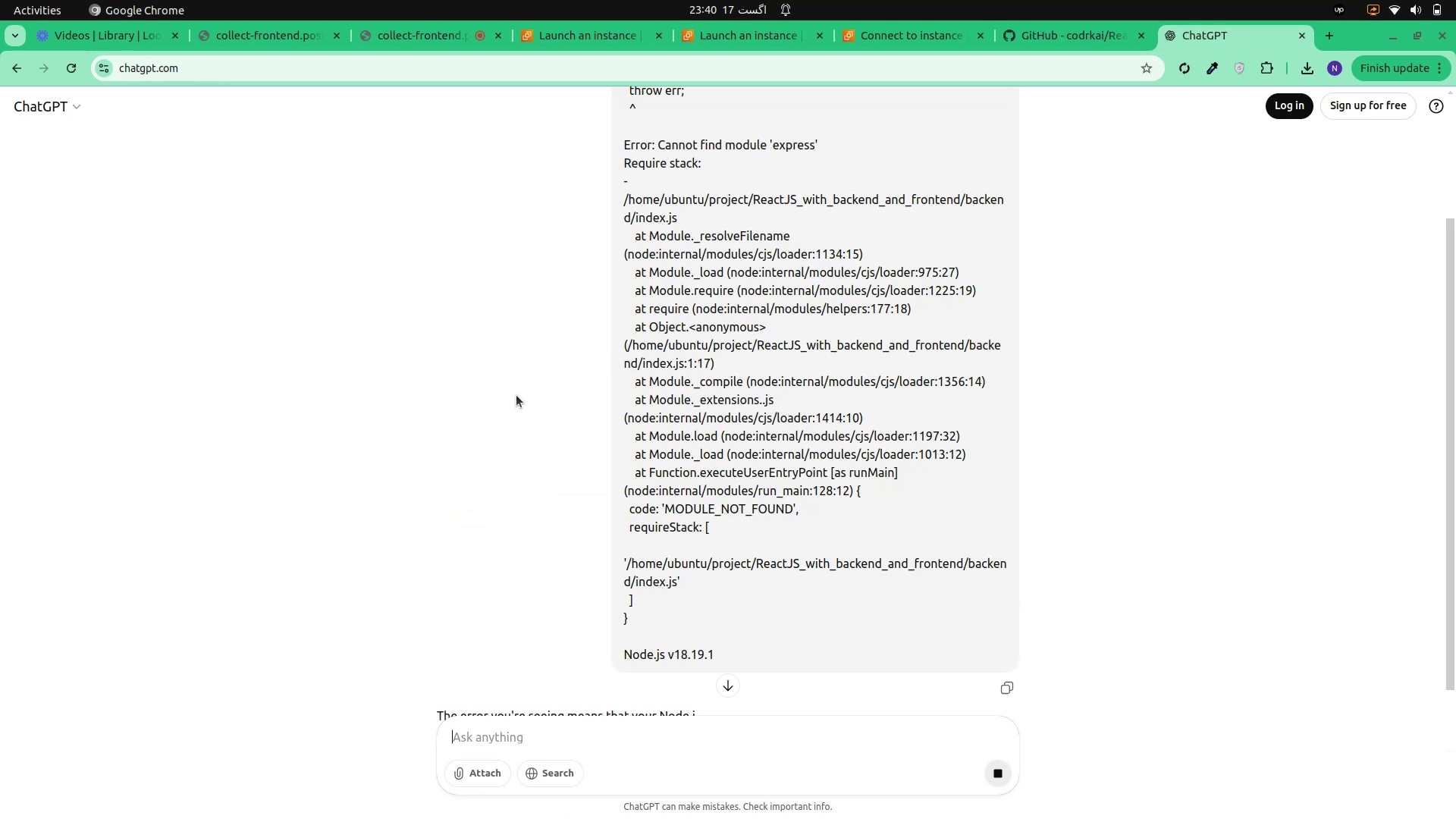 
scroll: coordinate [453, 544], scroll_direction: down, amount: 23.0
 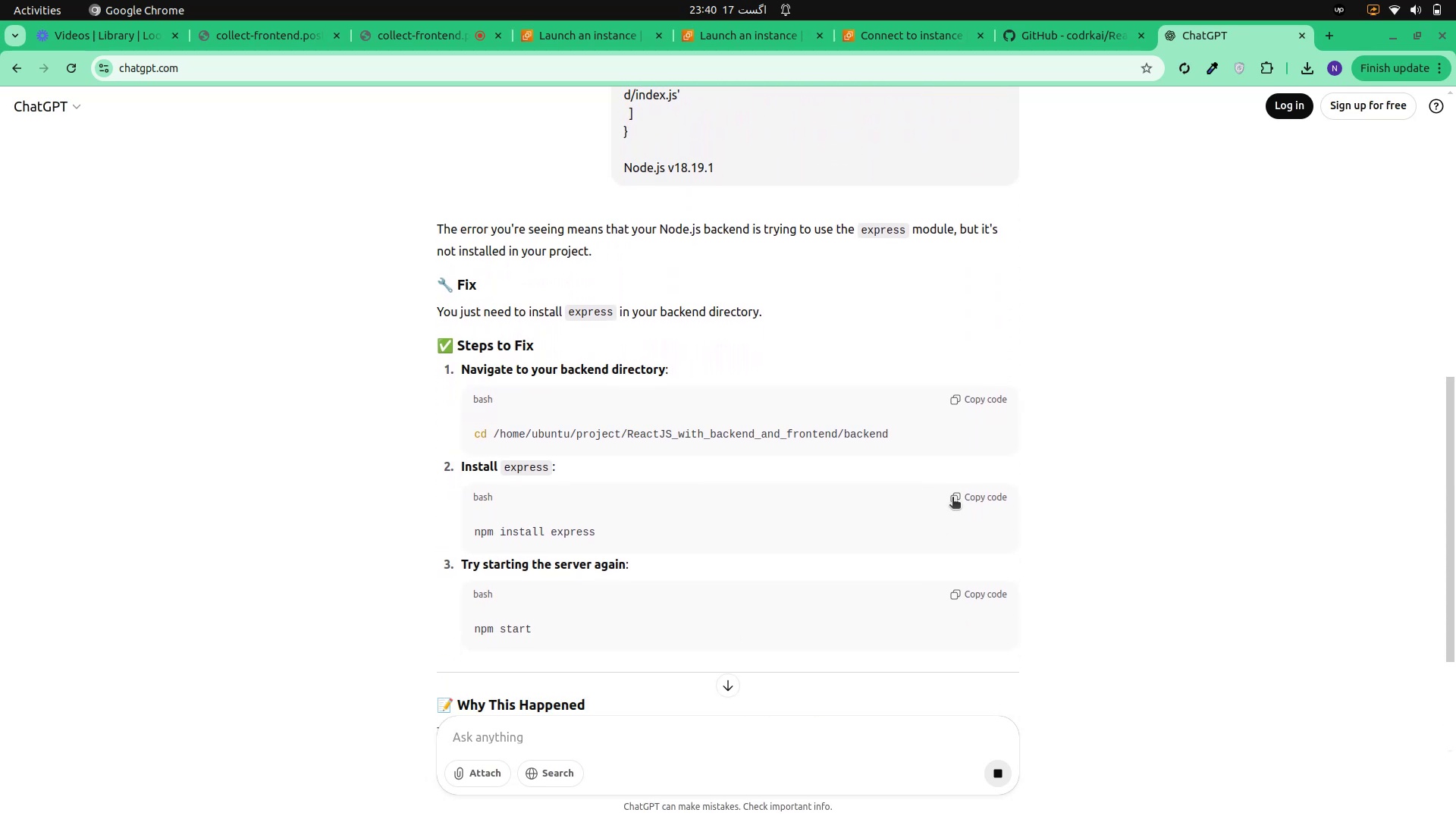 
left_click([956, 499])
 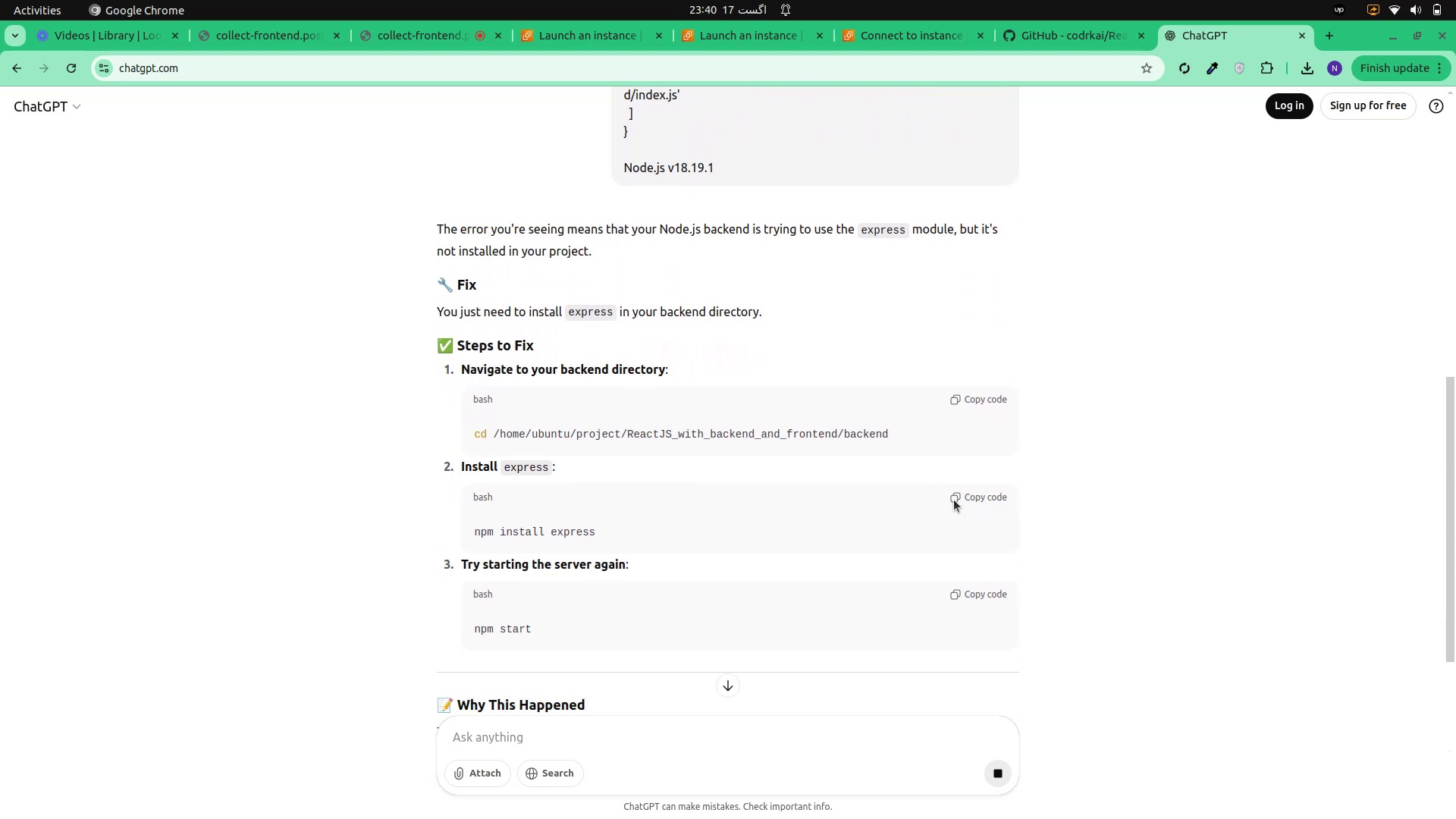 
key(Alt+AltLeft)
 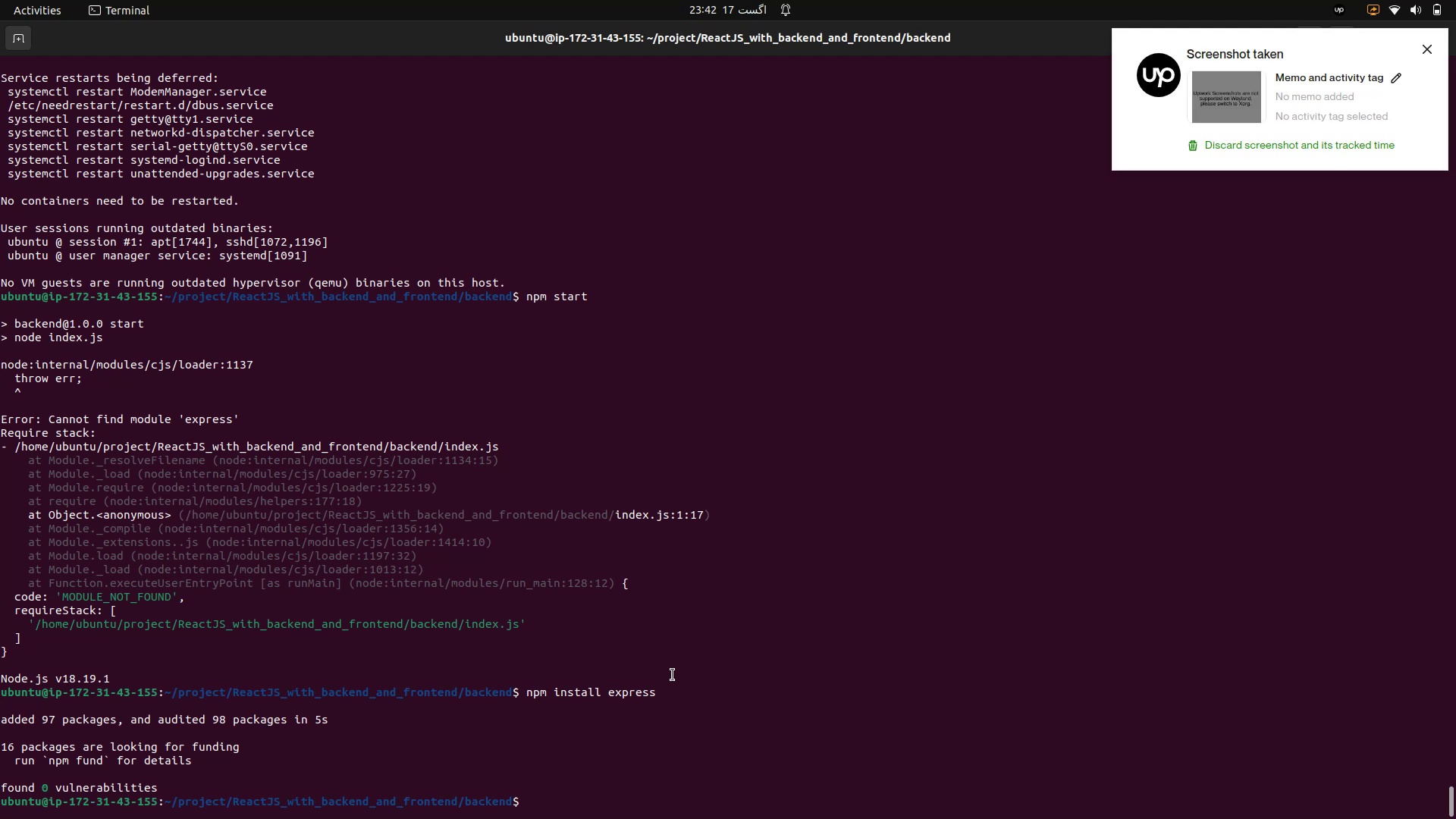 
wait(139.94)
 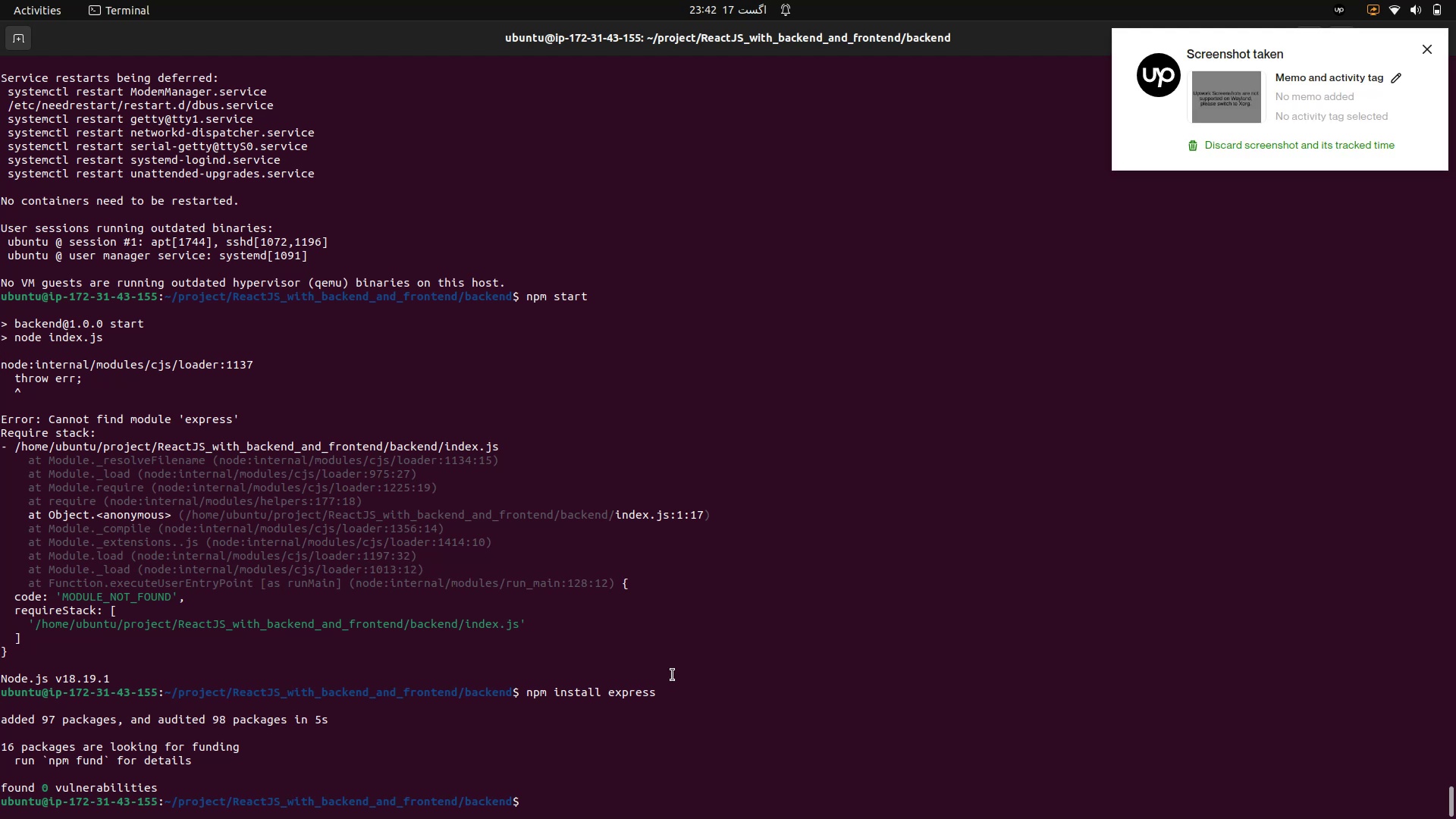 
key(Alt+AltLeft)
 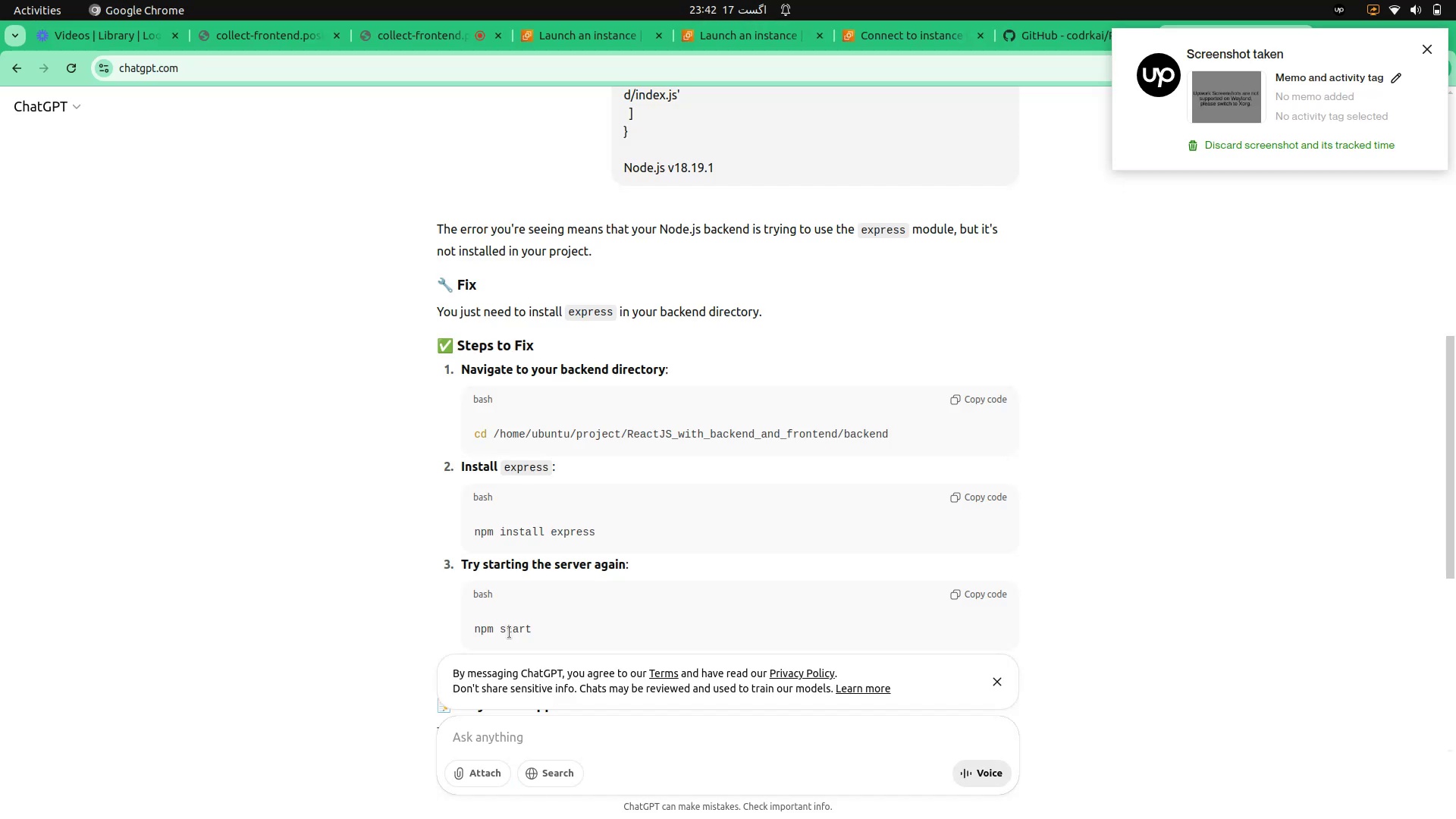 
left_click_drag(start_coordinate=[474, 633], to_coordinate=[544, 634])
 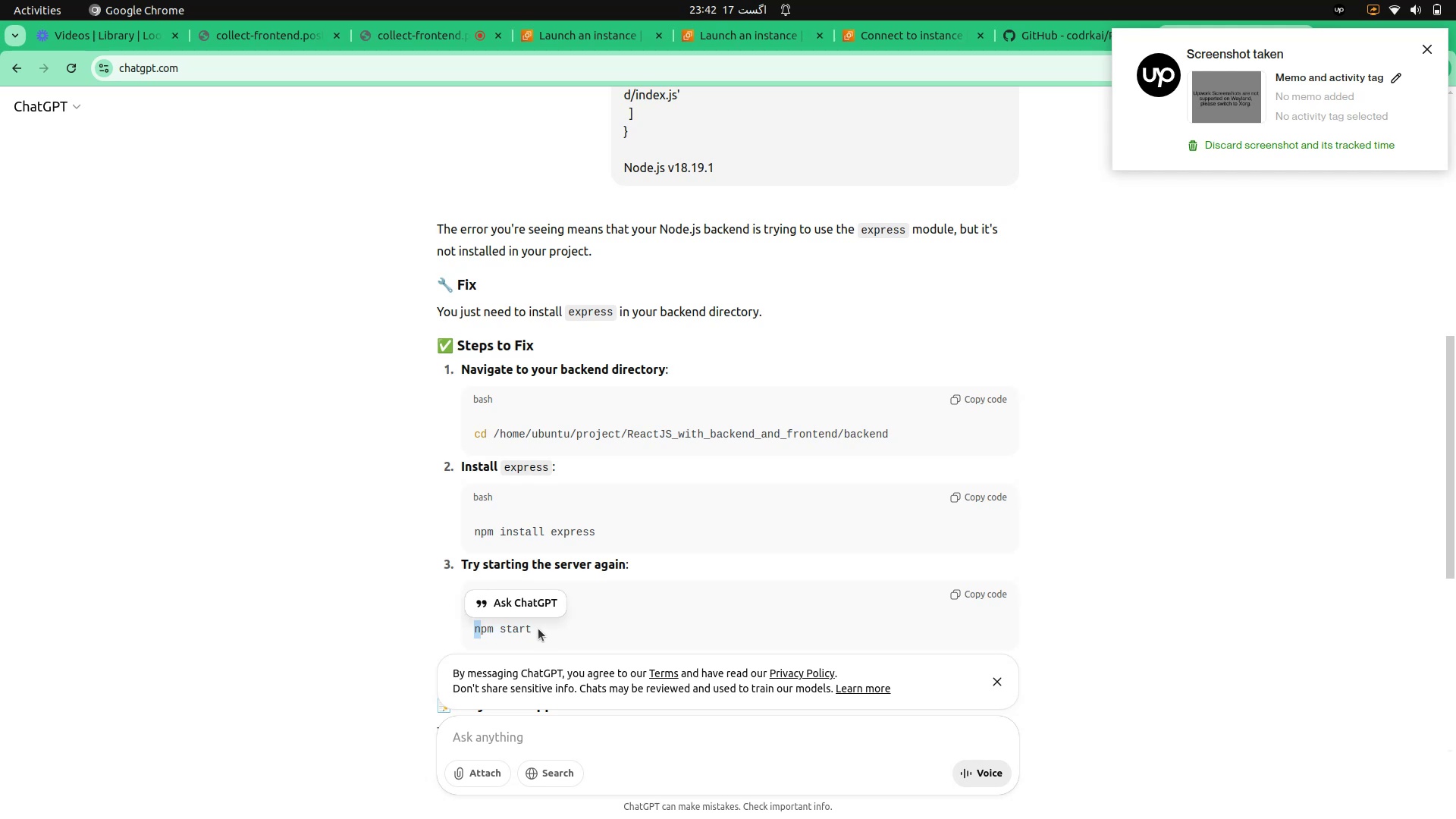 
key(Control+C)
 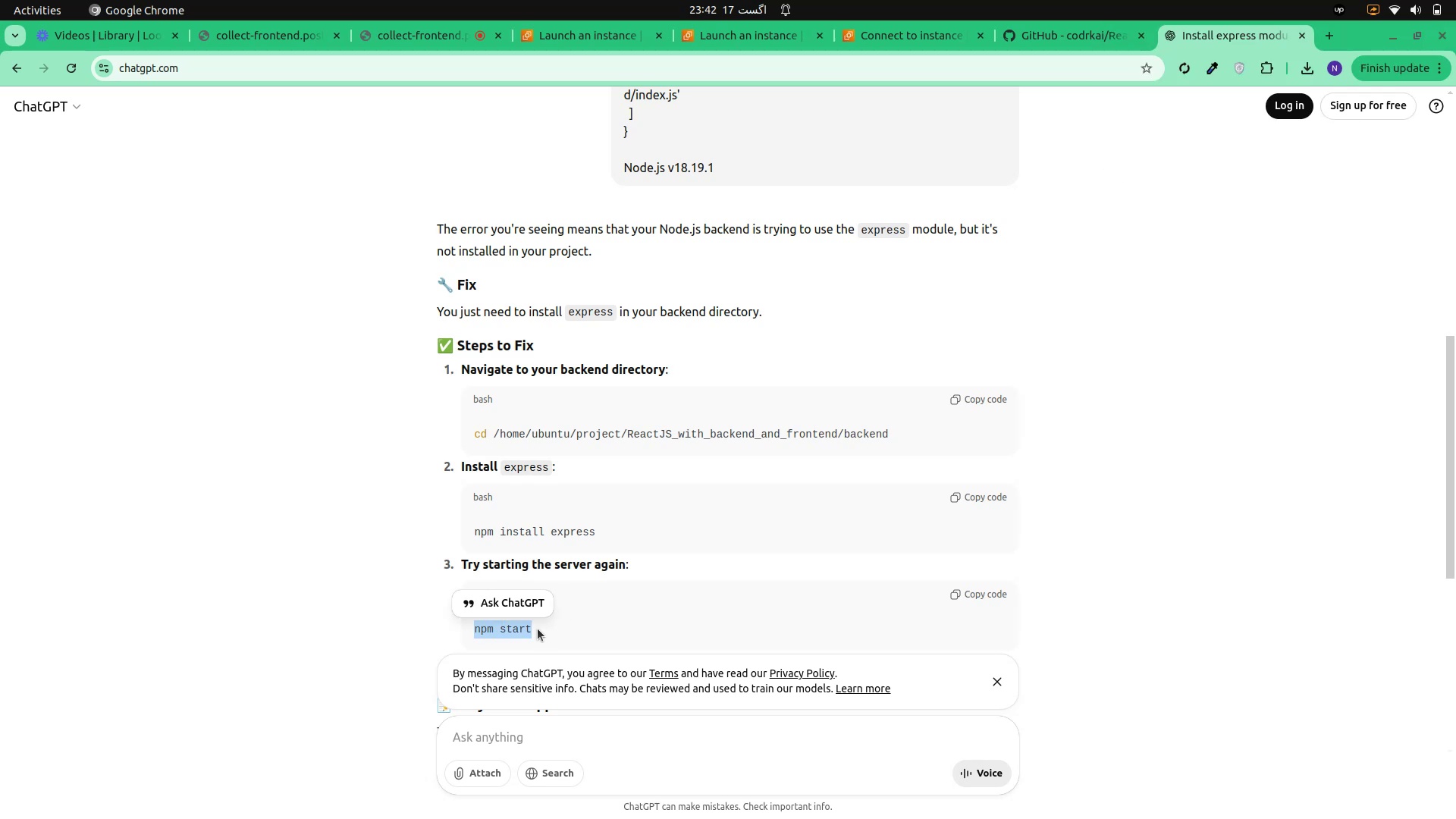 
key(Alt+AltLeft)
 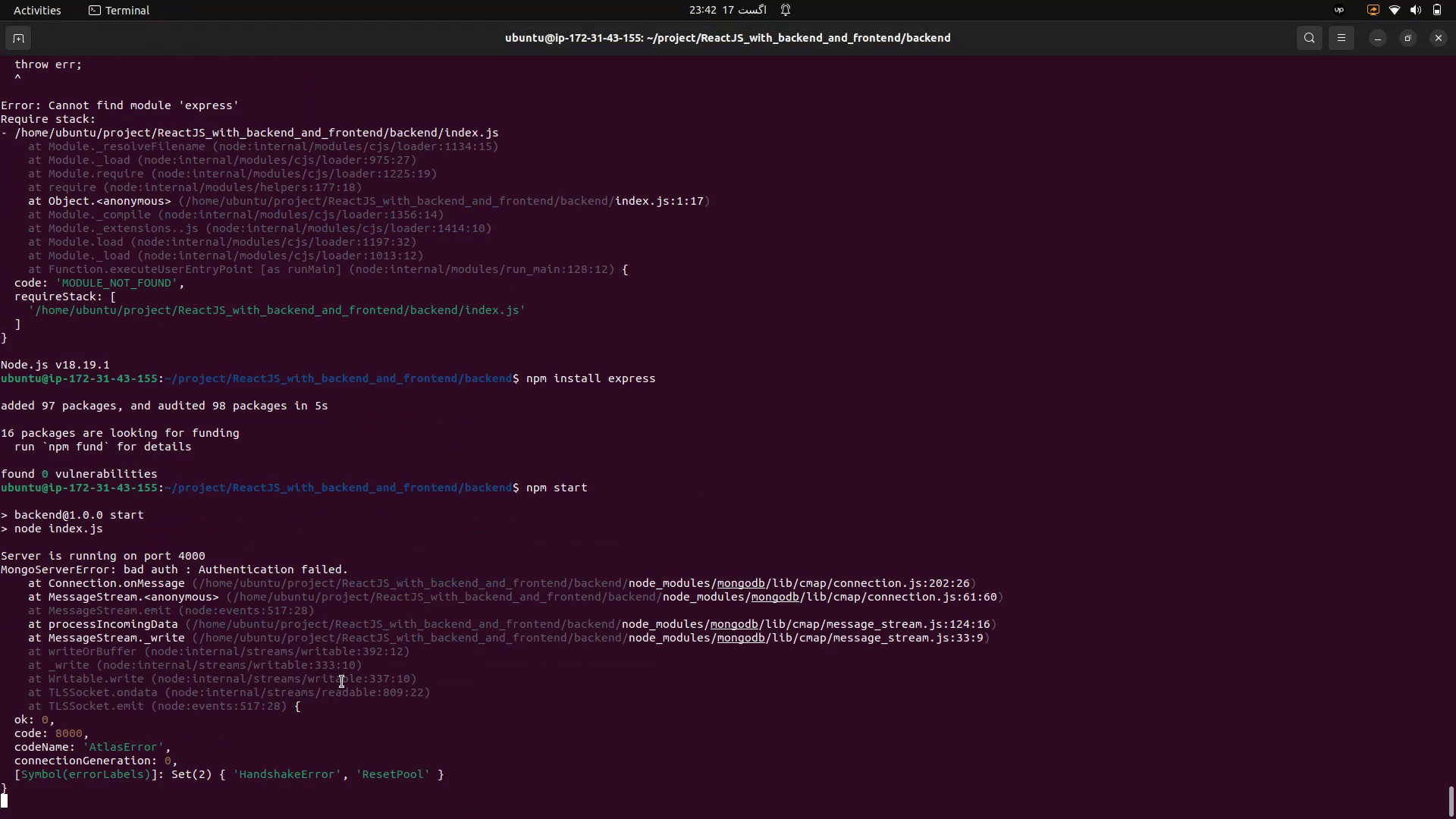 
wait(12.29)
 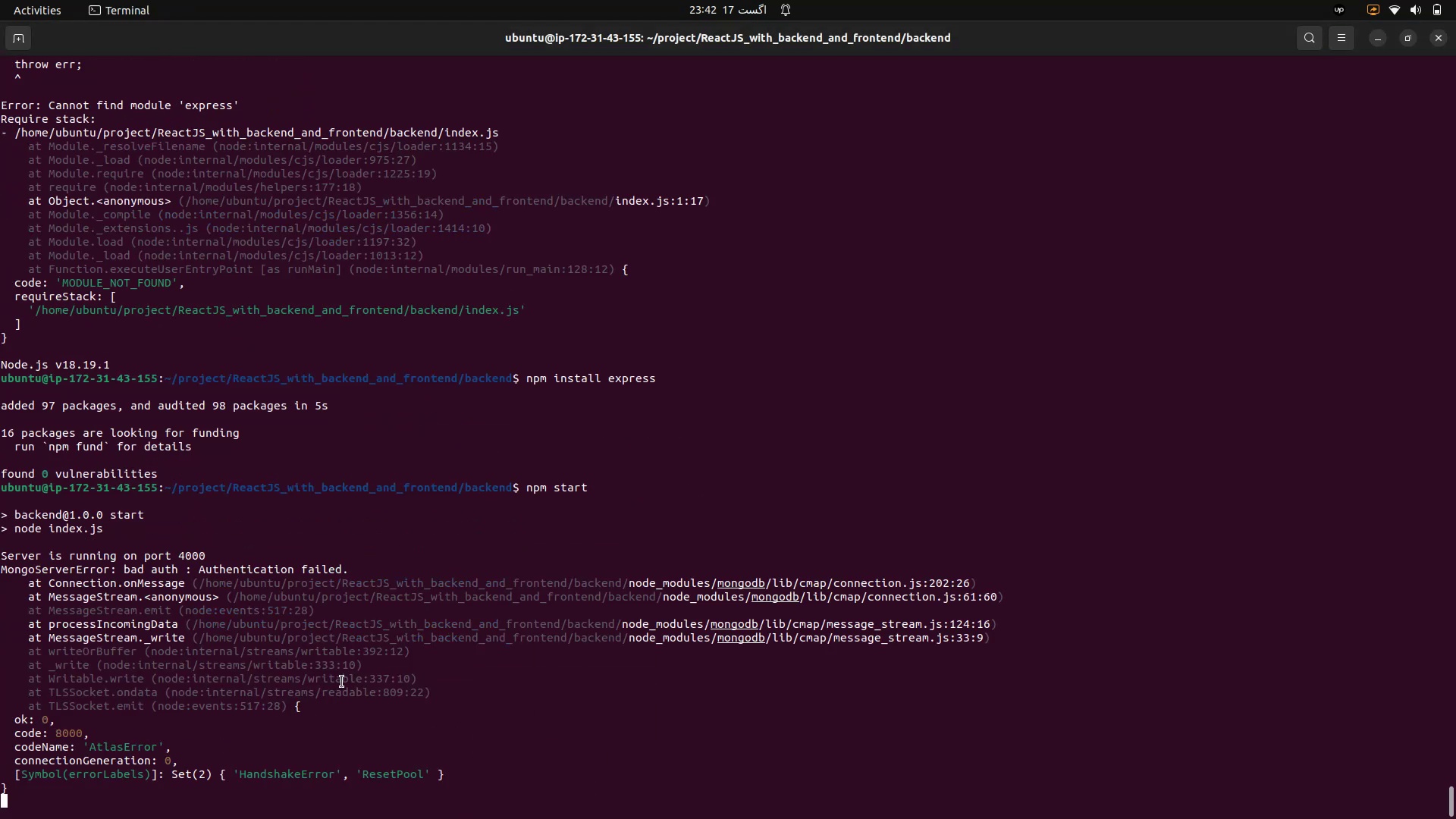 
left_click([745, 41])
 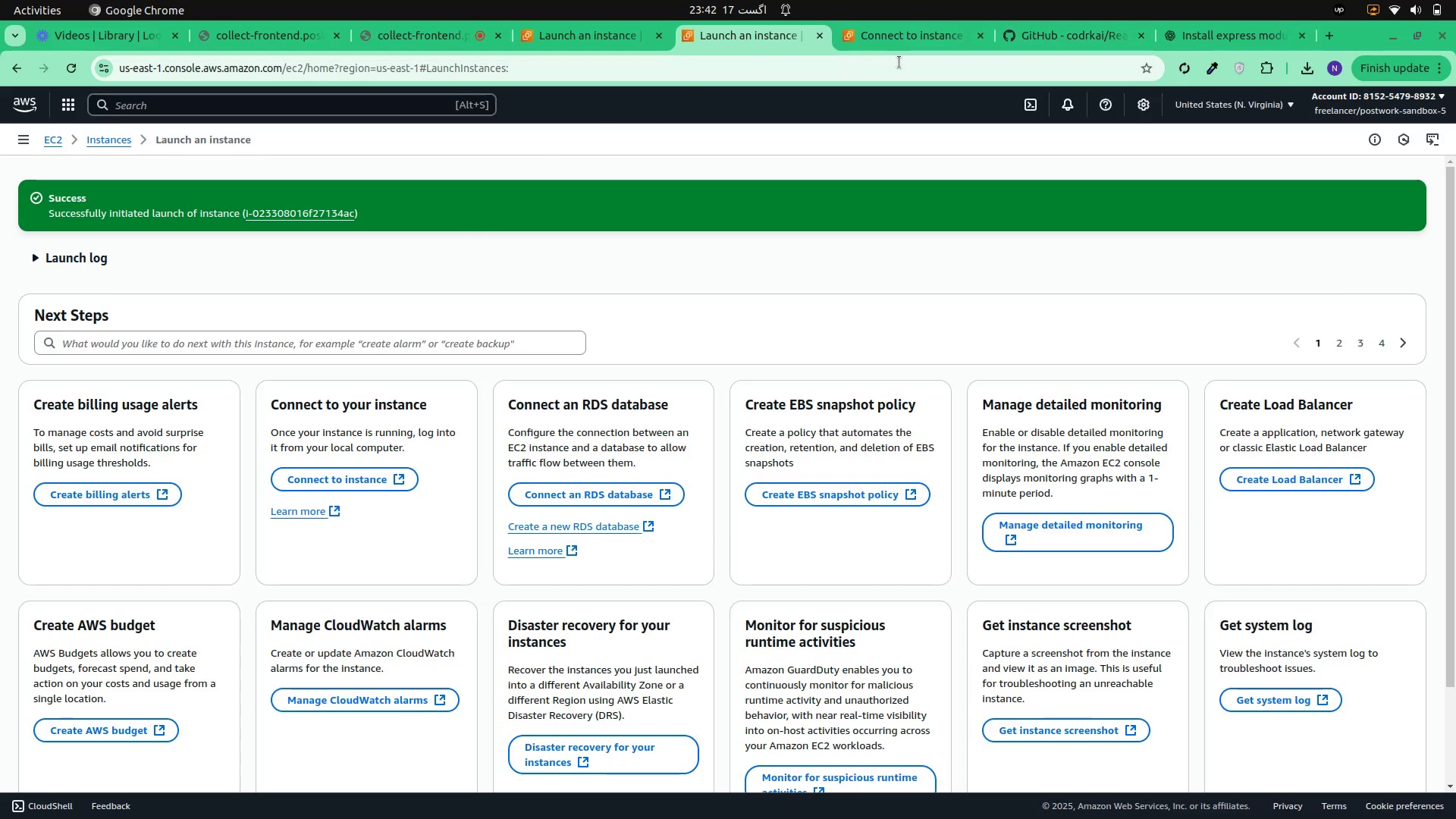 
left_click([901, 36])
 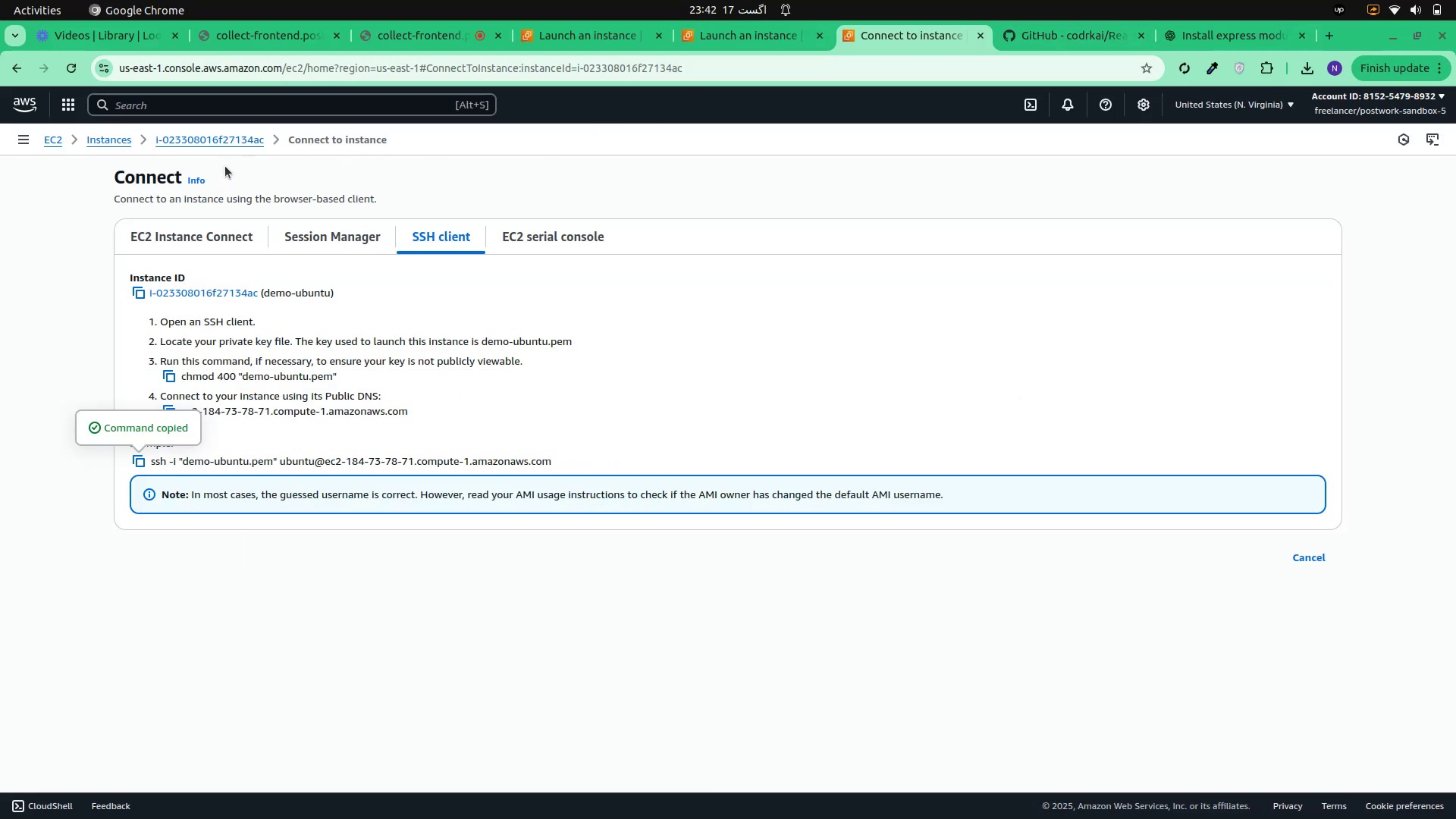 
left_click([219, 145])
 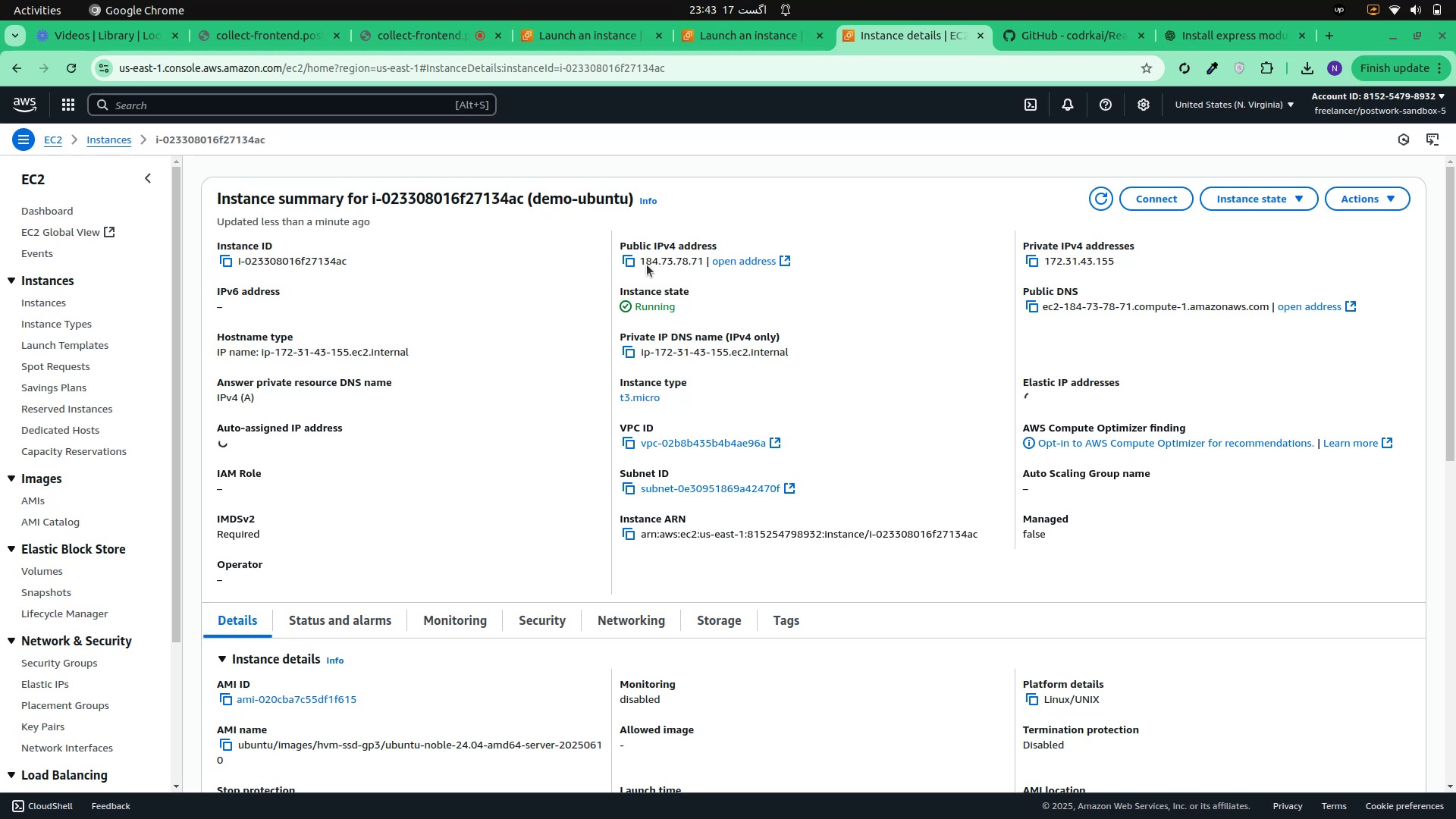 
left_click([629, 265])
 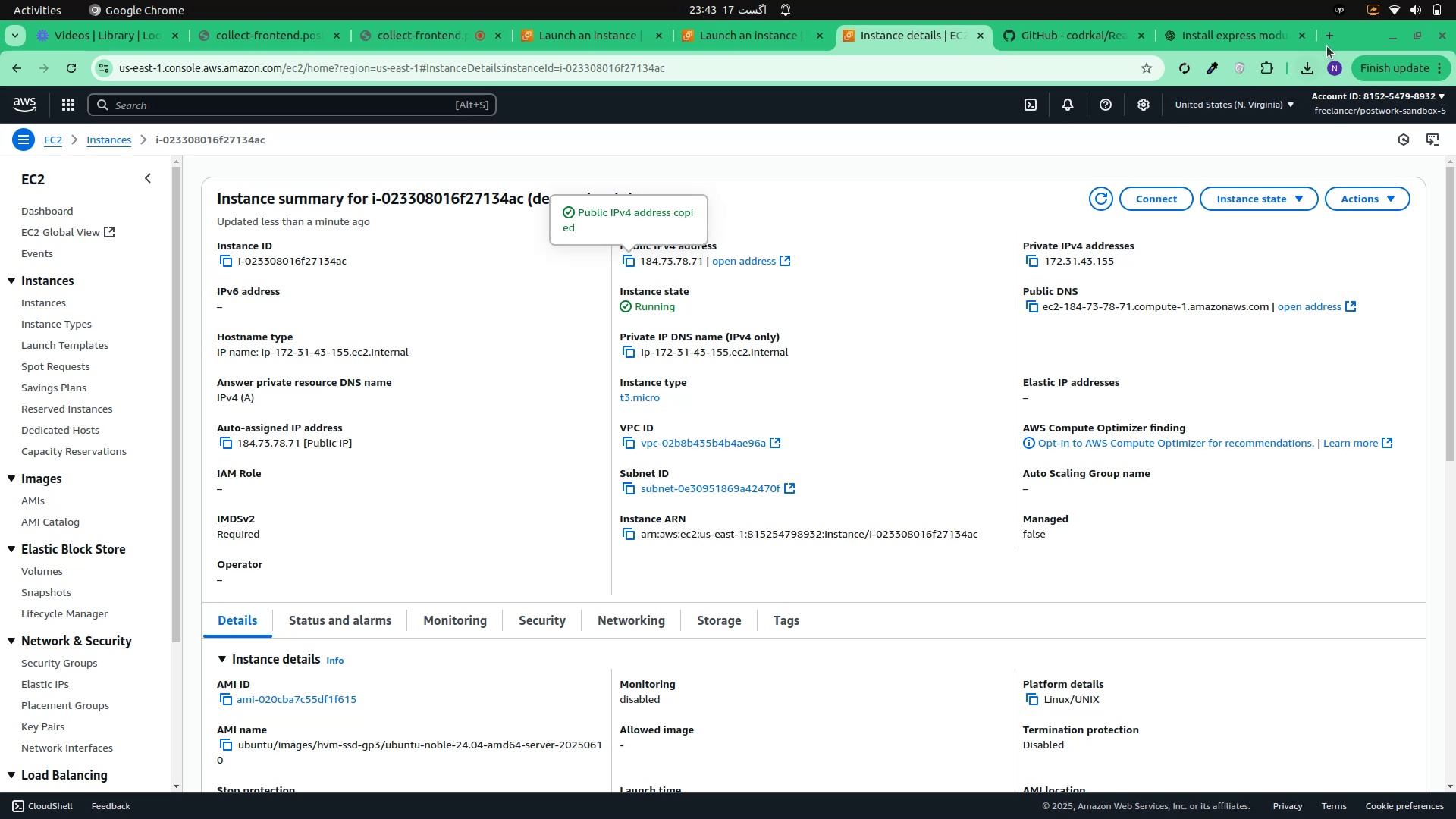 
left_click([1327, 43])
 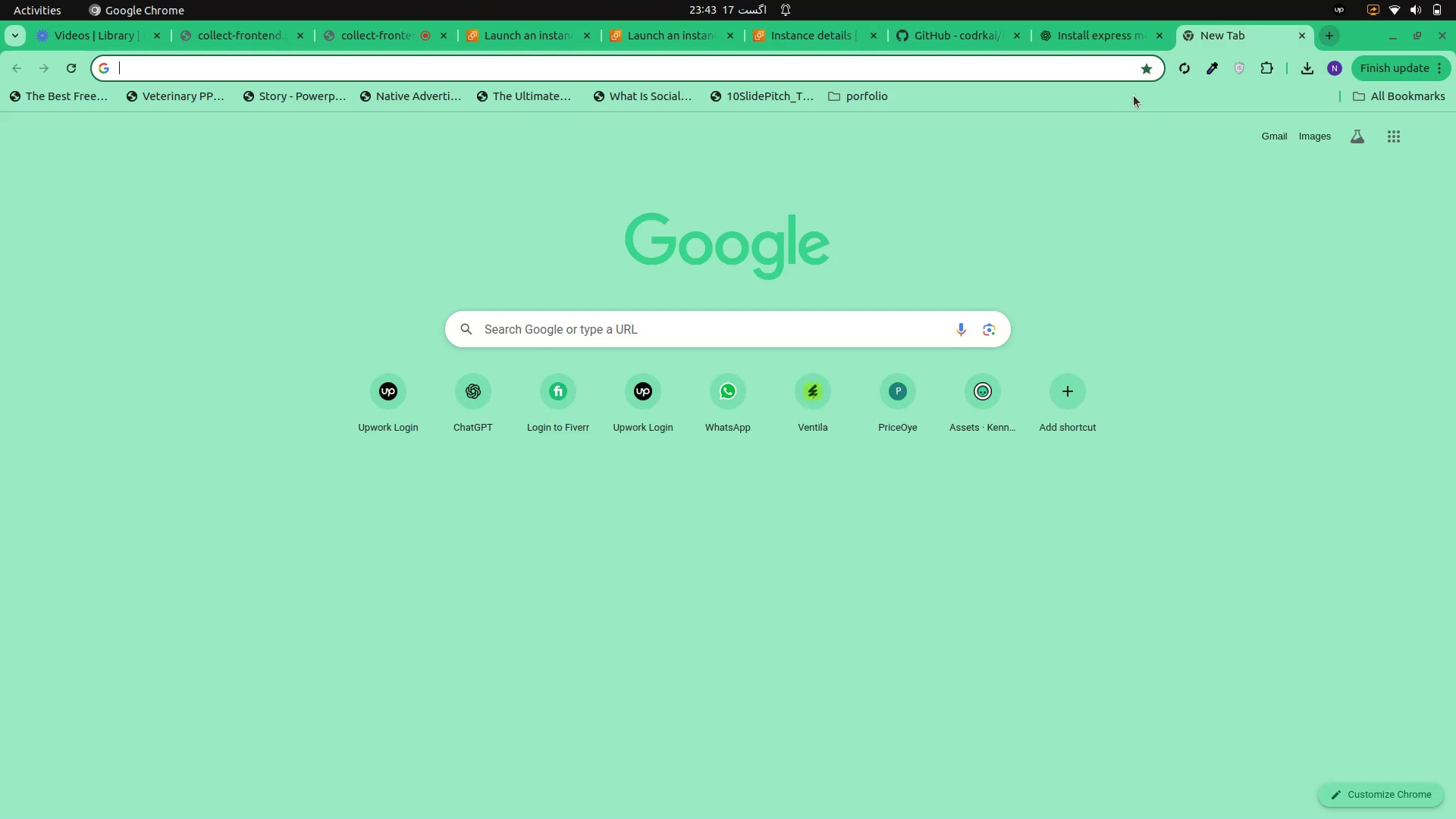 
key(Control+V)
 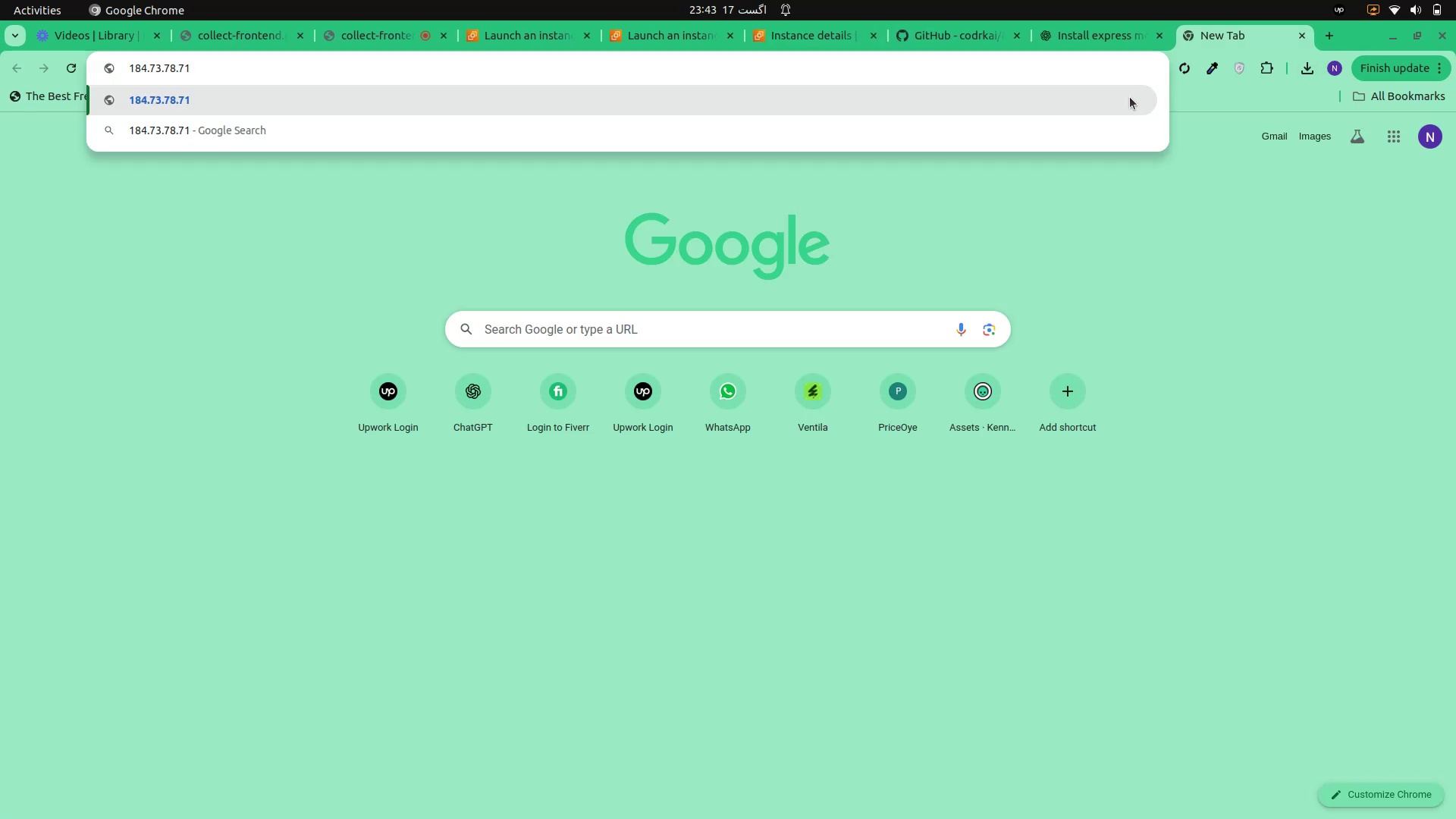 
type(:4000)
 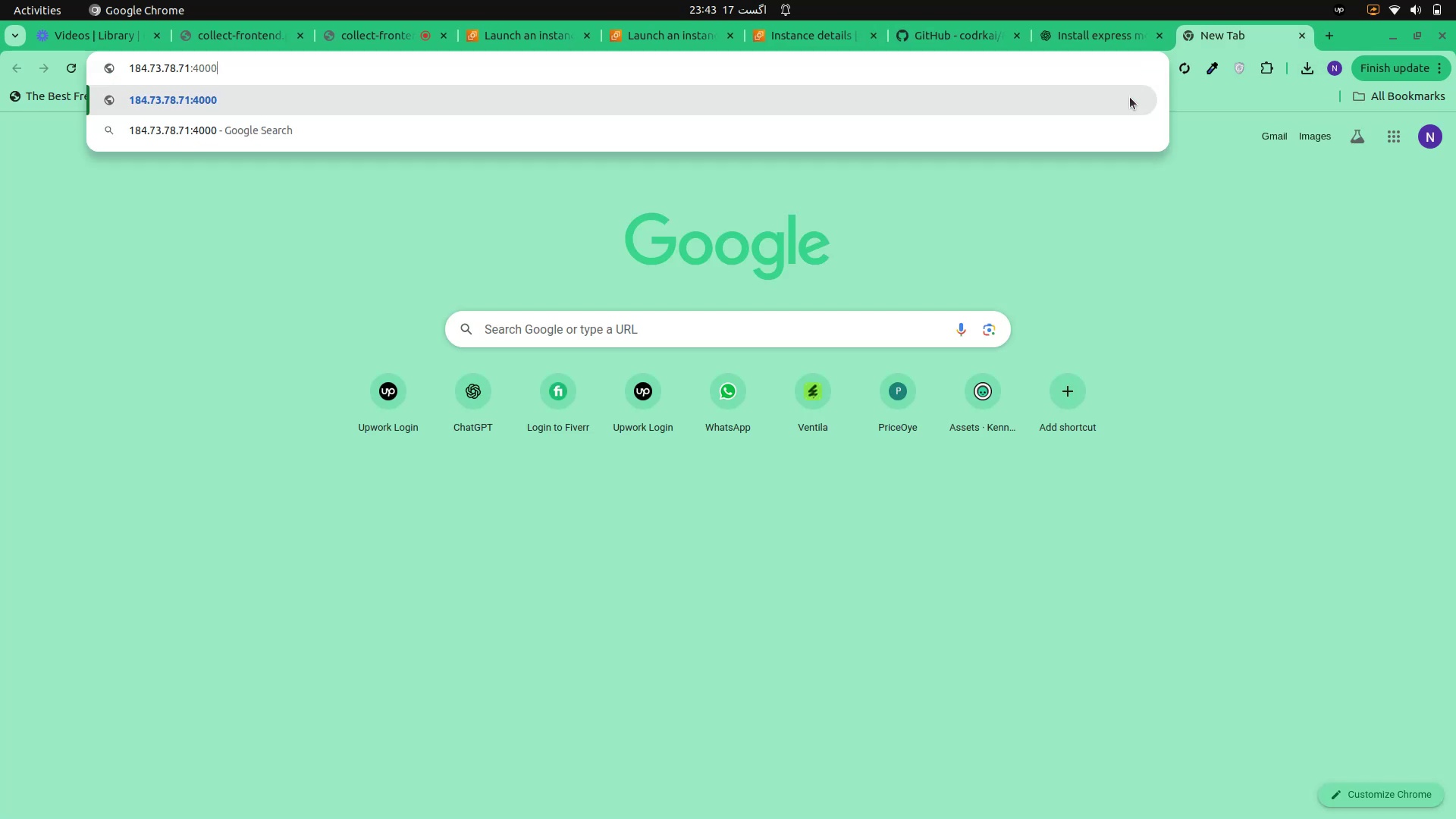 
key(Enter)
 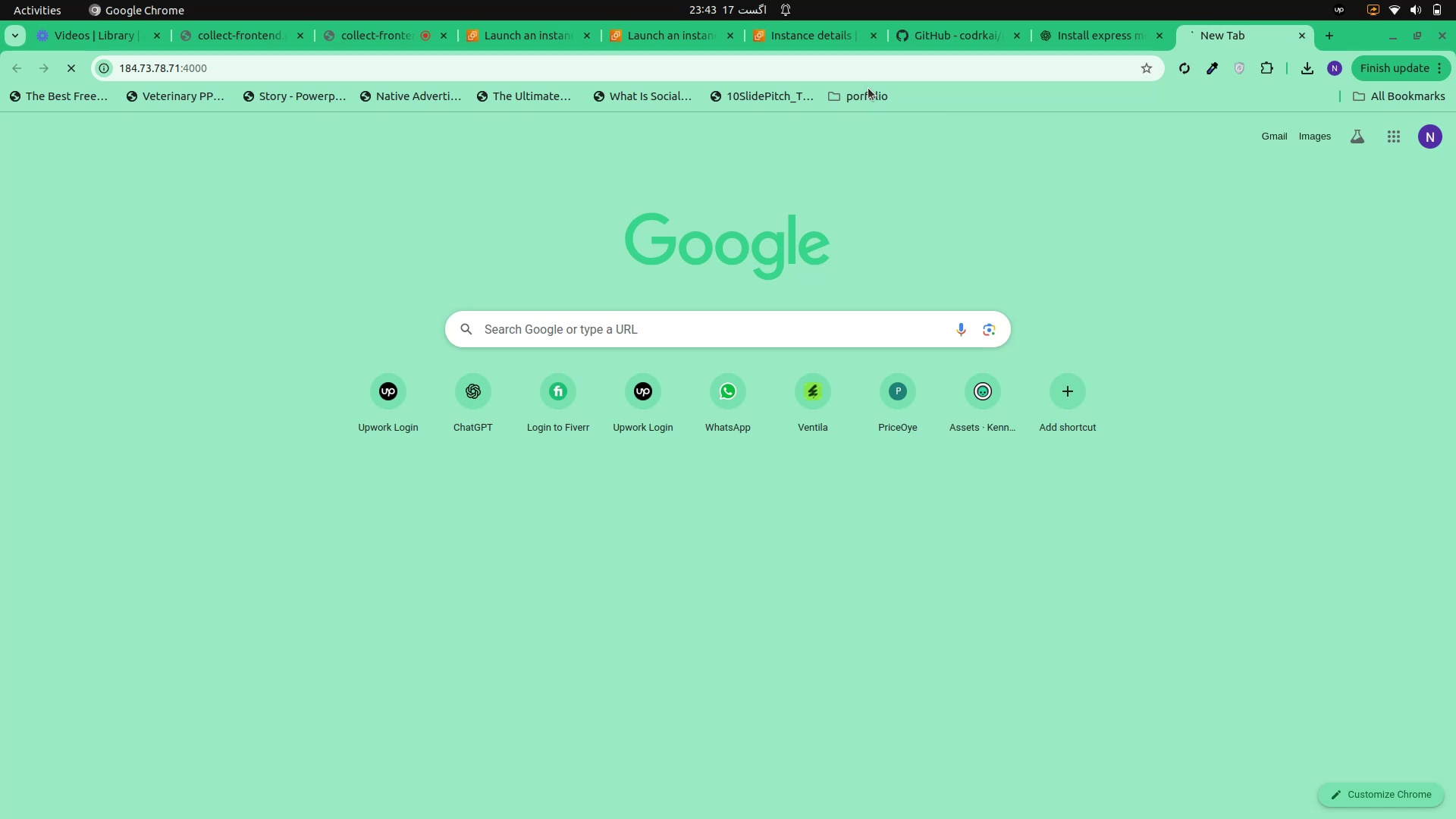 
left_click([792, 30])
 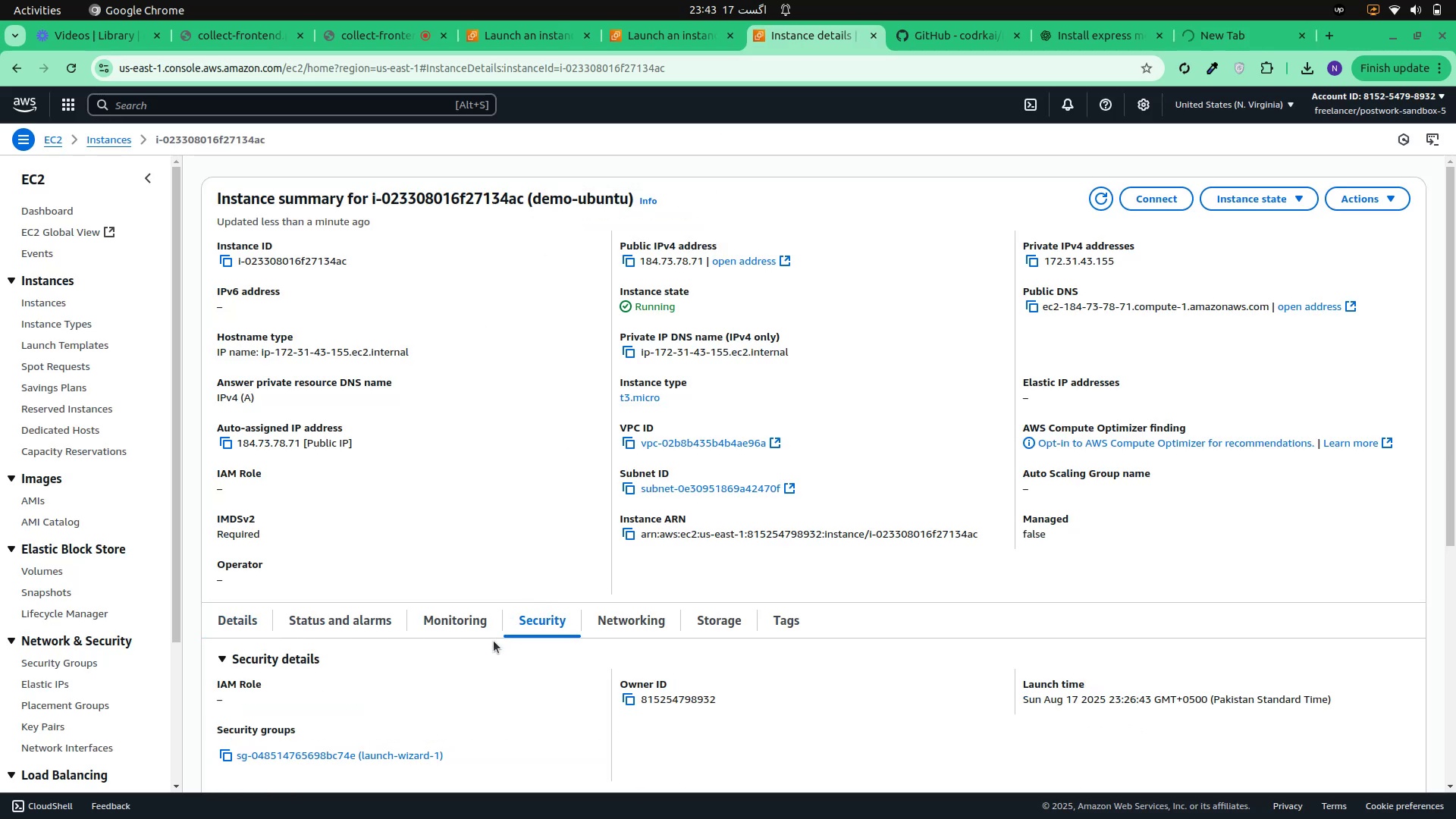 
scroll: coordinate [610, 545], scroll_direction: down, amount: 4.0
 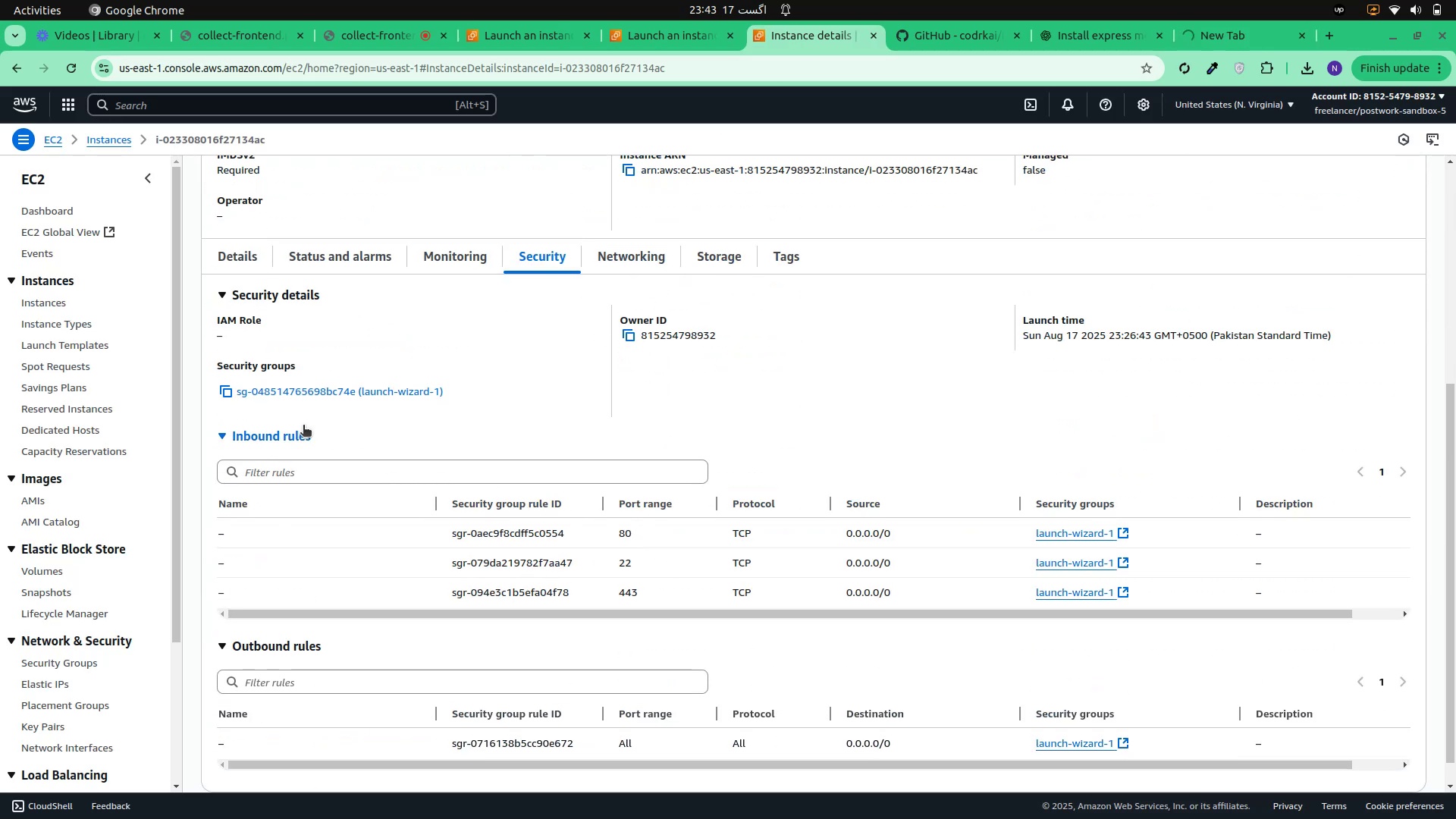 
left_click([318, 388])
 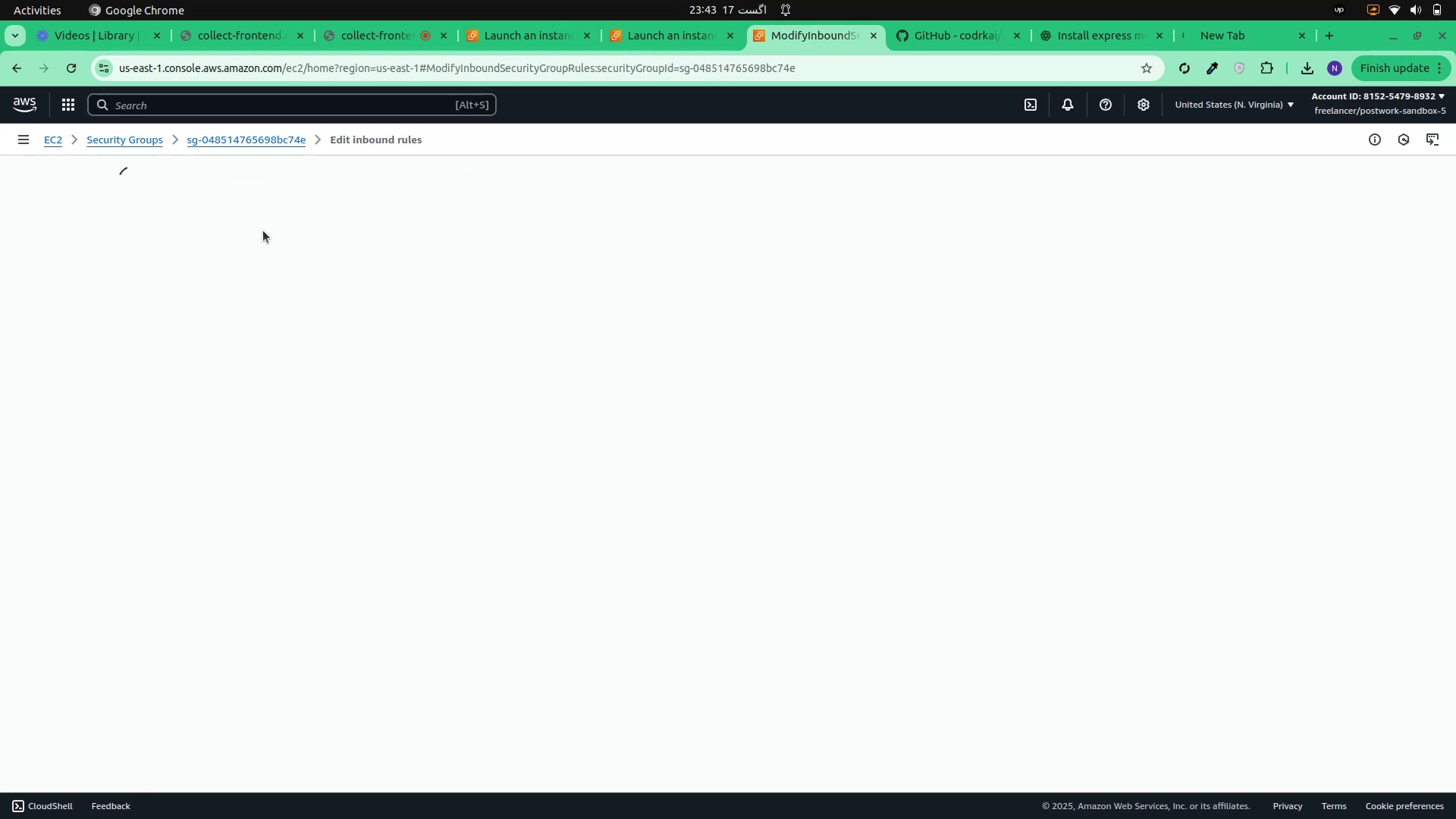 
wait(5.59)
 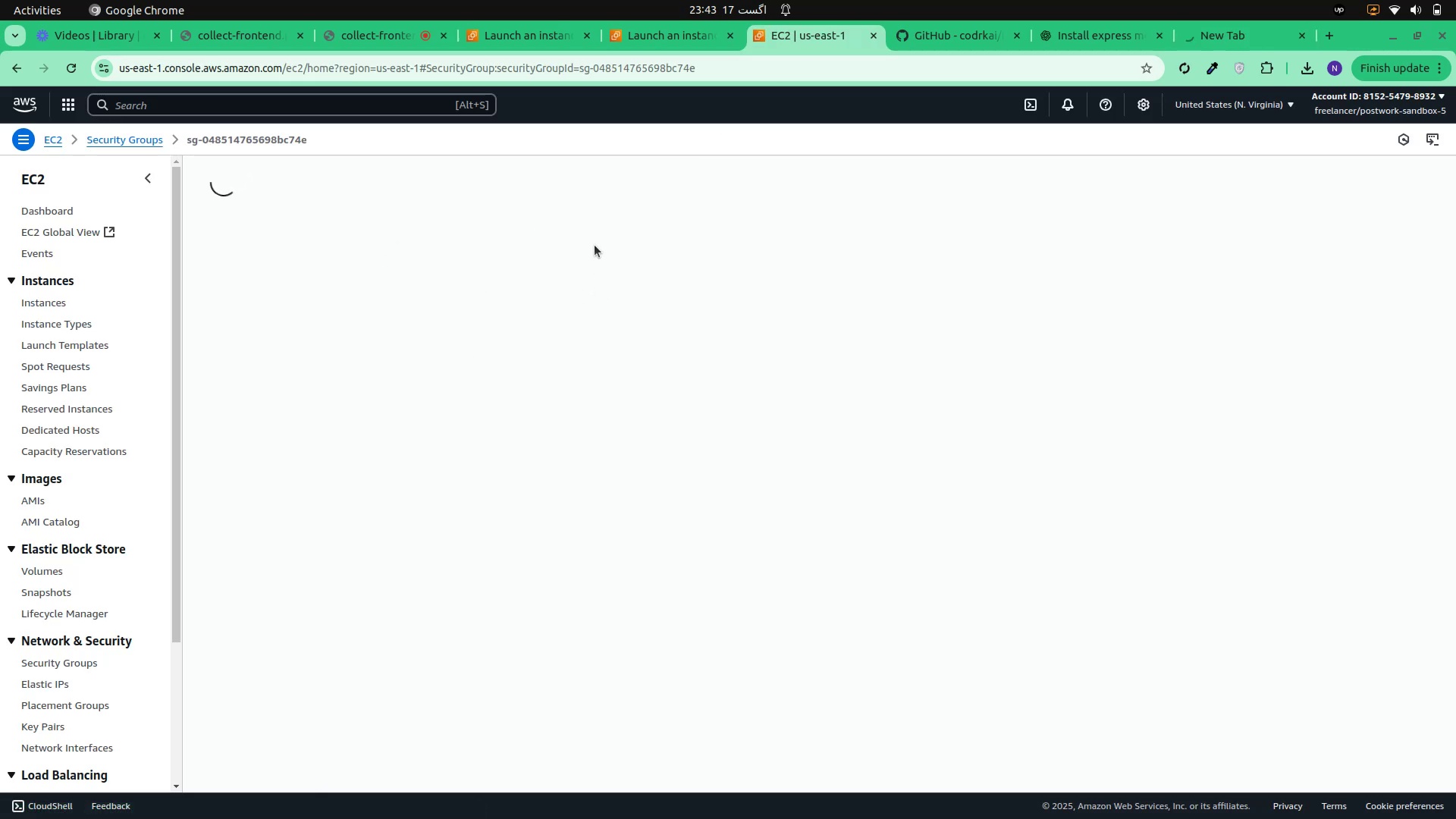 
left_click([170, 441])
 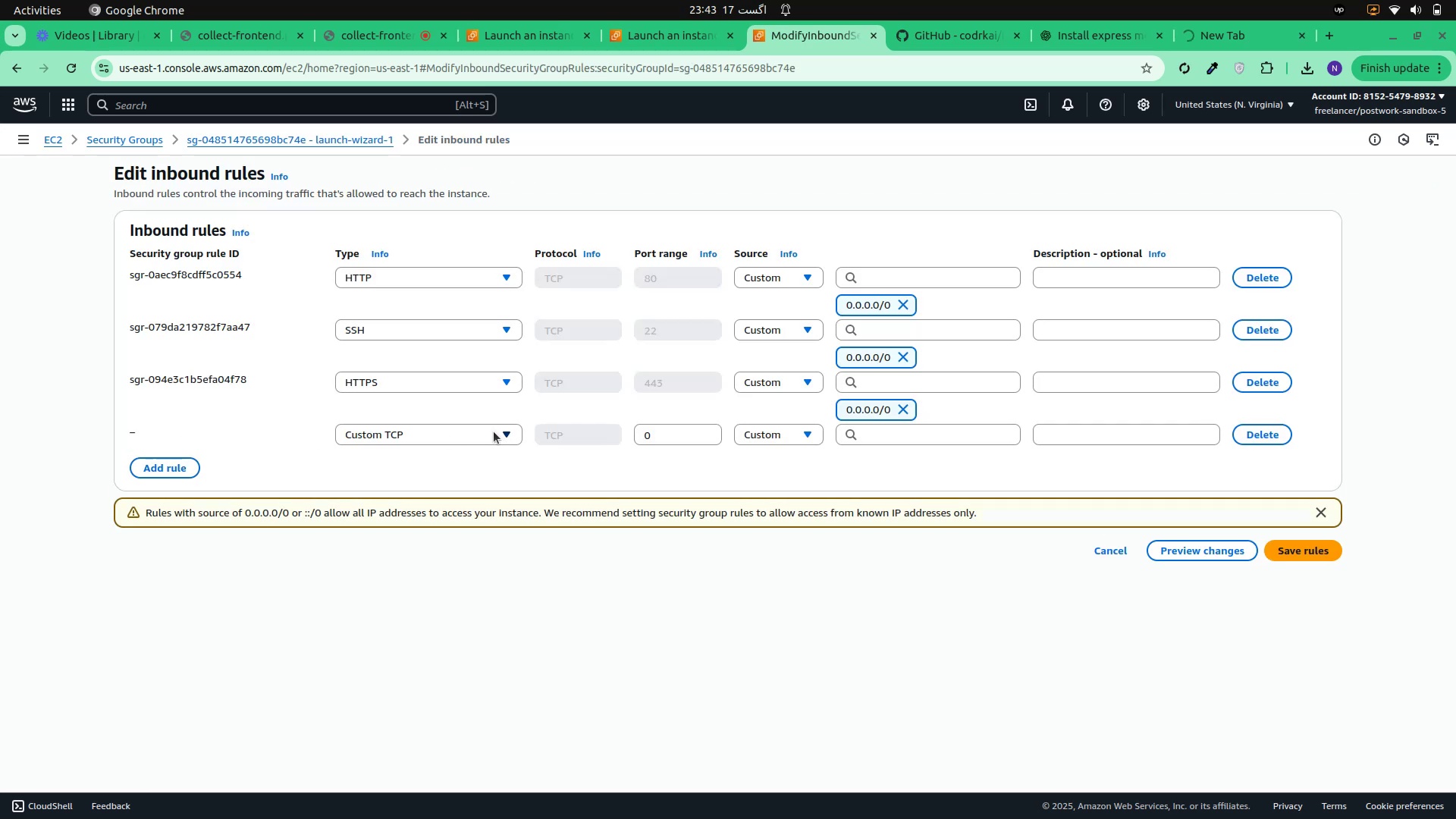 
left_click([474, 438])
 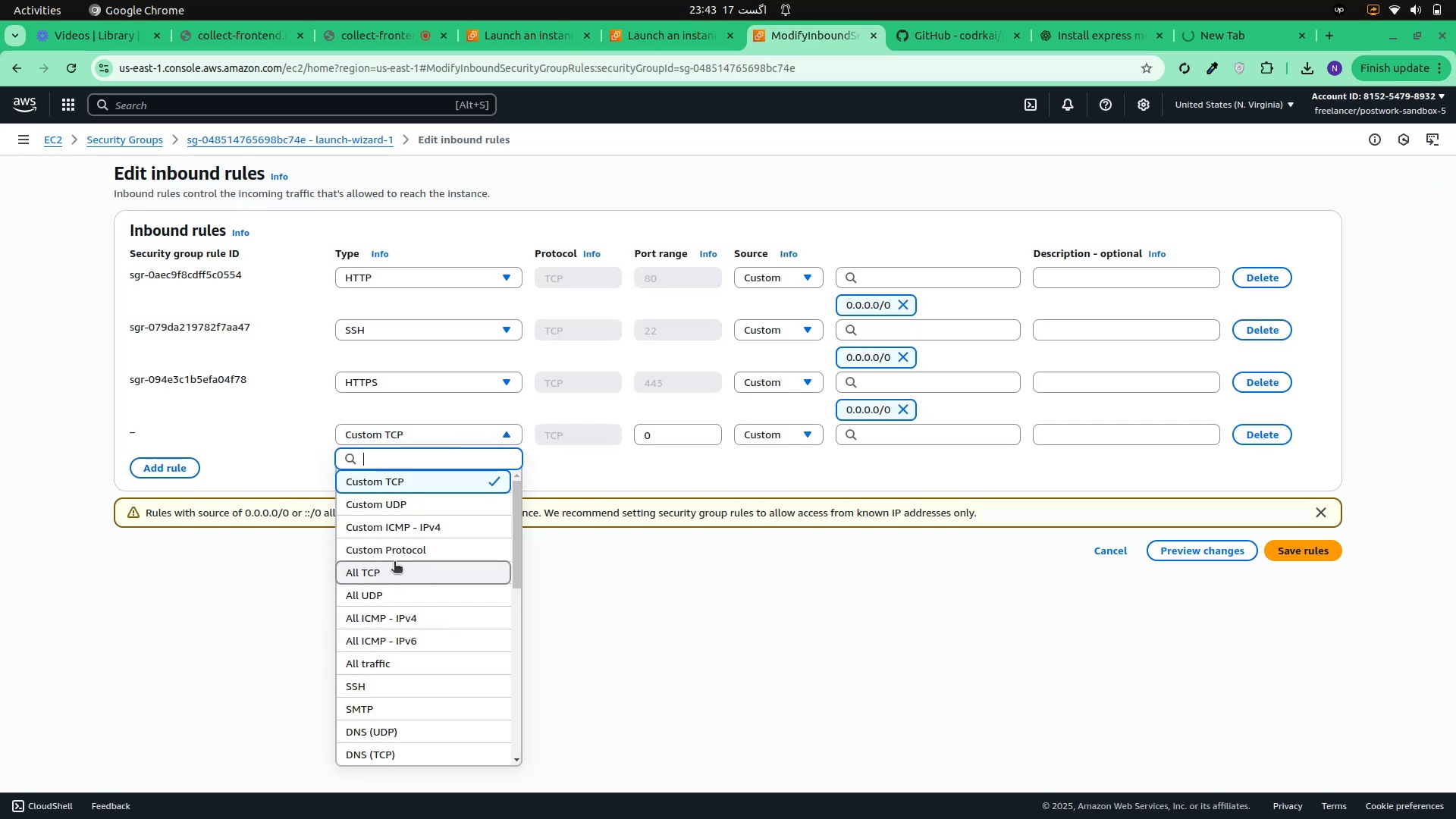 
scroll: coordinate [393, 602], scroll_direction: down, amount: 7.0
 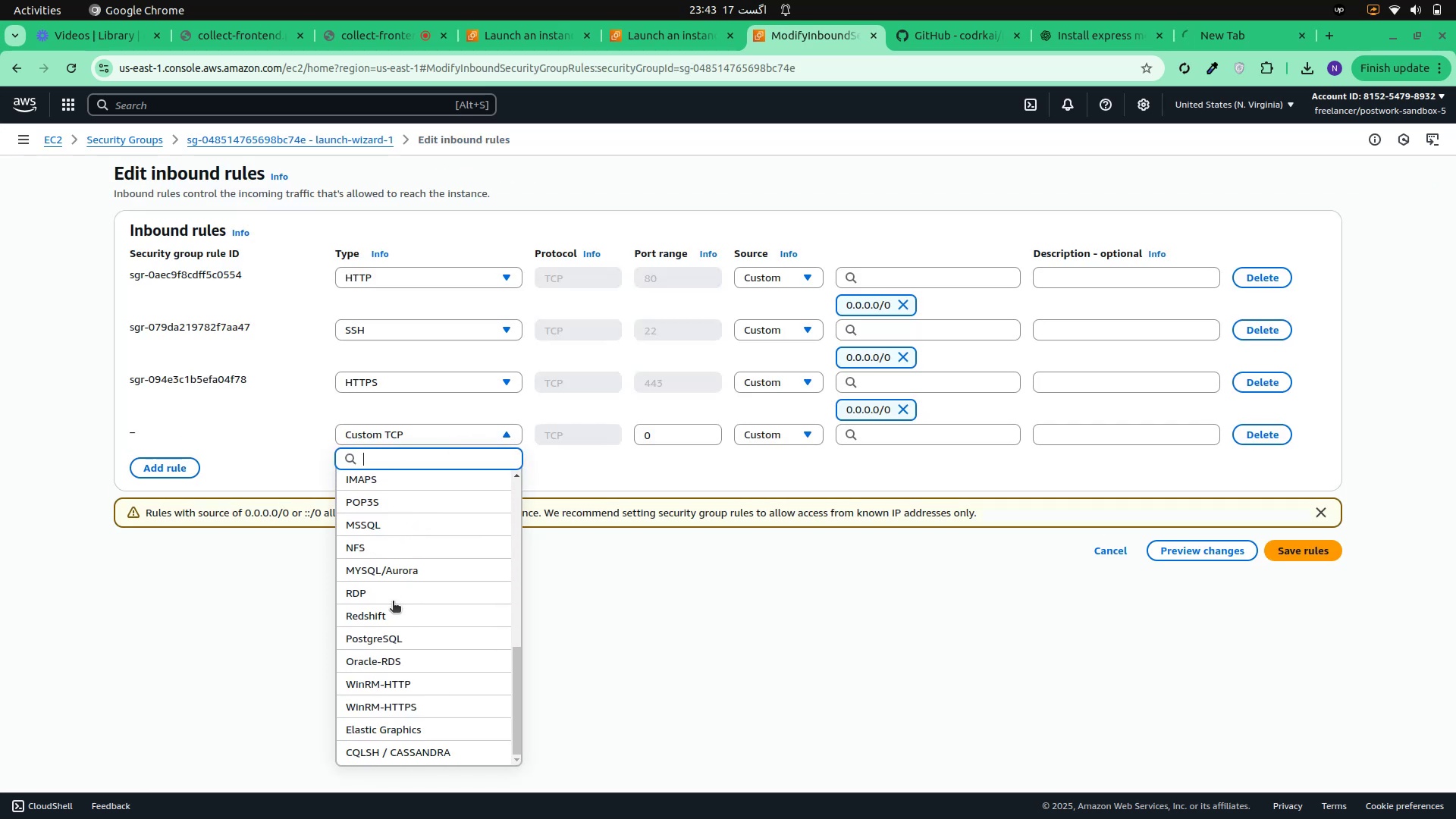 
scroll: coordinate [394, 602], scroll_direction: up, amount: 10.0
 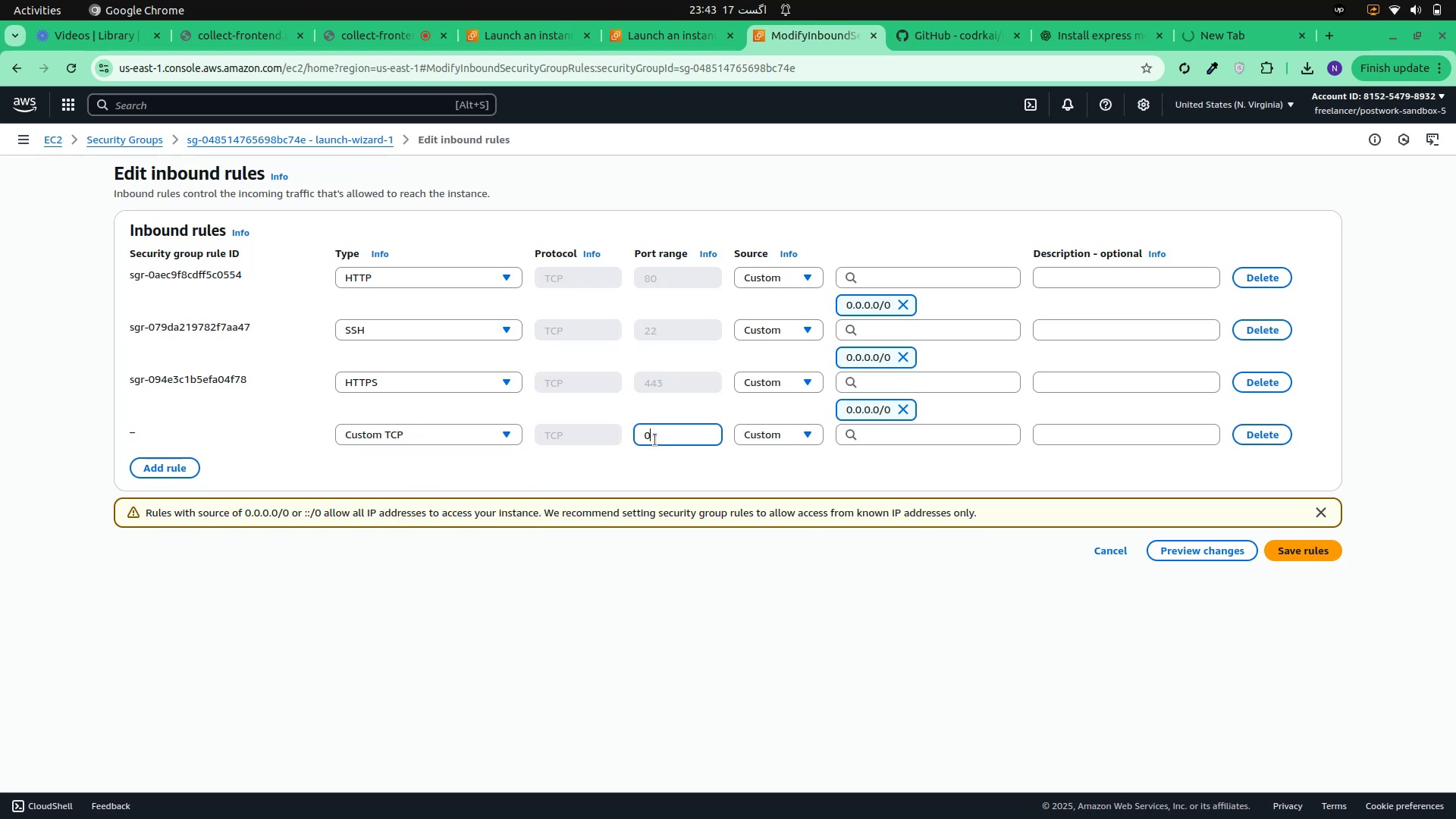 
key(Backspace)
type(4000)
 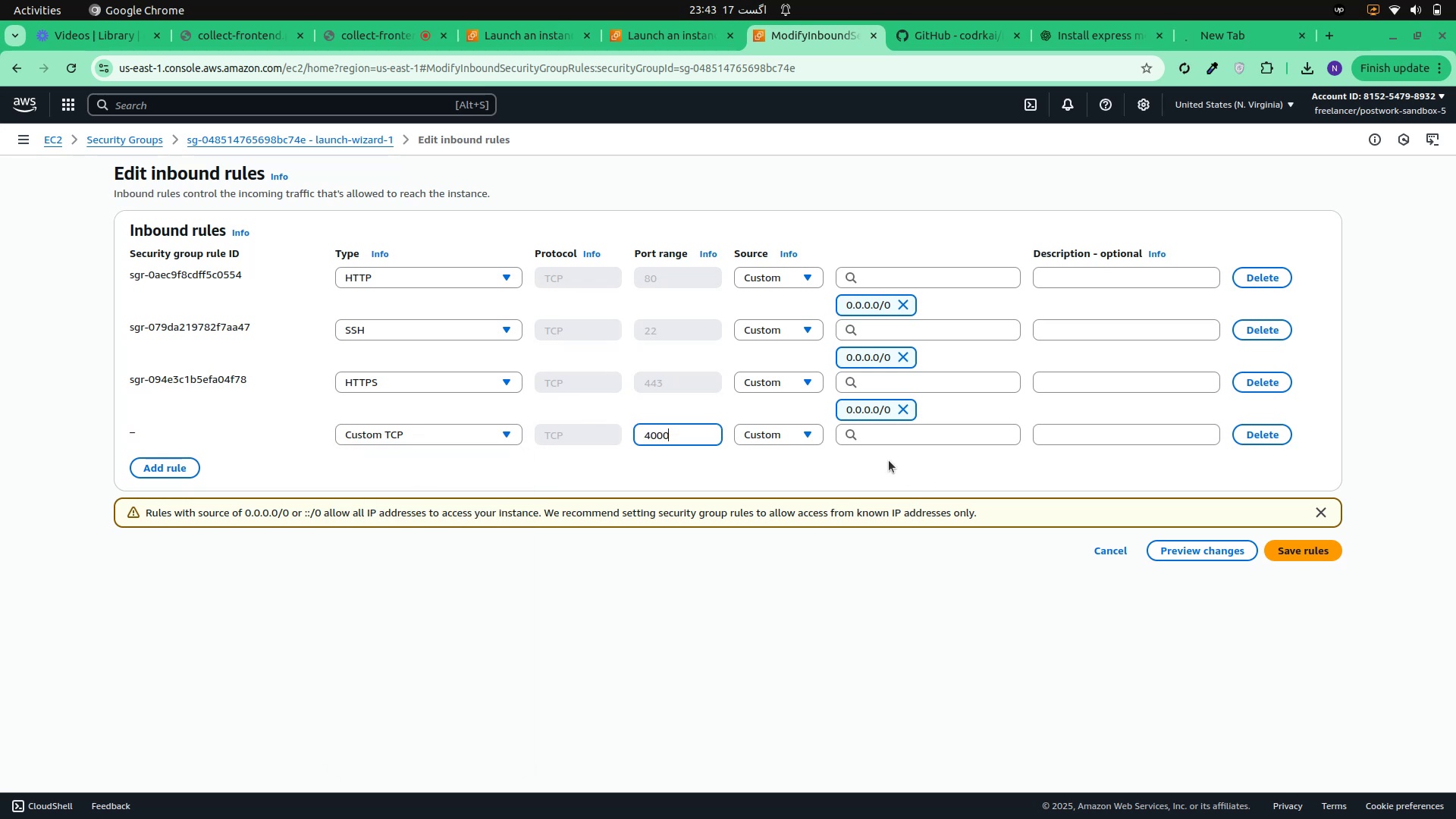 
left_click([870, 438])
 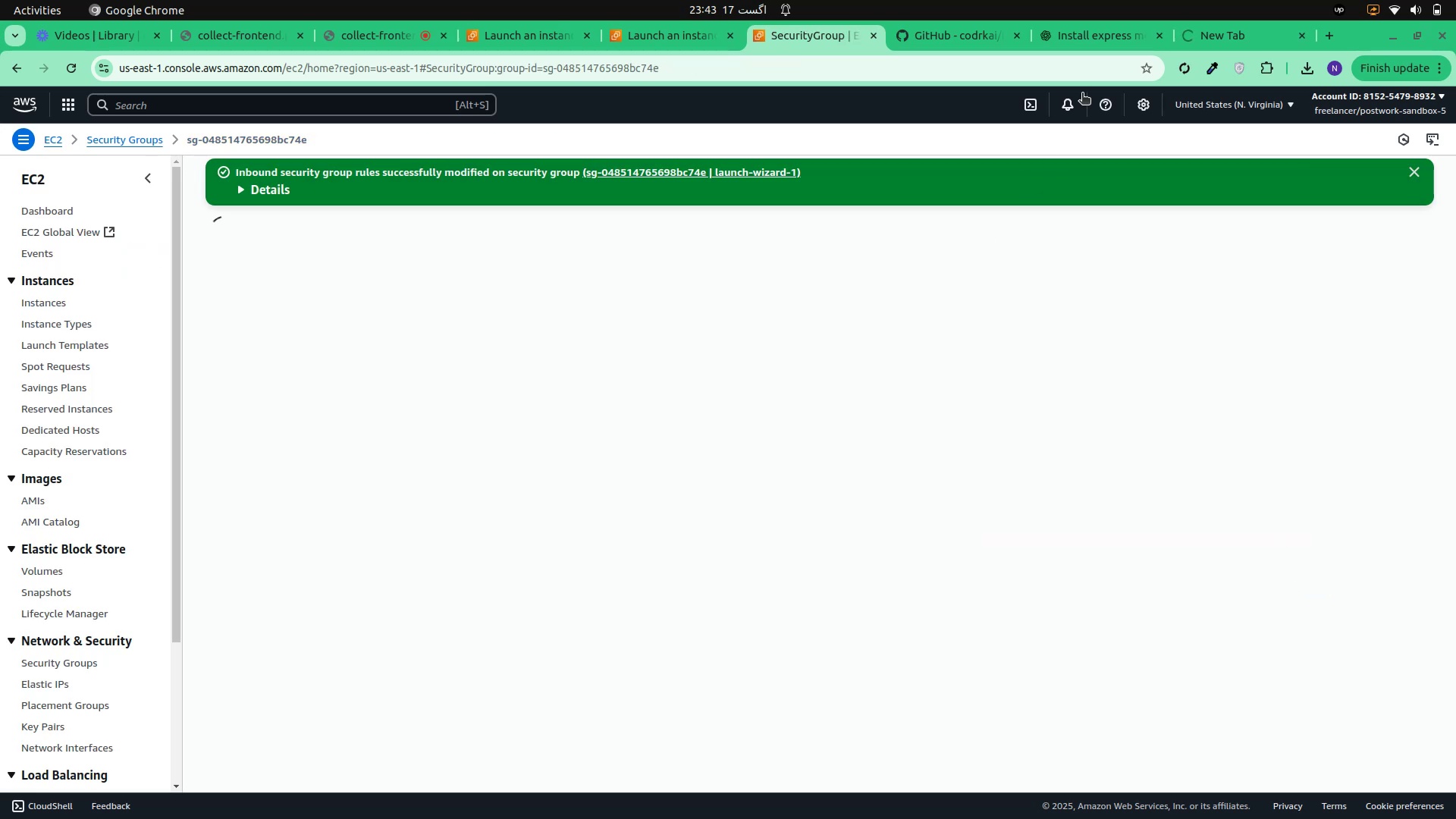 
wait(7.18)
 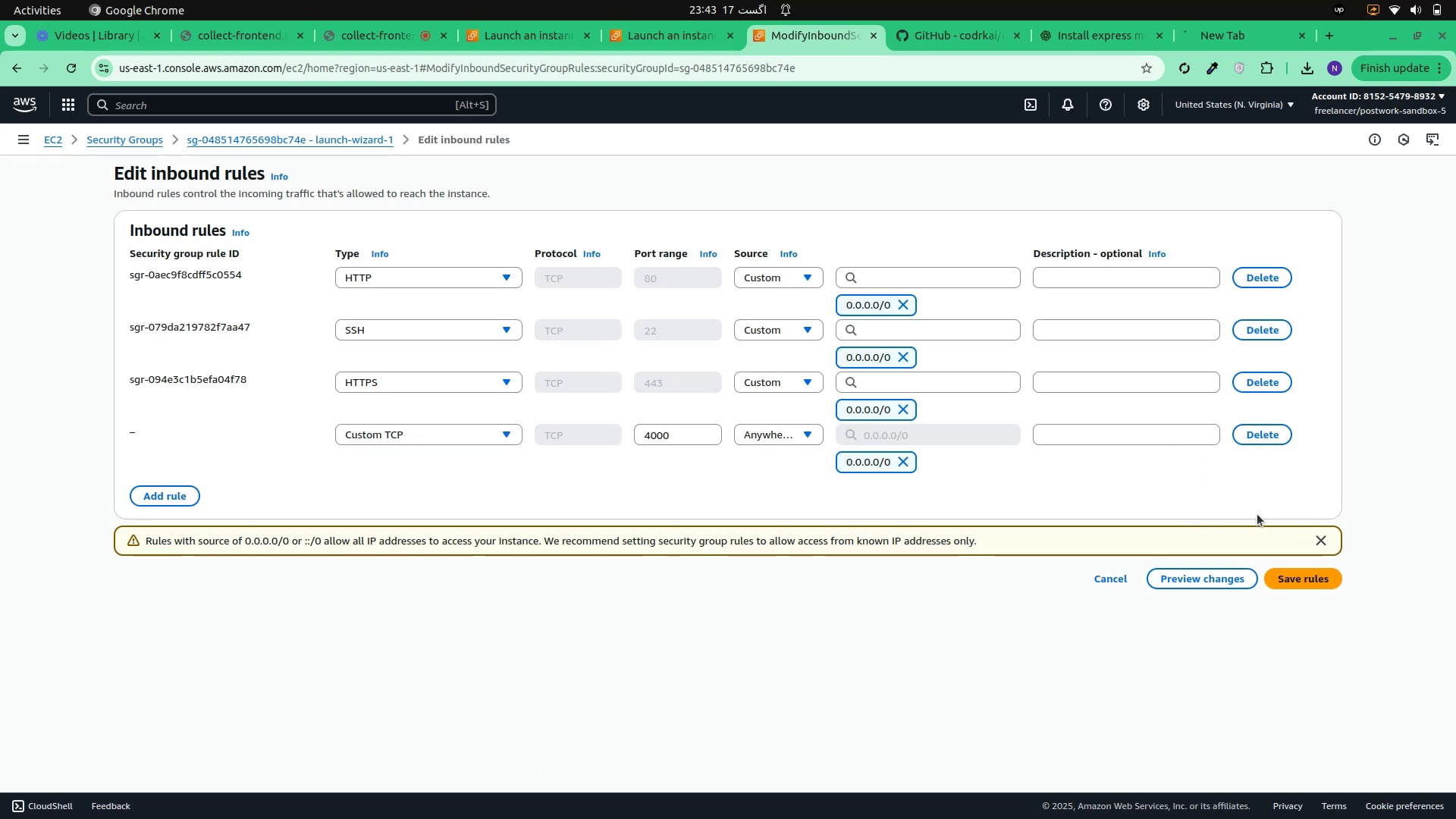 
left_click([1244, 35])
 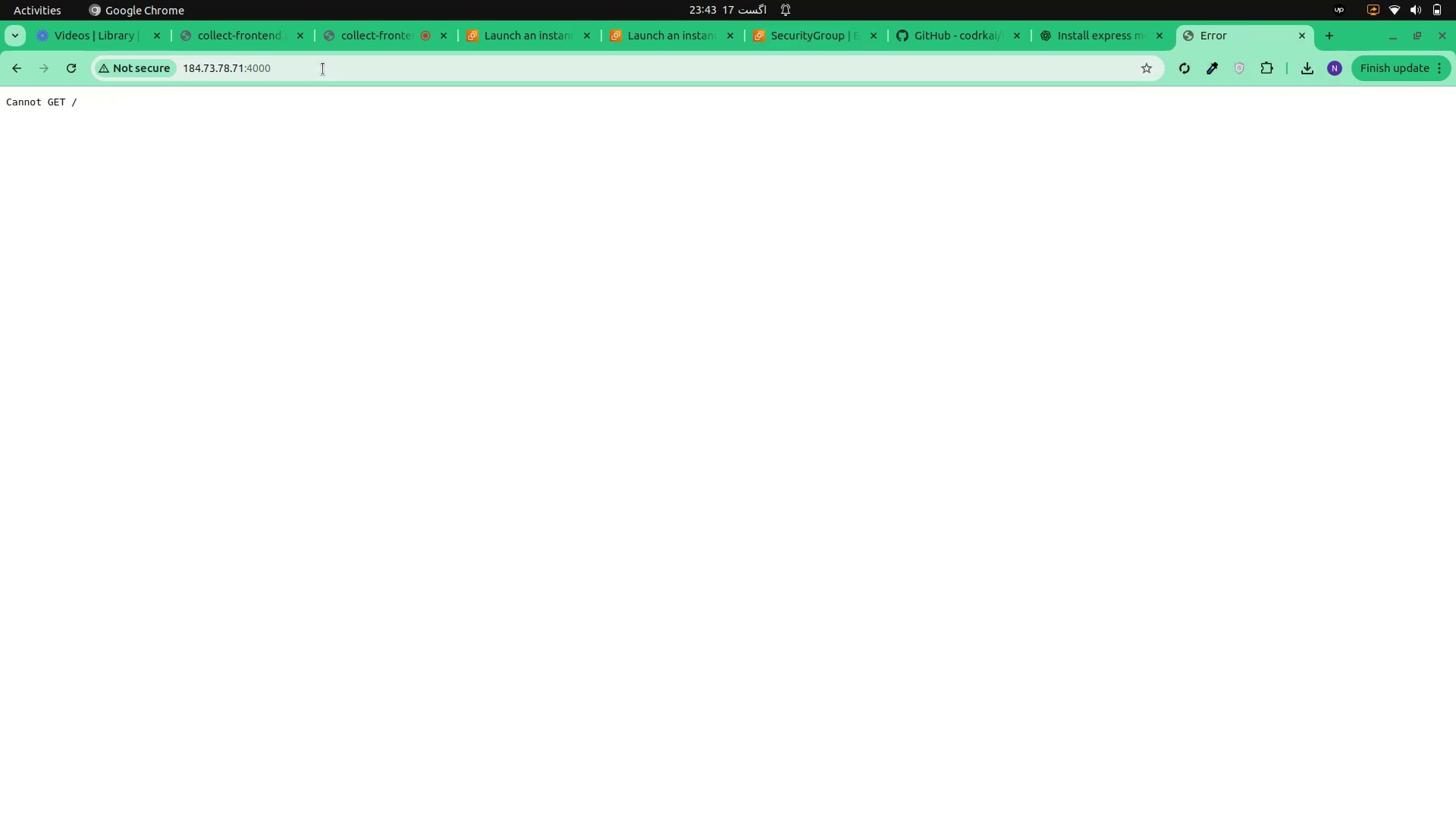 
key(Control+A)
 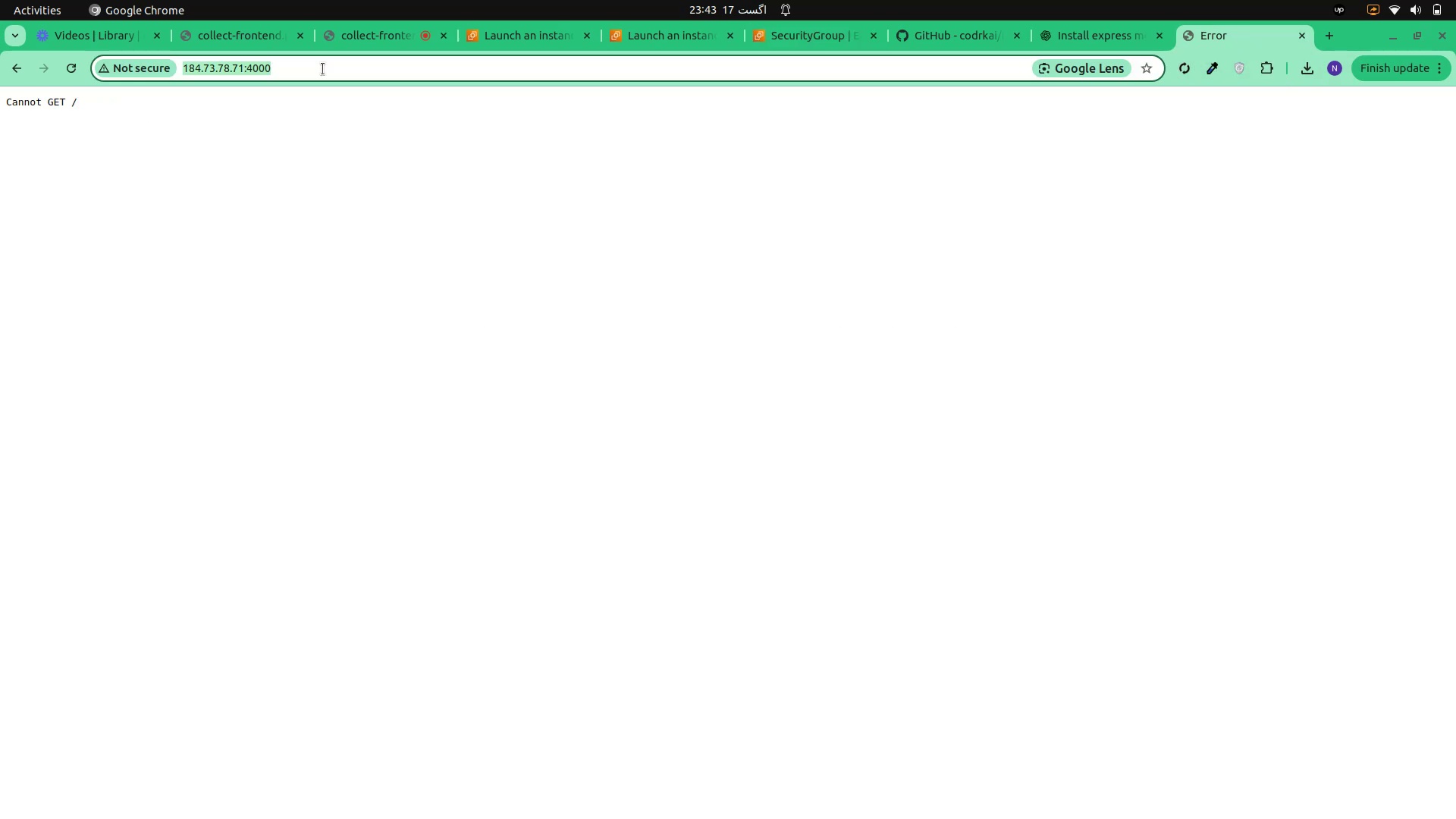 
key(Enter)
 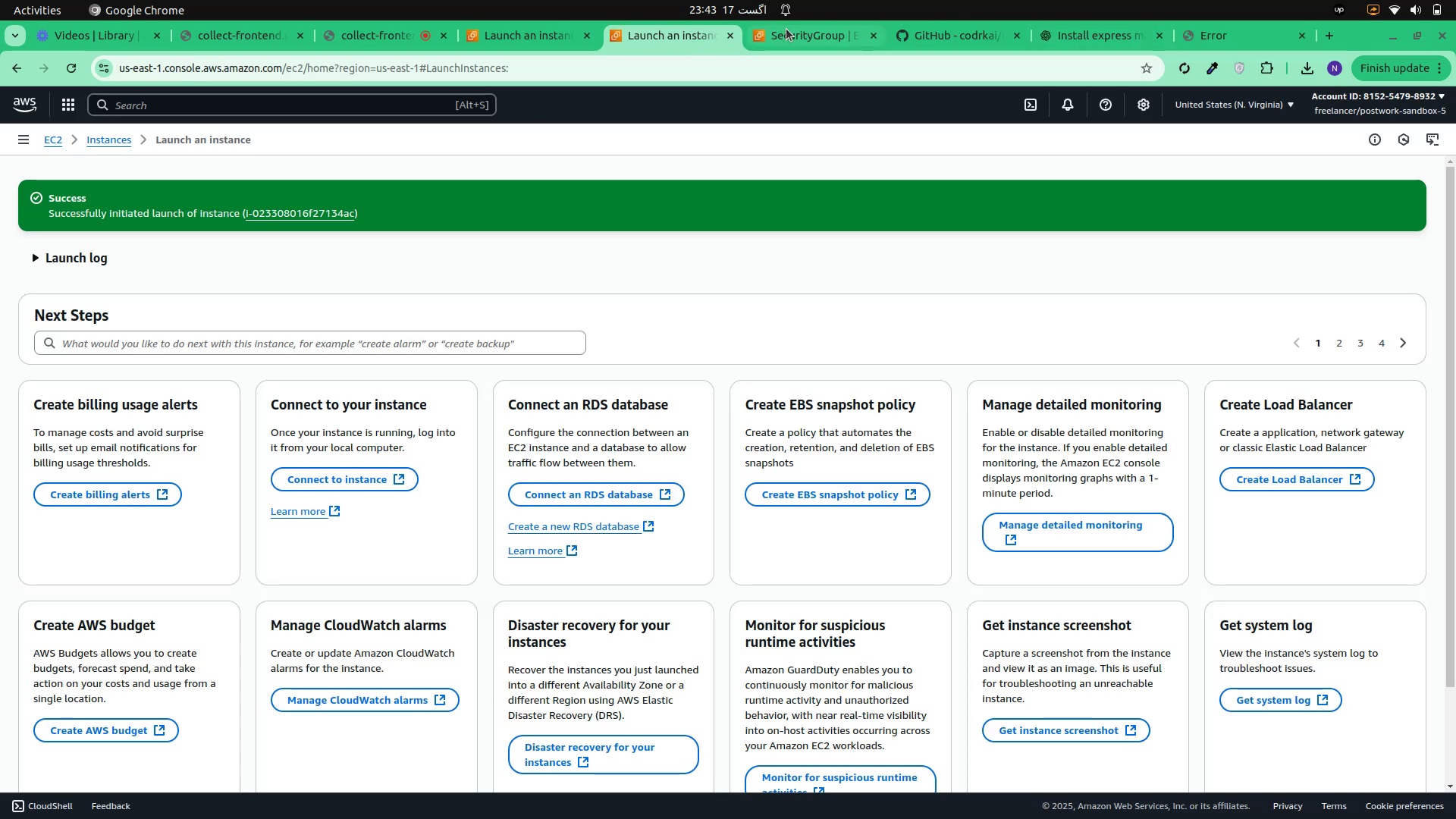 
wait(10.54)
 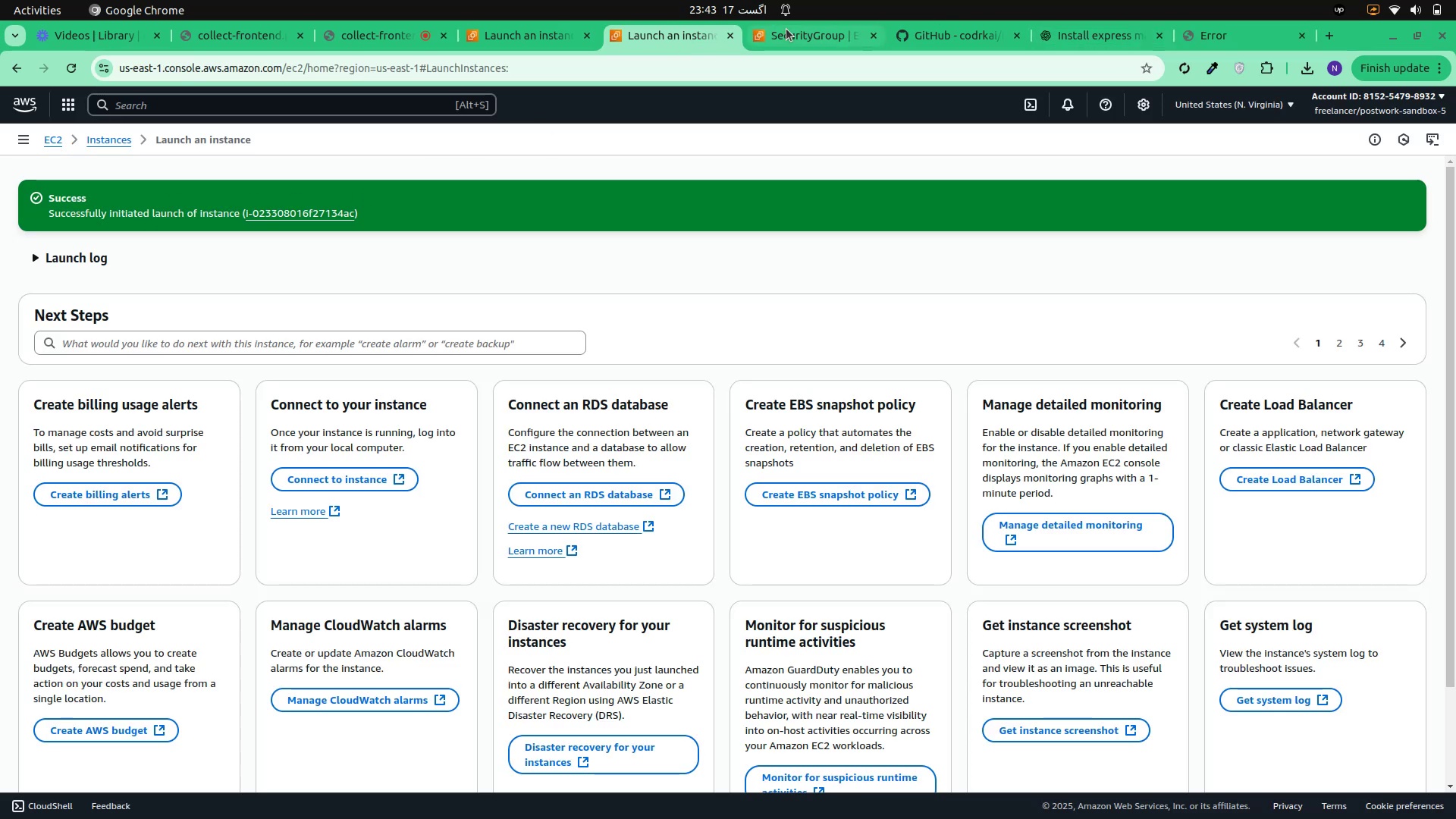 
scroll: coordinate [487, 504], scroll_direction: down, amount: 1.0
 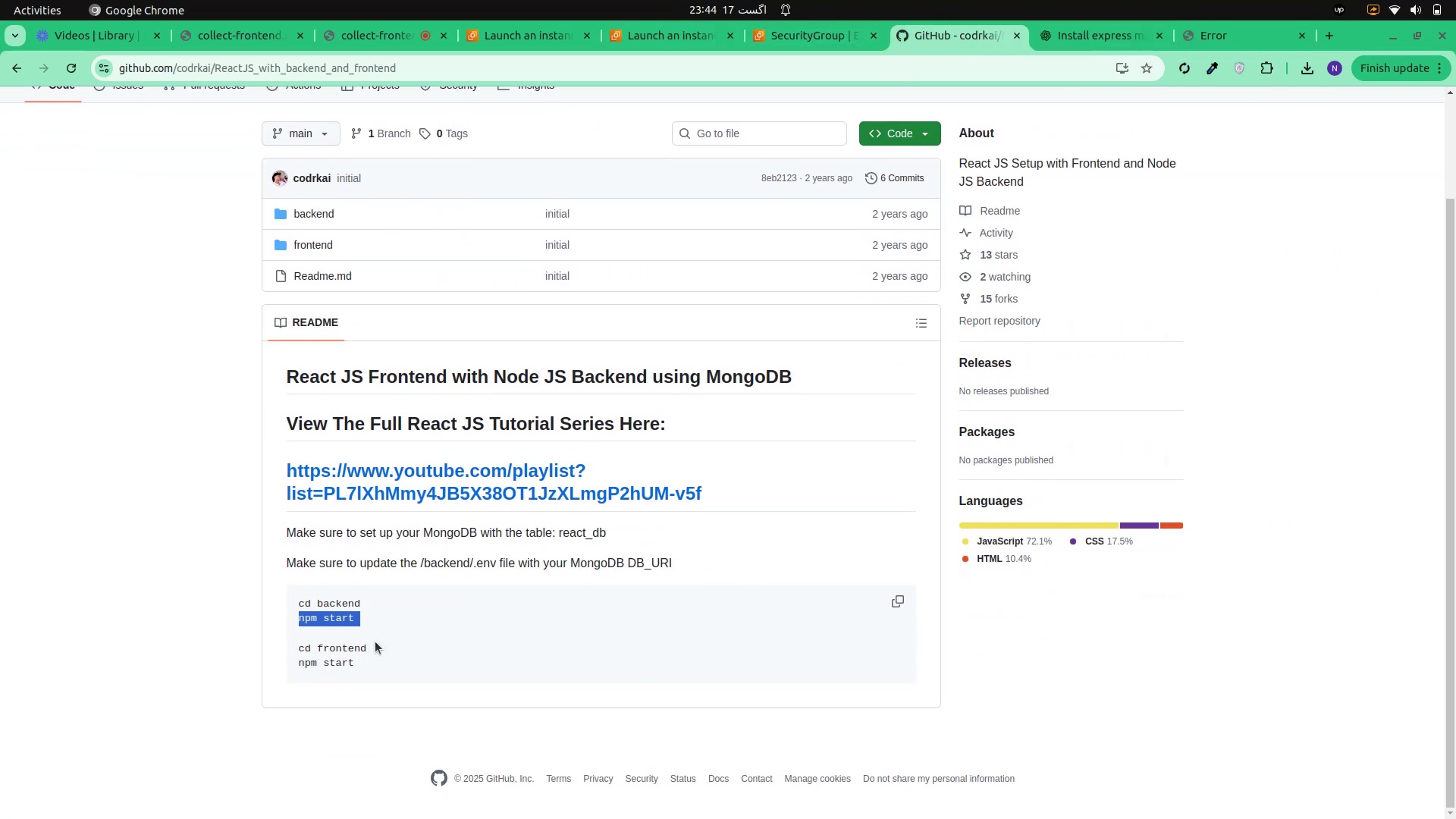 
left_click_drag(start_coordinate=[375, 648], to_coordinate=[297, 650])
 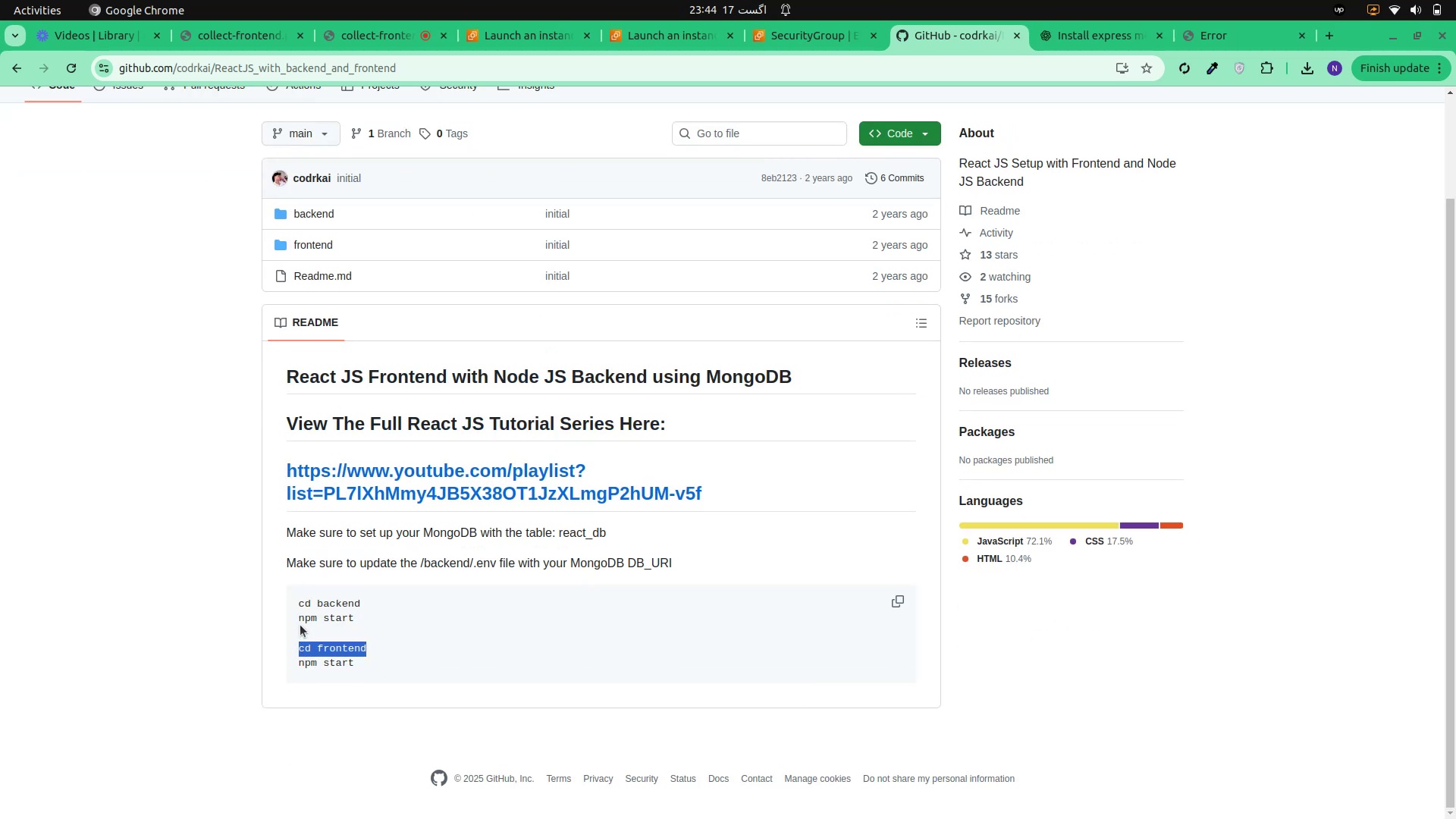 
key(Control+C)
 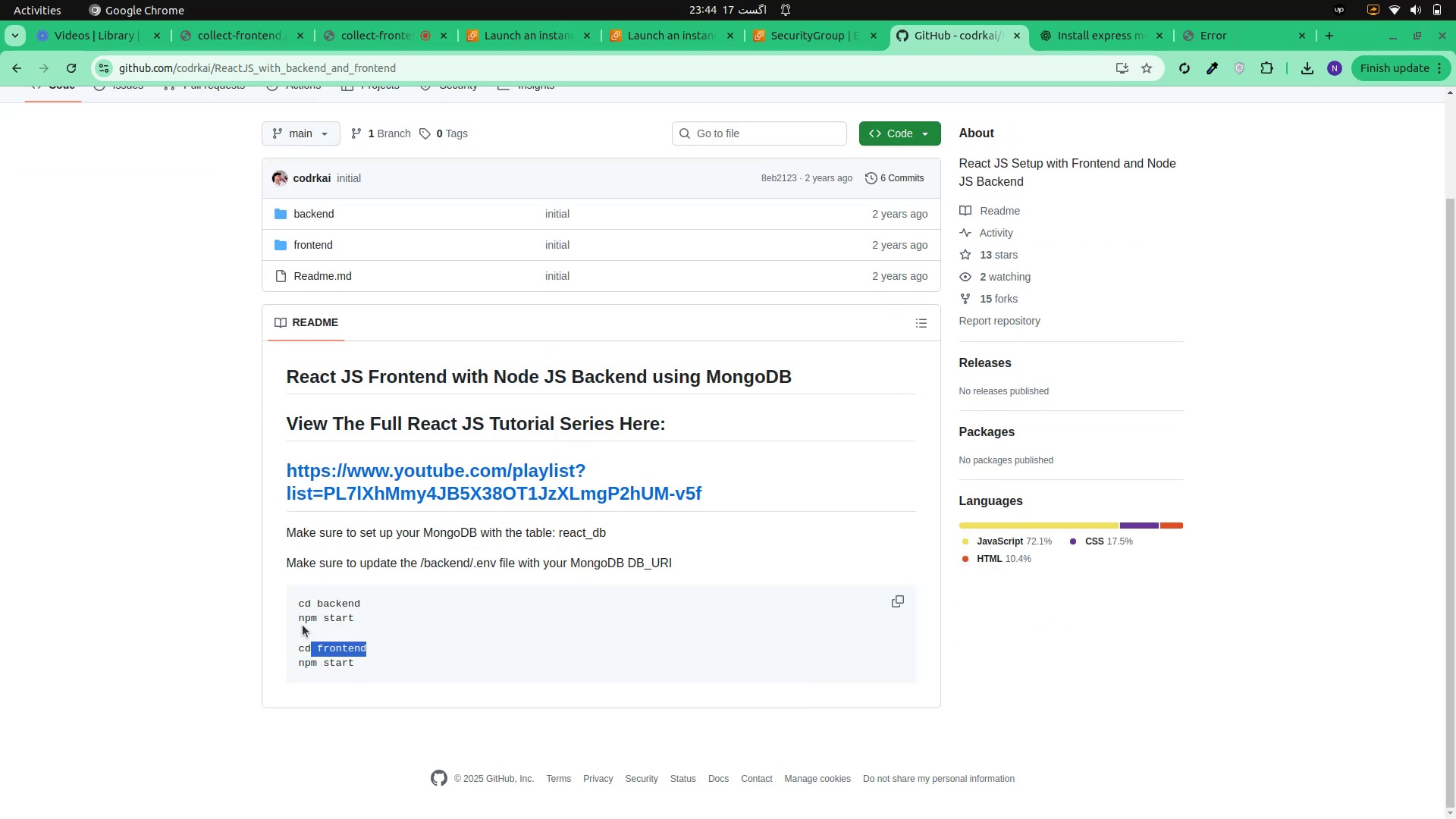 
key(Alt+AltLeft)
 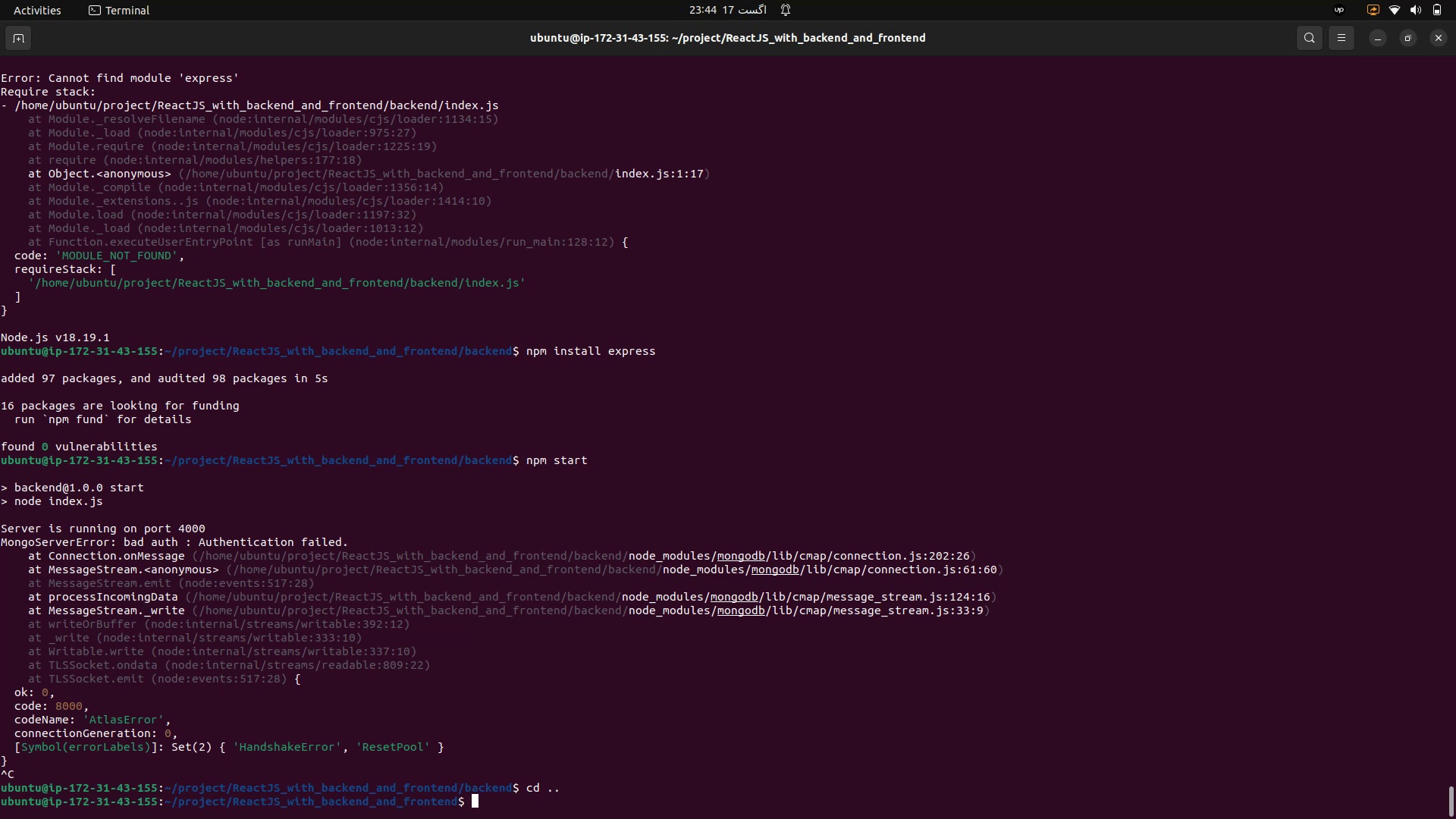 
wait(14.15)
 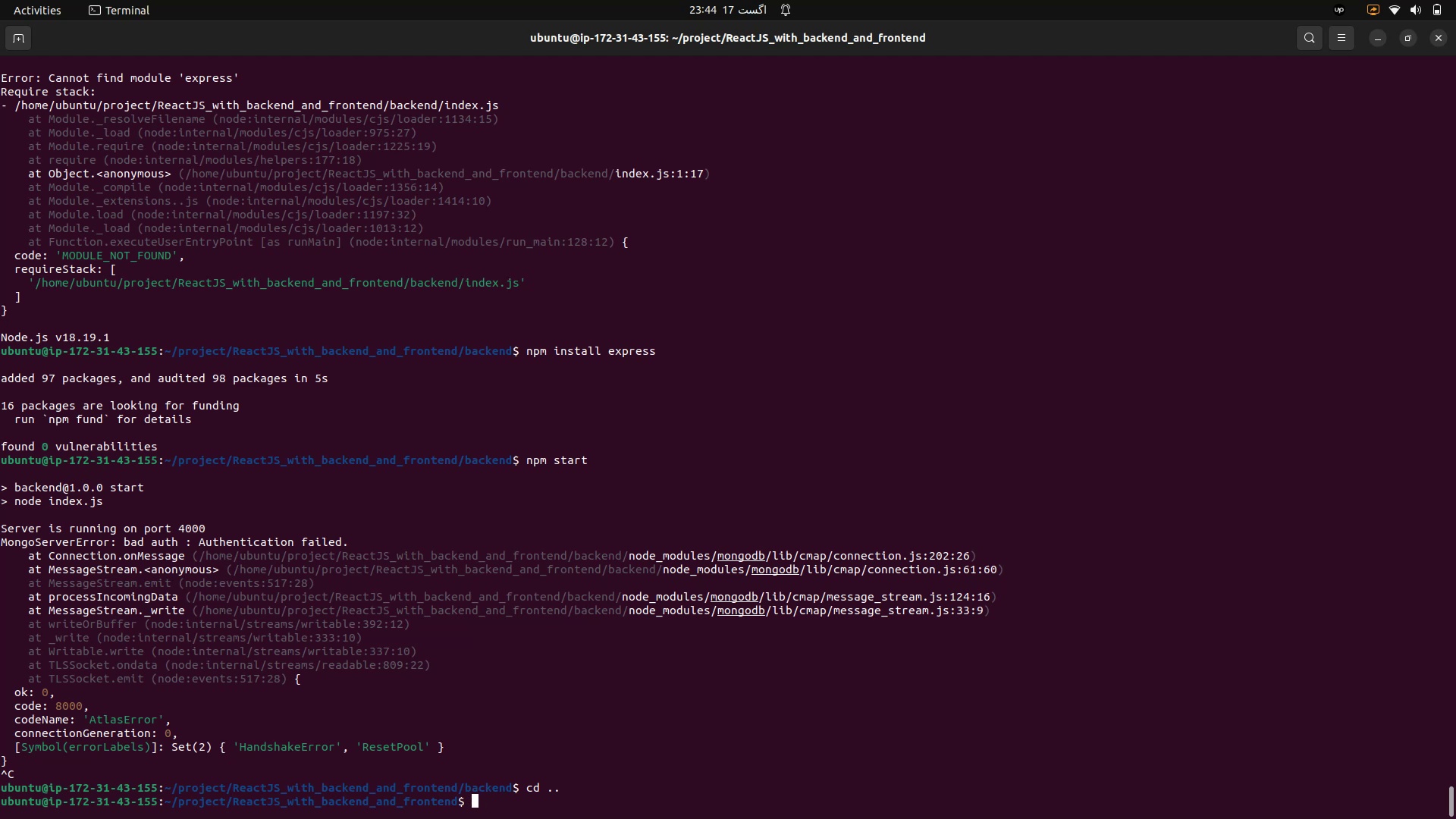 
key(Control+C)
 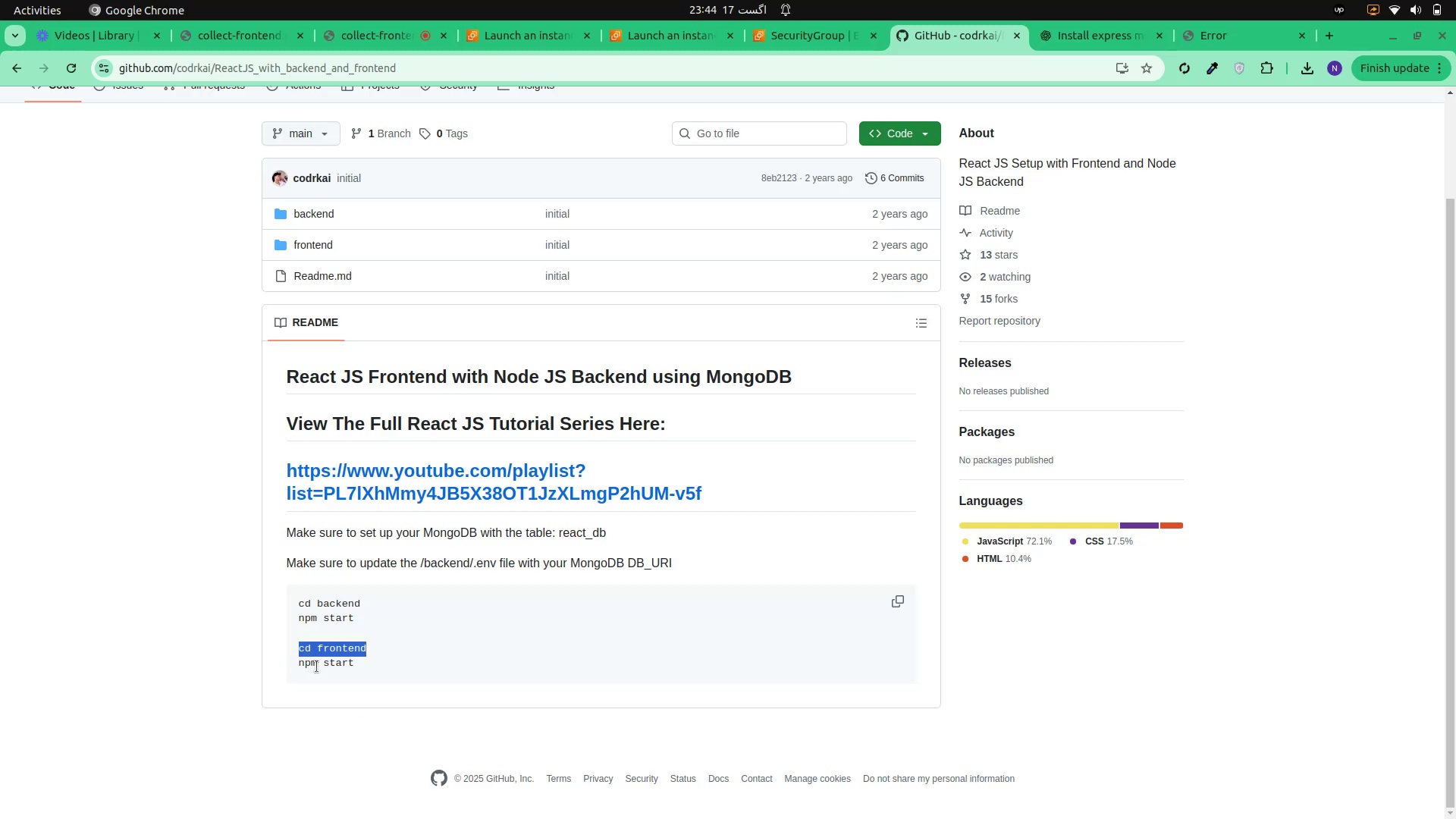 
key(Alt+AltLeft)
 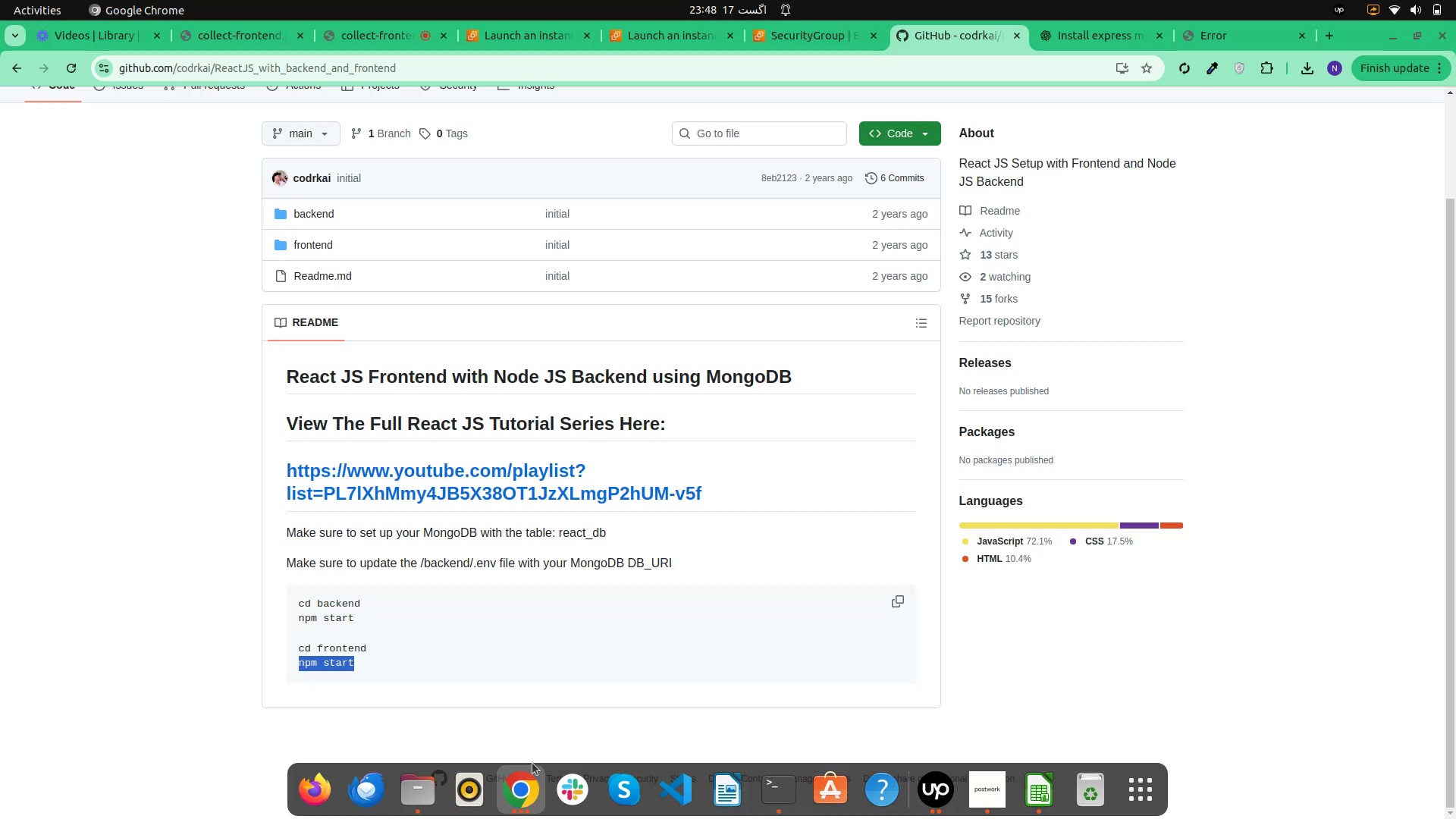 
wait(240.0)
 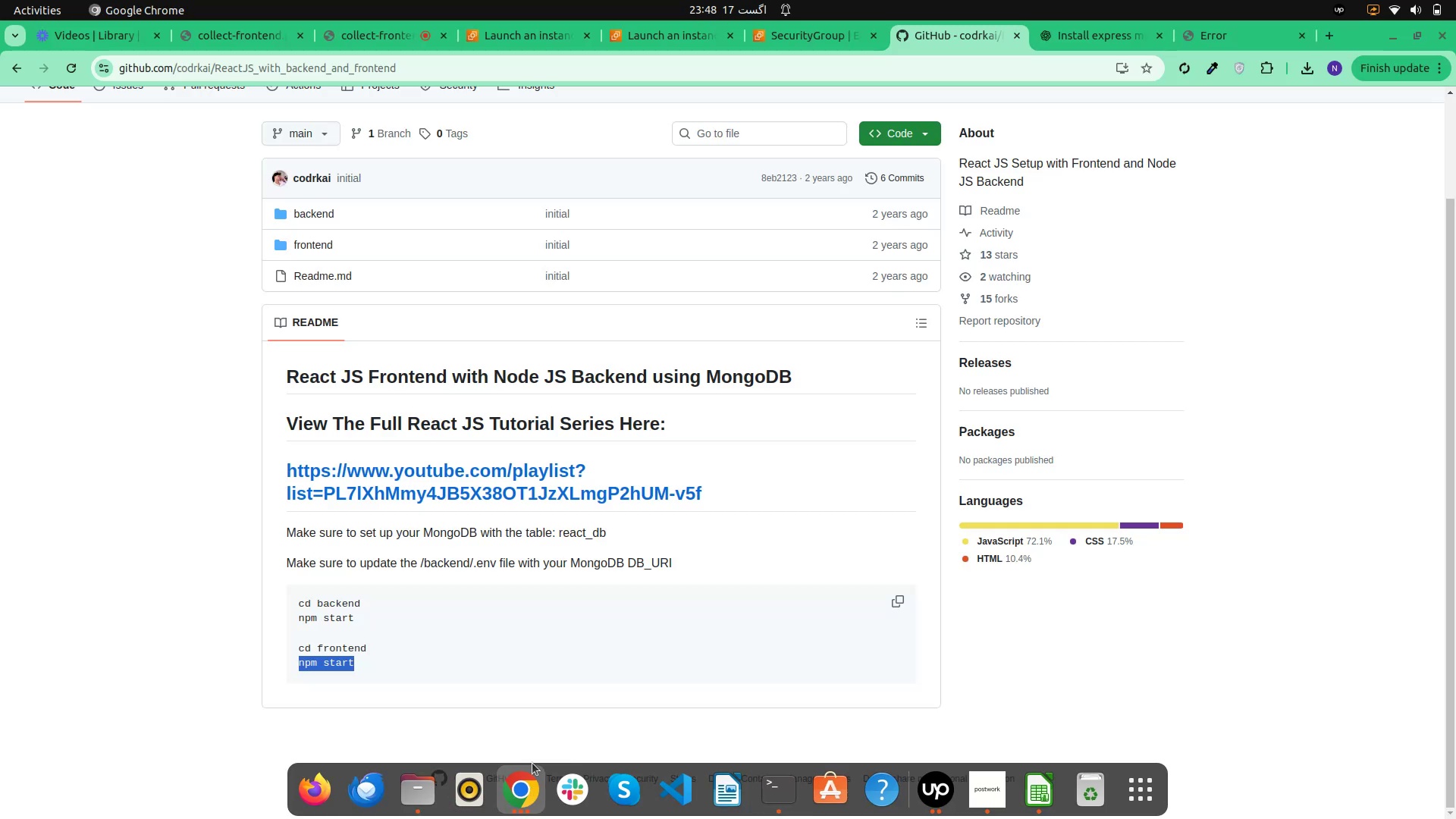 
left_click([544, 42])
 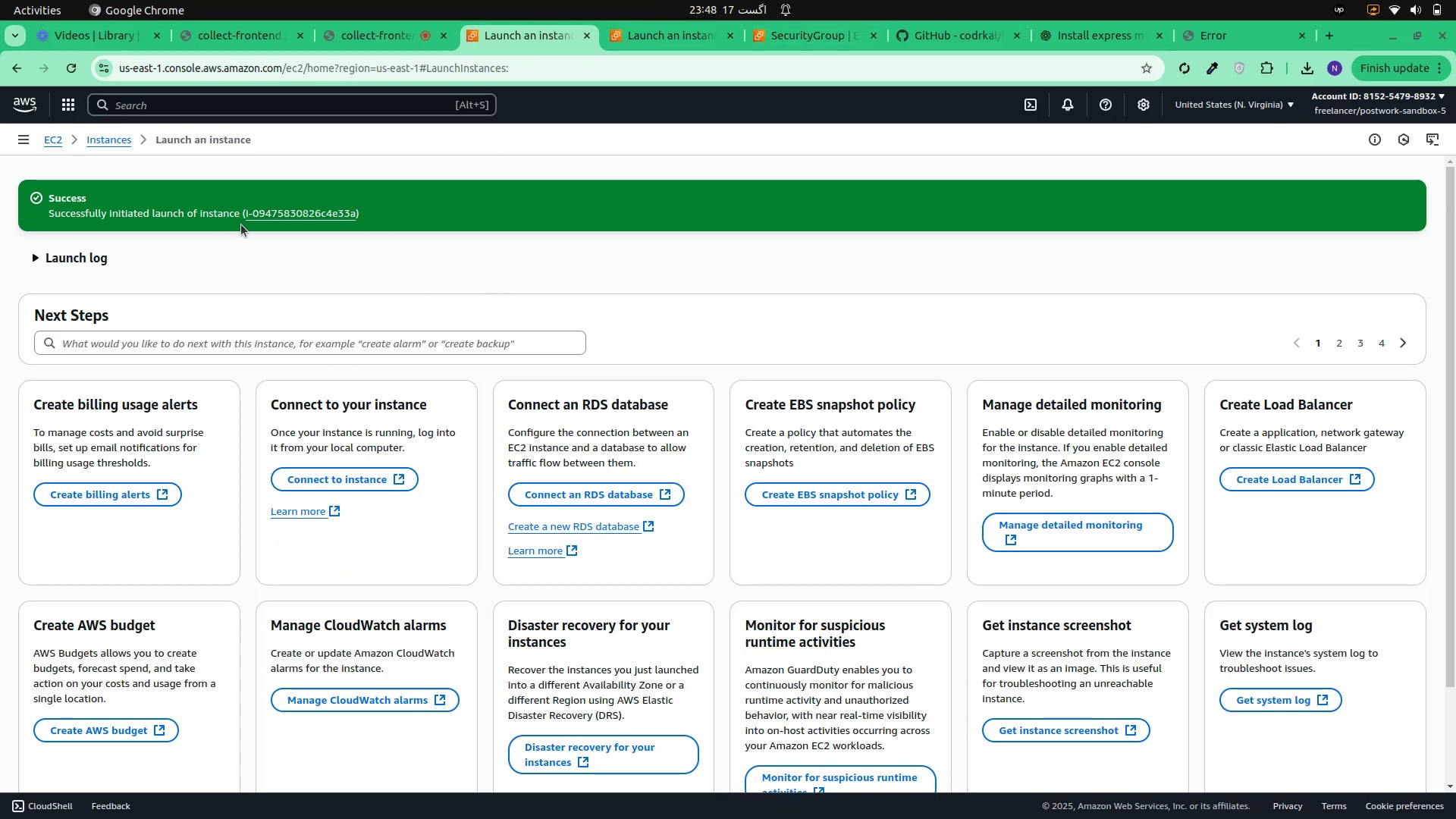 
left_click([268, 215])
 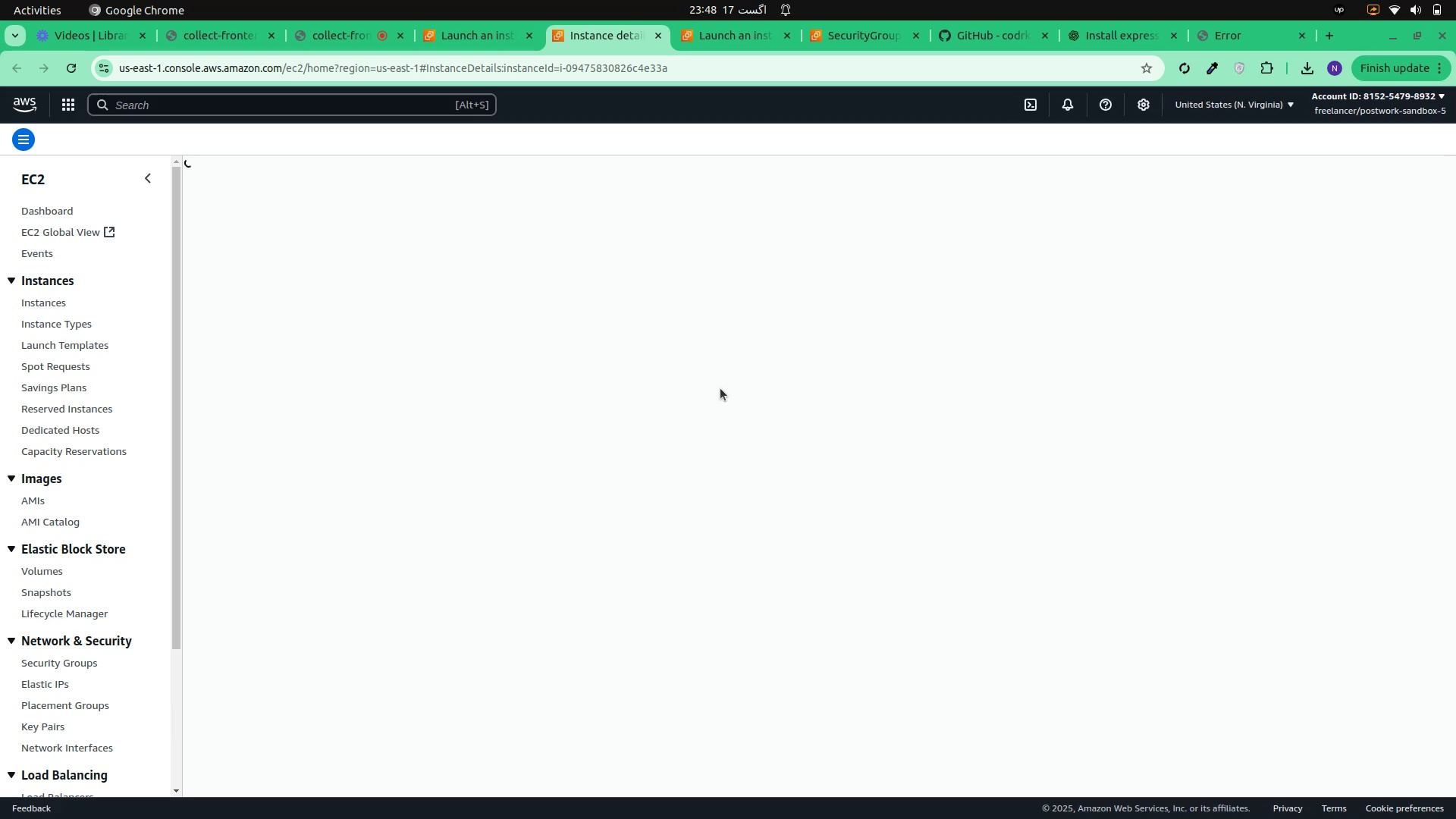 
wait(8.68)
 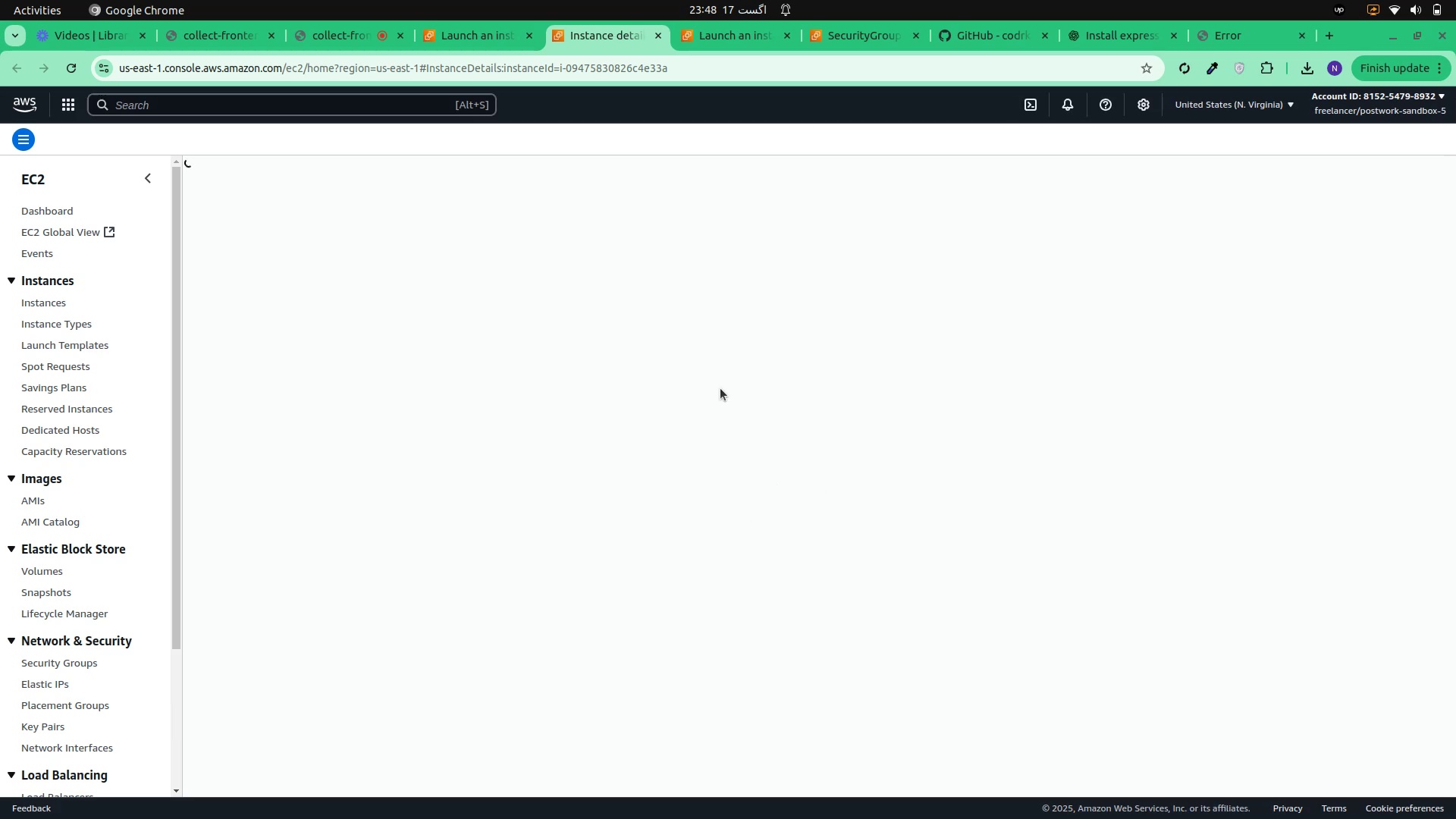 
left_click([49, 306])
 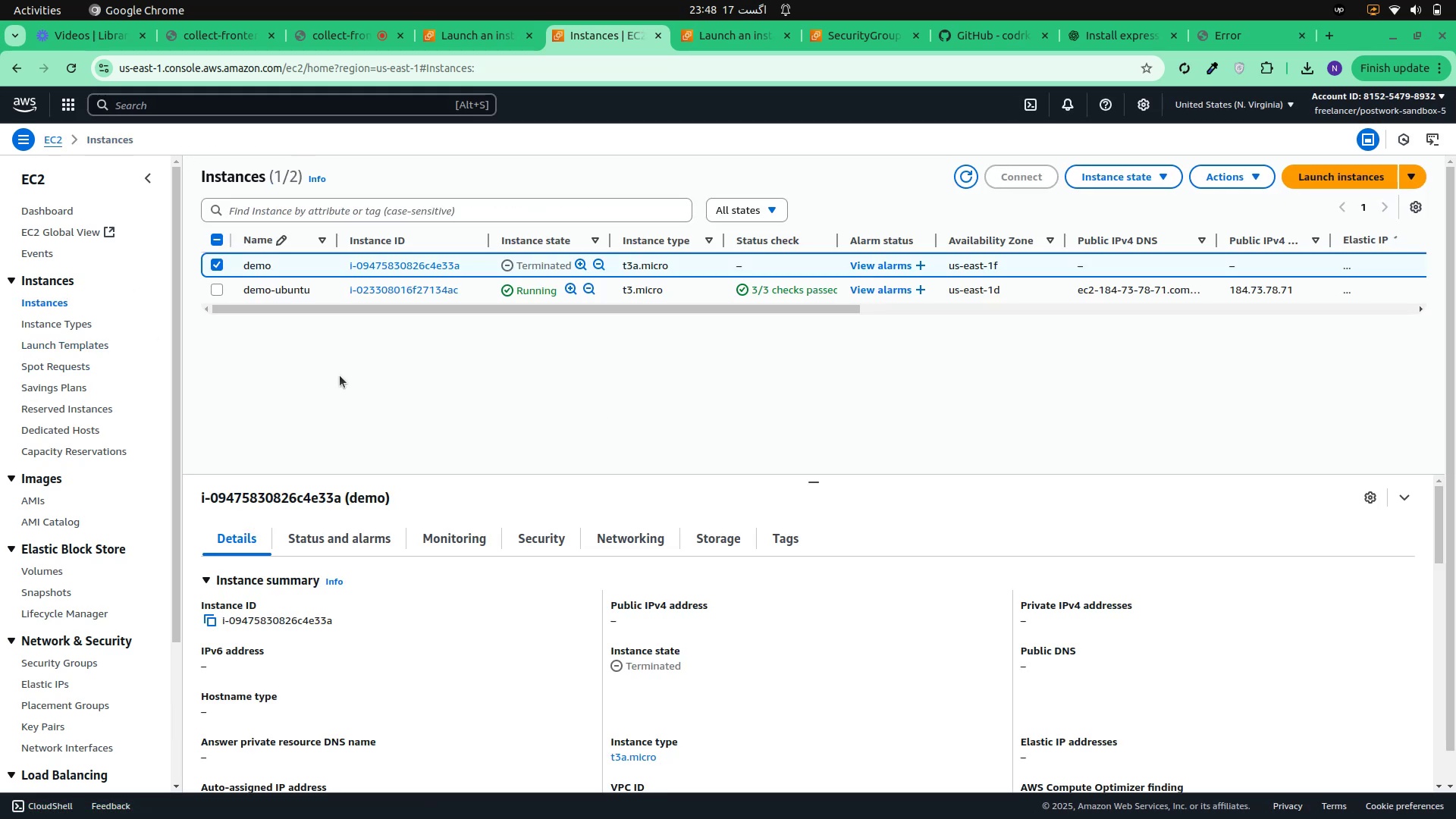 
left_click([220, 259])
 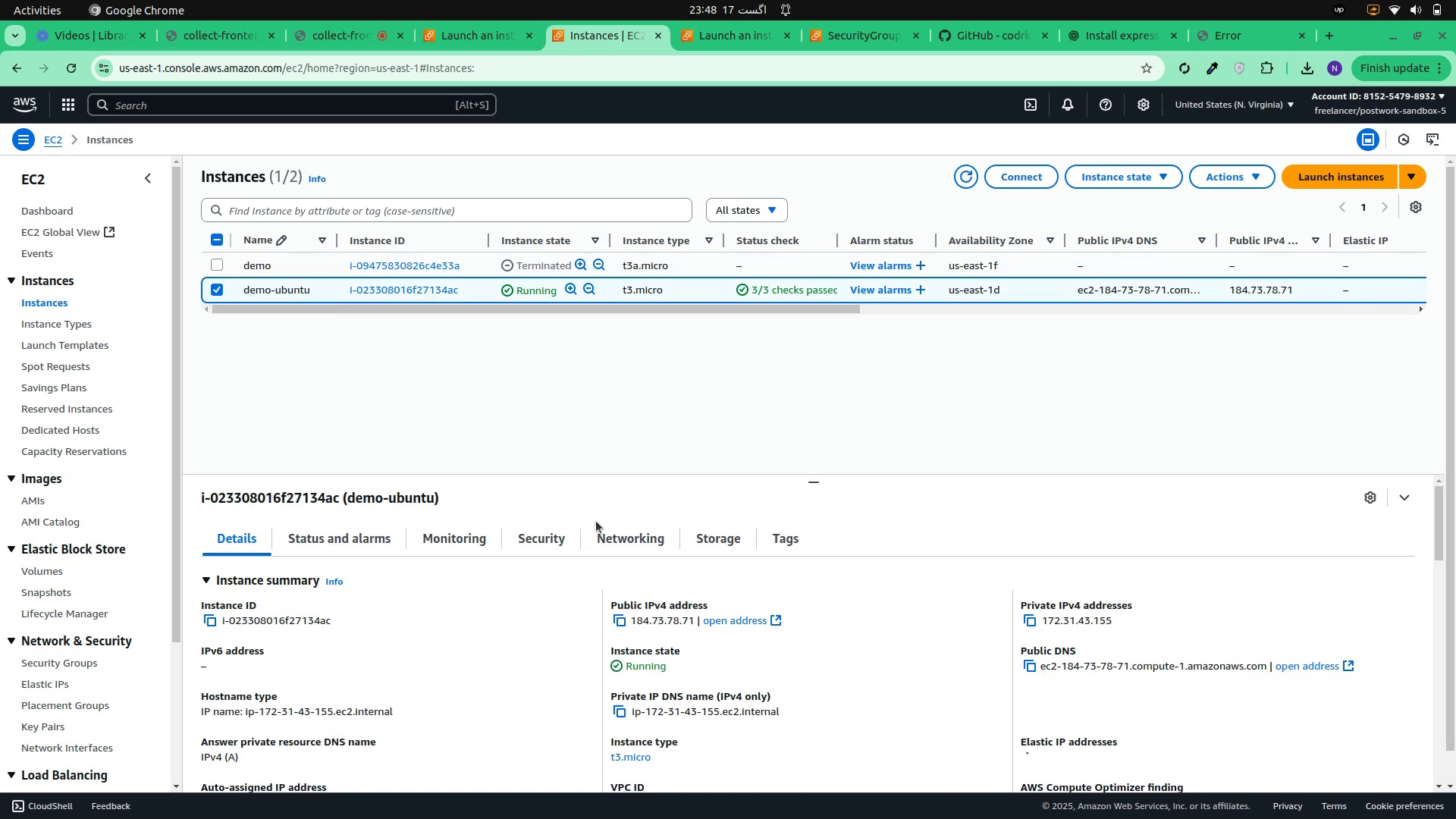 
left_click([485, 544])
 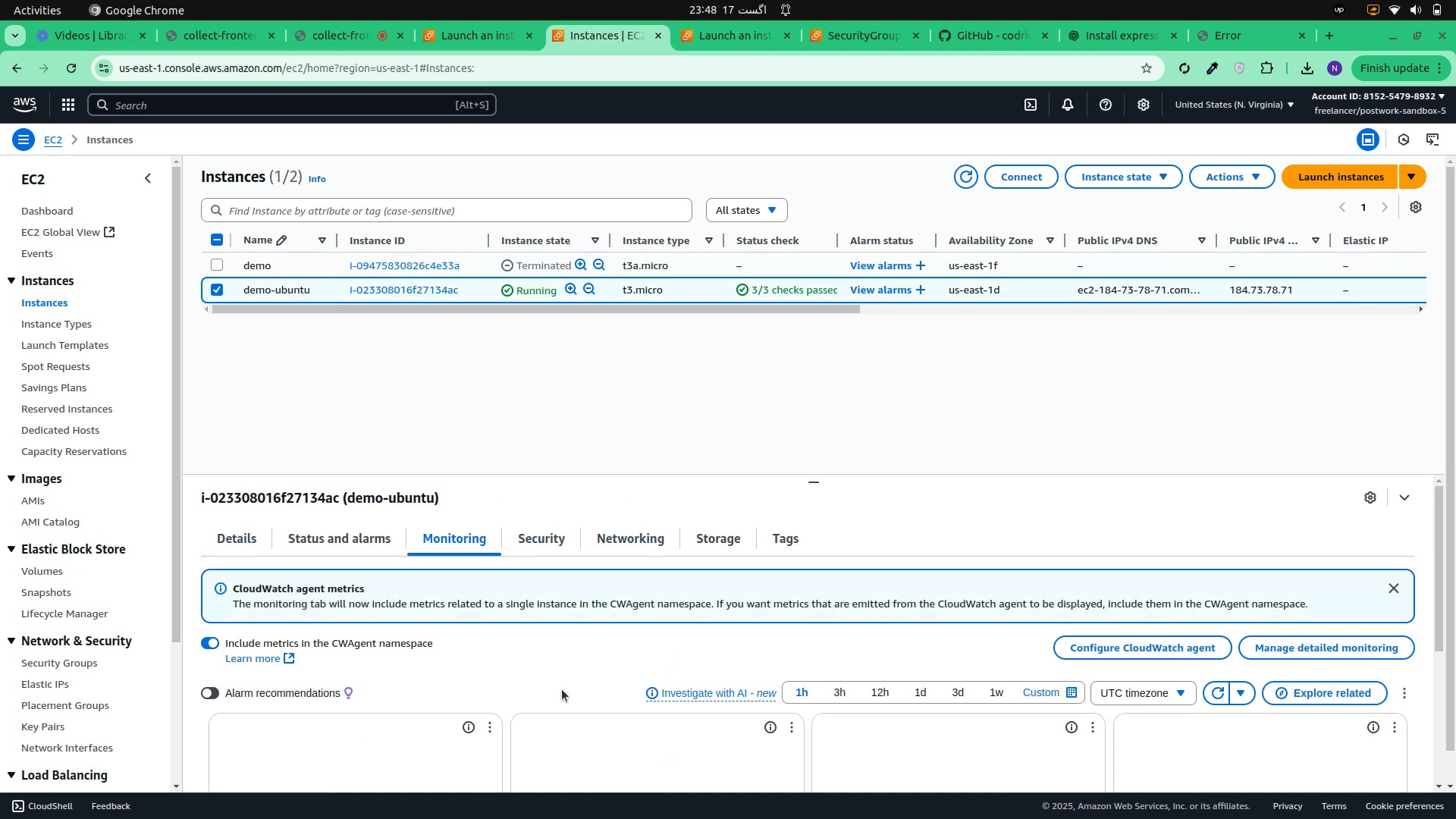 
scroll: coordinate [569, 669], scroll_direction: down, amount: 2.0
 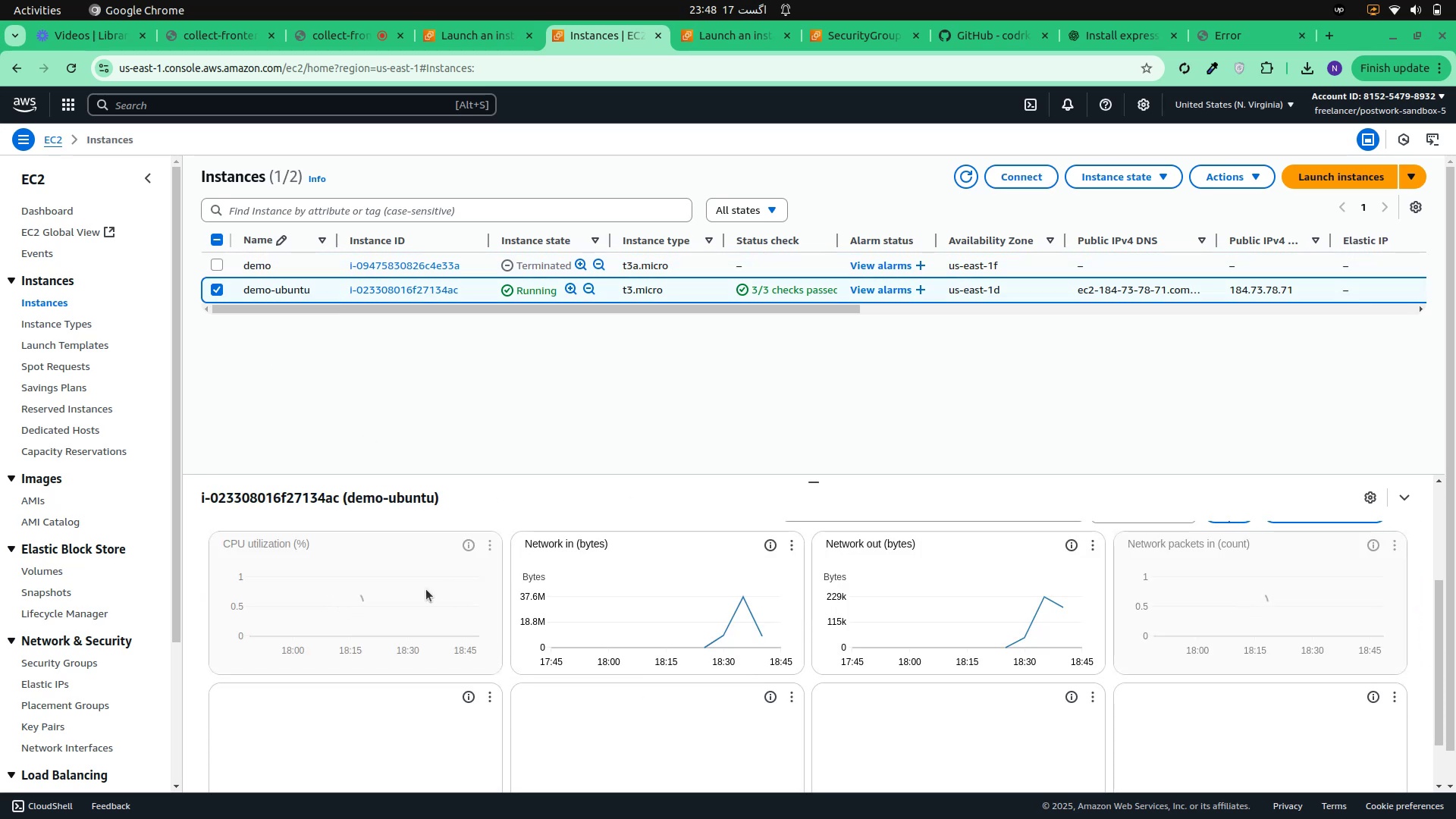 
key(Alt+AltLeft)
 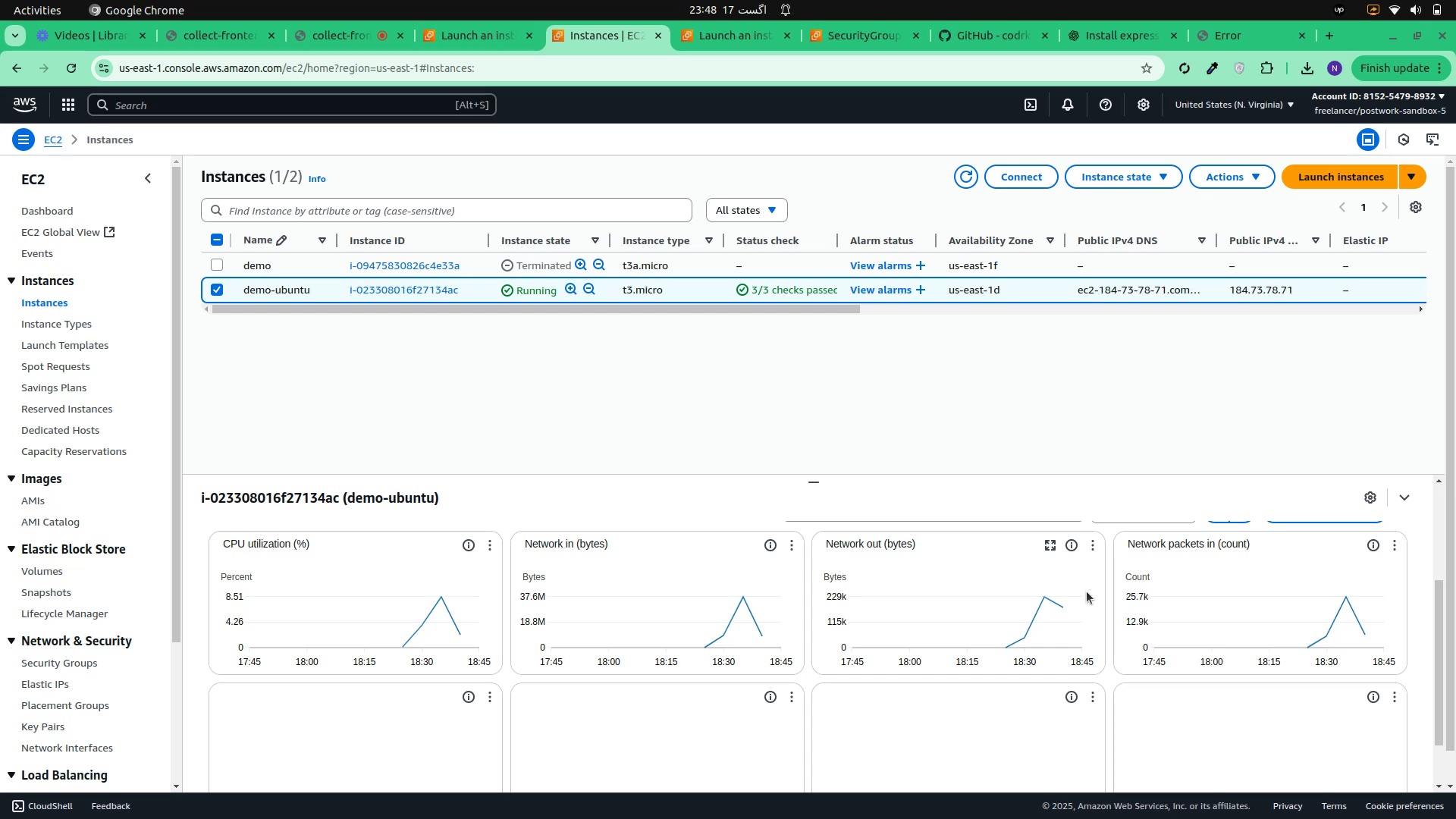 
wait(19.43)
 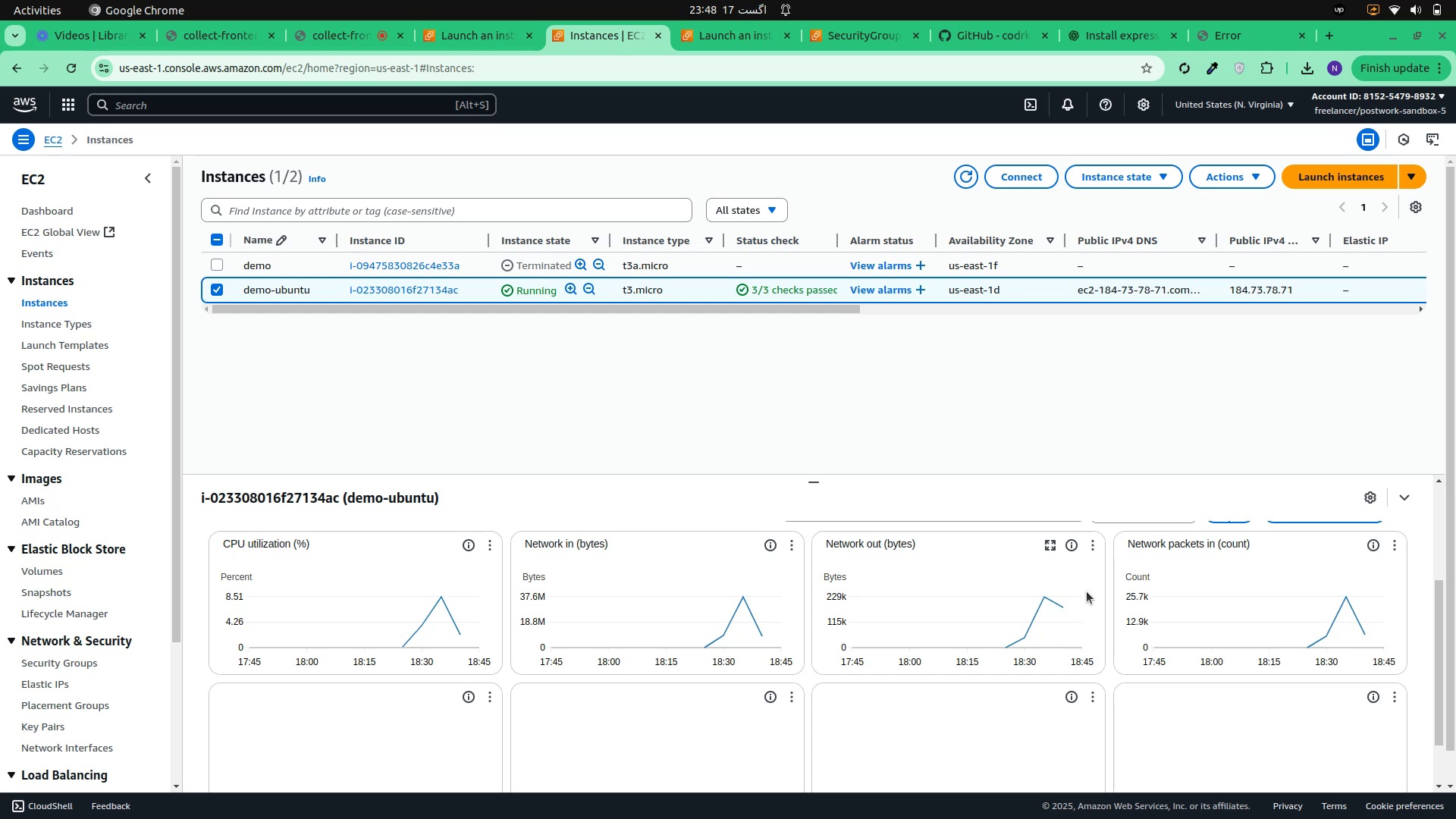 
scroll: coordinate [682, 450], scroll_direction: down, amount: 2.0
 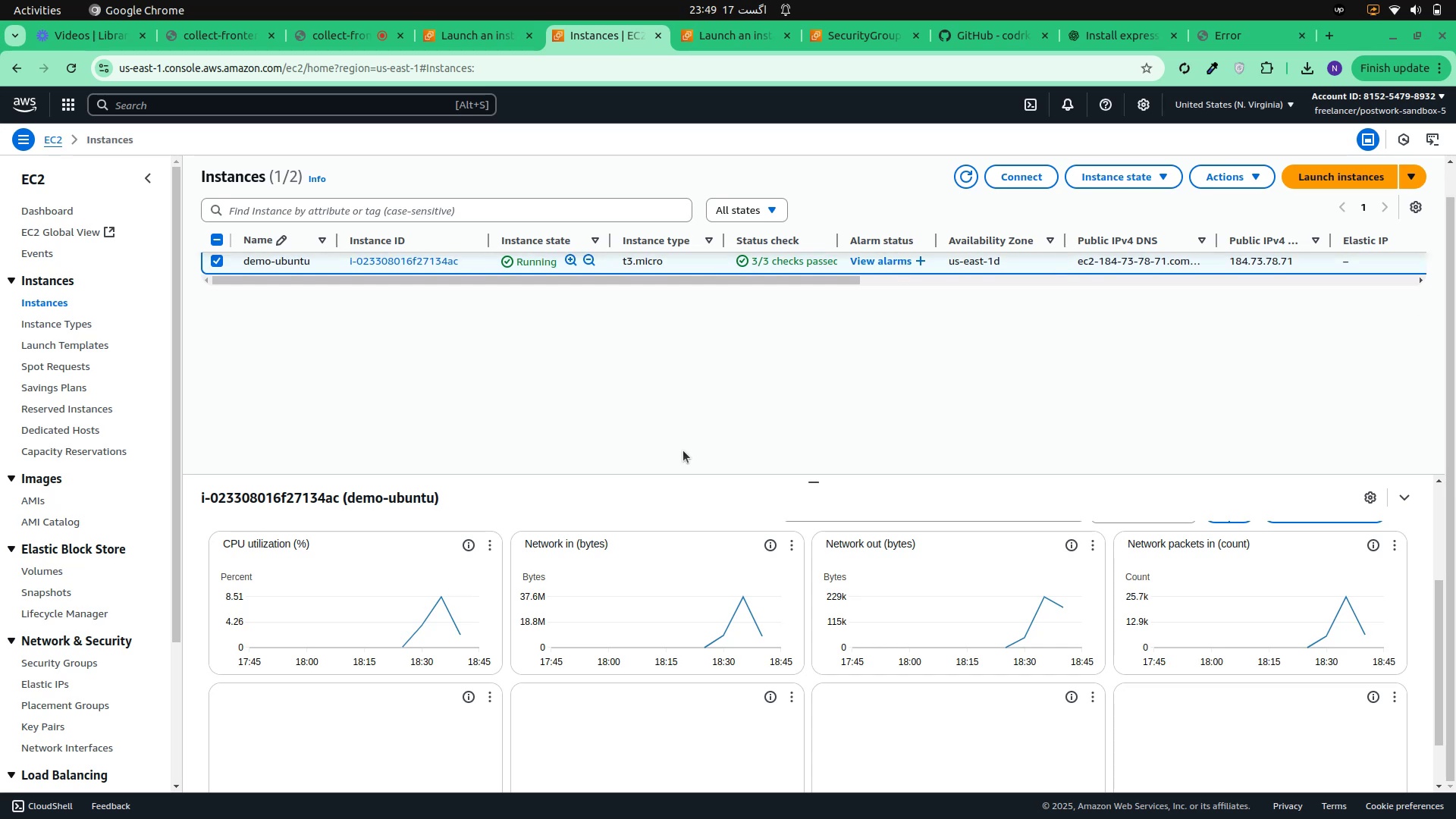 
scroll: coordinate [682, 450], scroll_direction: up, amount: 3.0
 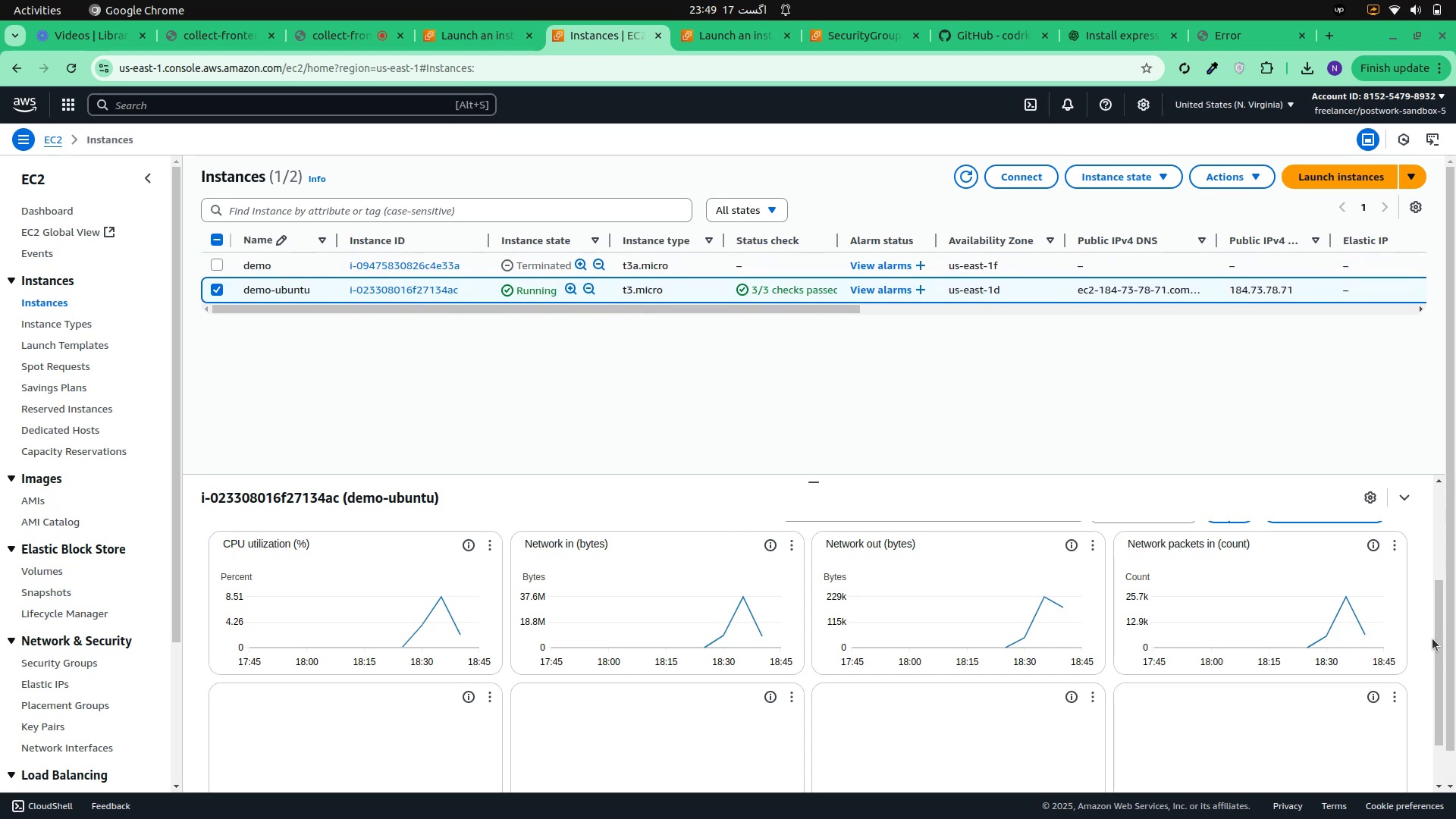 
left_click_drag(start_coordinate=[1440, 635], to_coordinate=[1398, 537])
 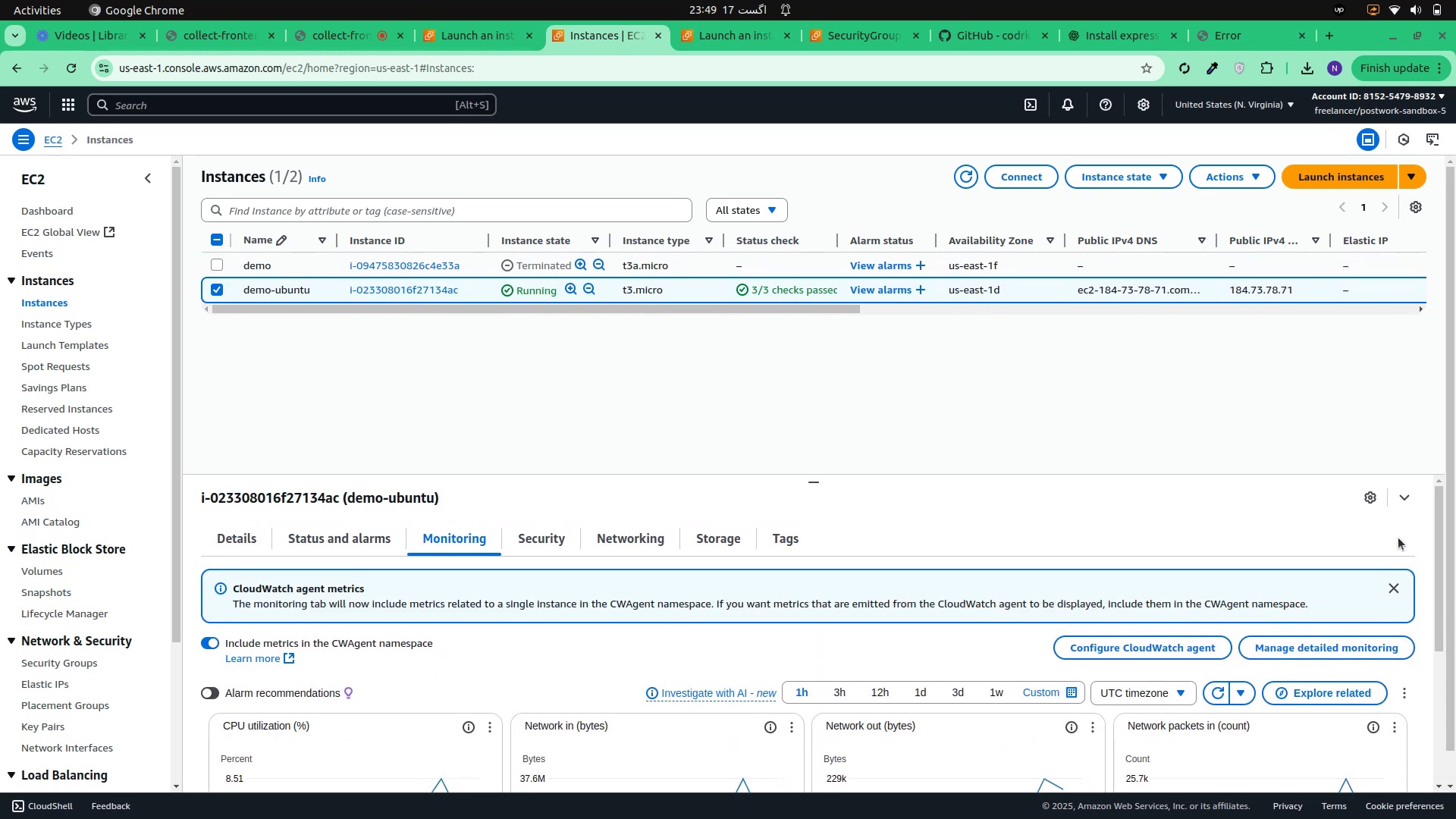 
left_click_drag(start_coordinate=[1398, 537], to_coordinate=[1455, 714])
 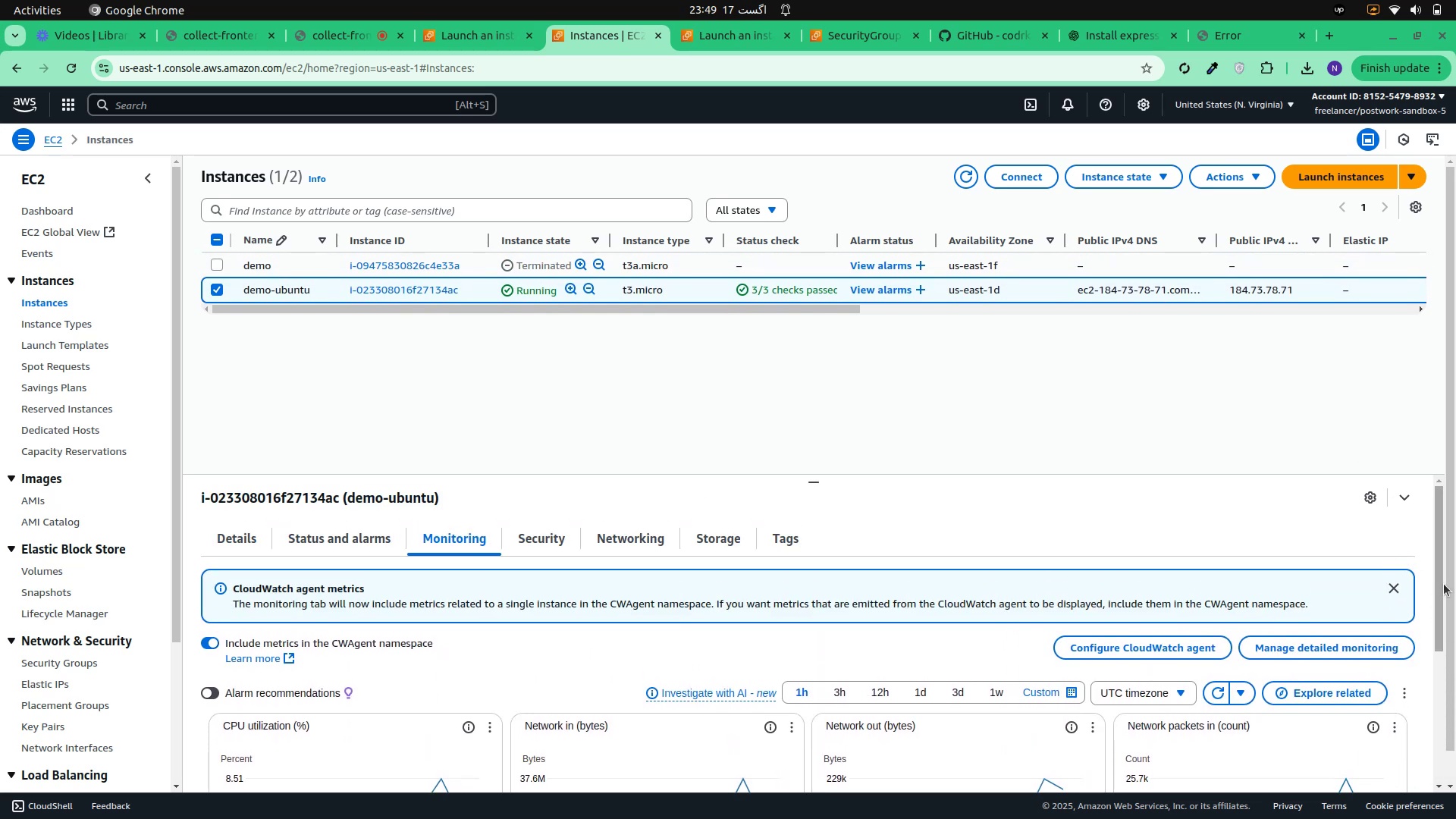 
left_click_drag(start_coordinate=[1437, 568], to_coordinate=[1422, 578])
 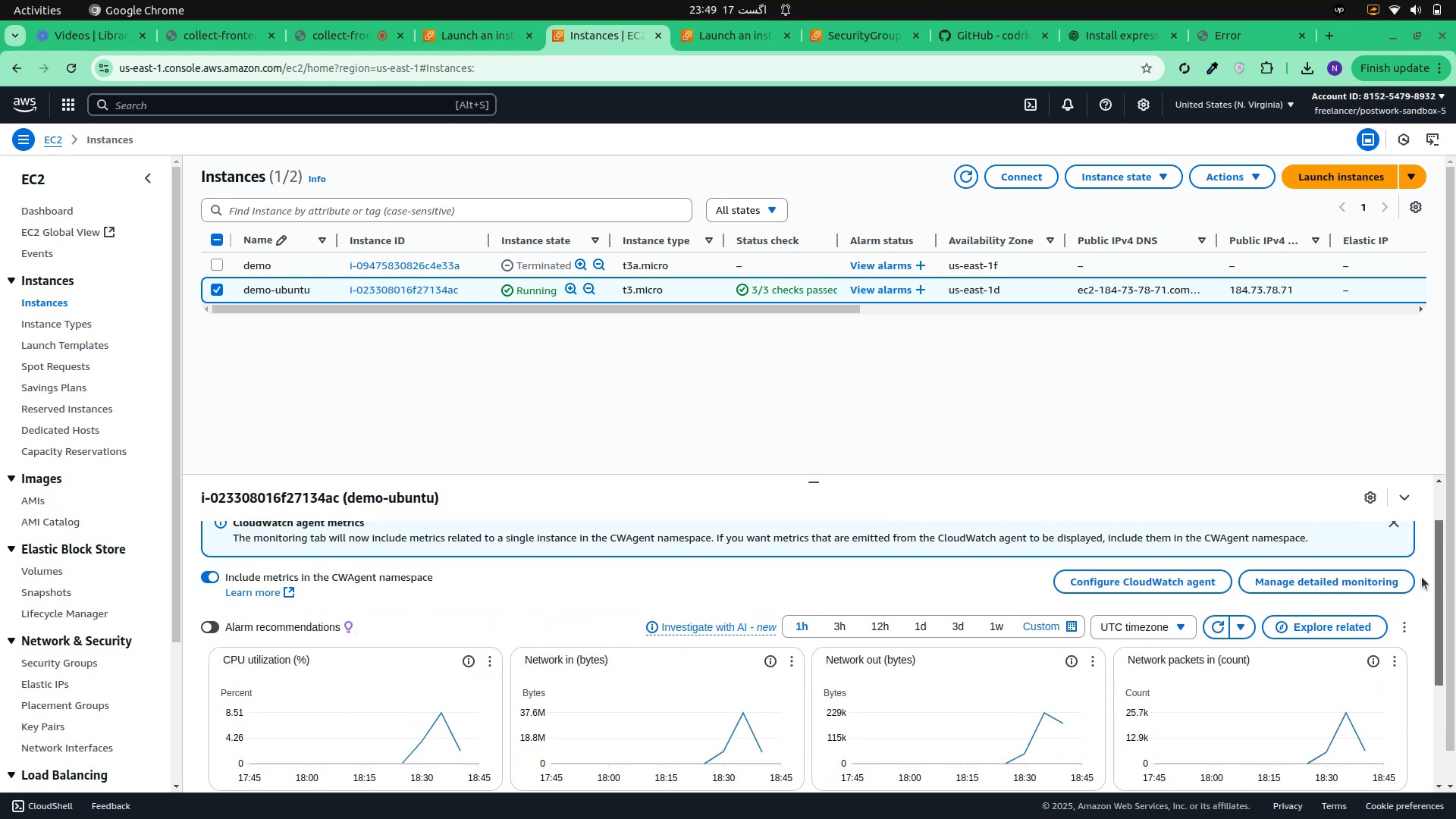 
wait(9.47)
 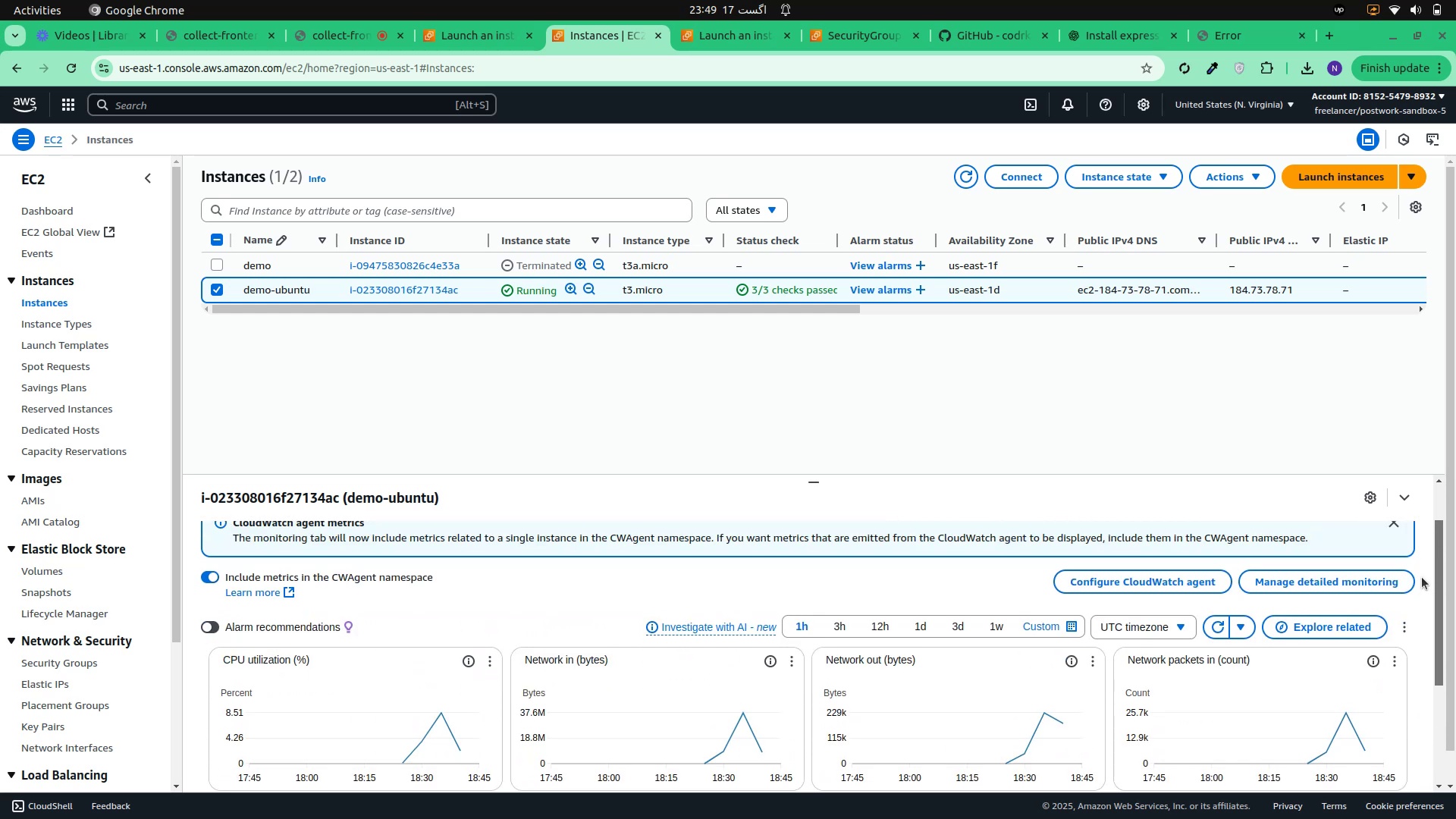 
scroll: coordinate [704, 647], scroll_direction: down, amount: 5.0
 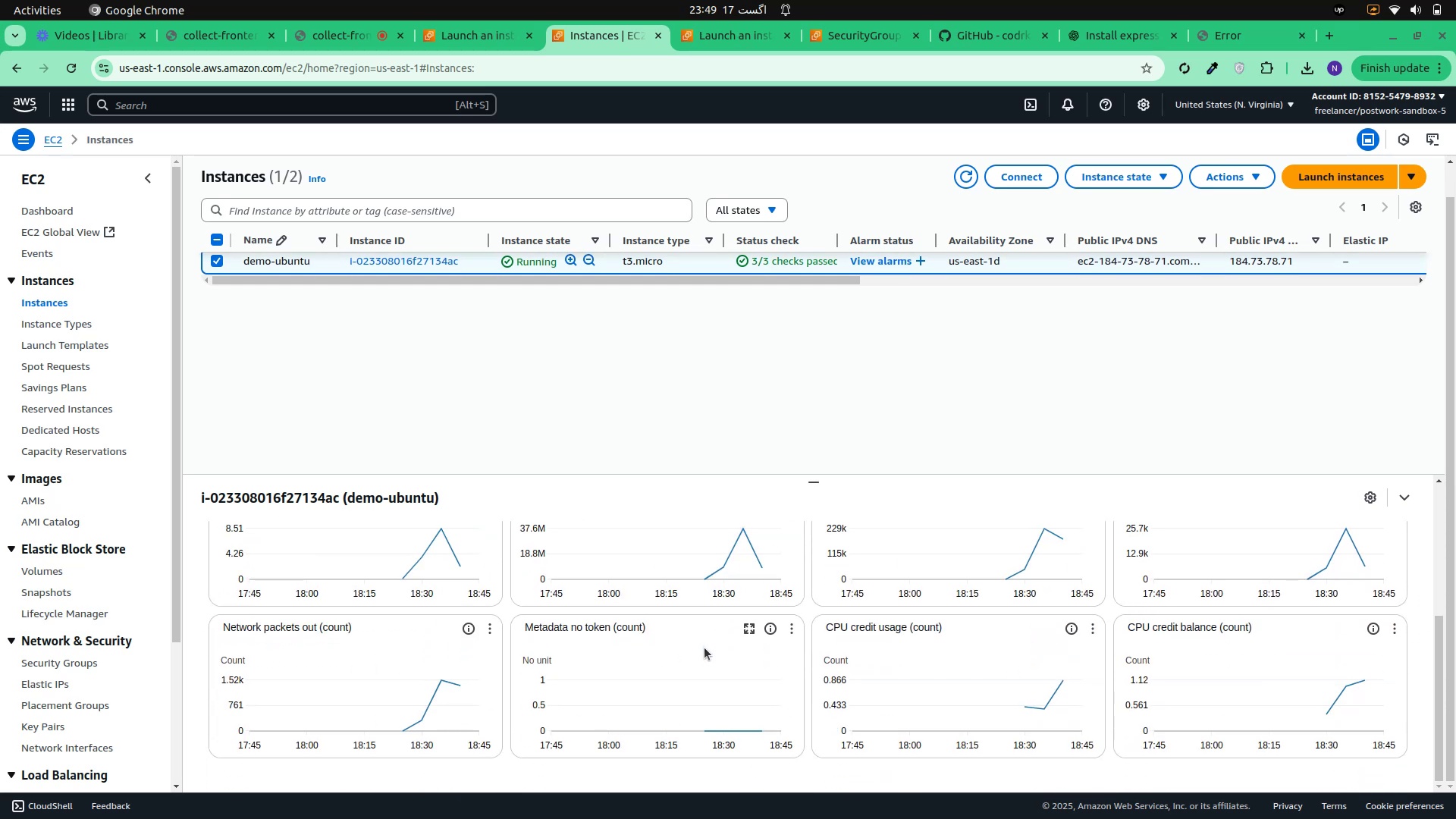 
scroll: coordinate [704, 647], scroll_direction: up, amount: 5.0
 